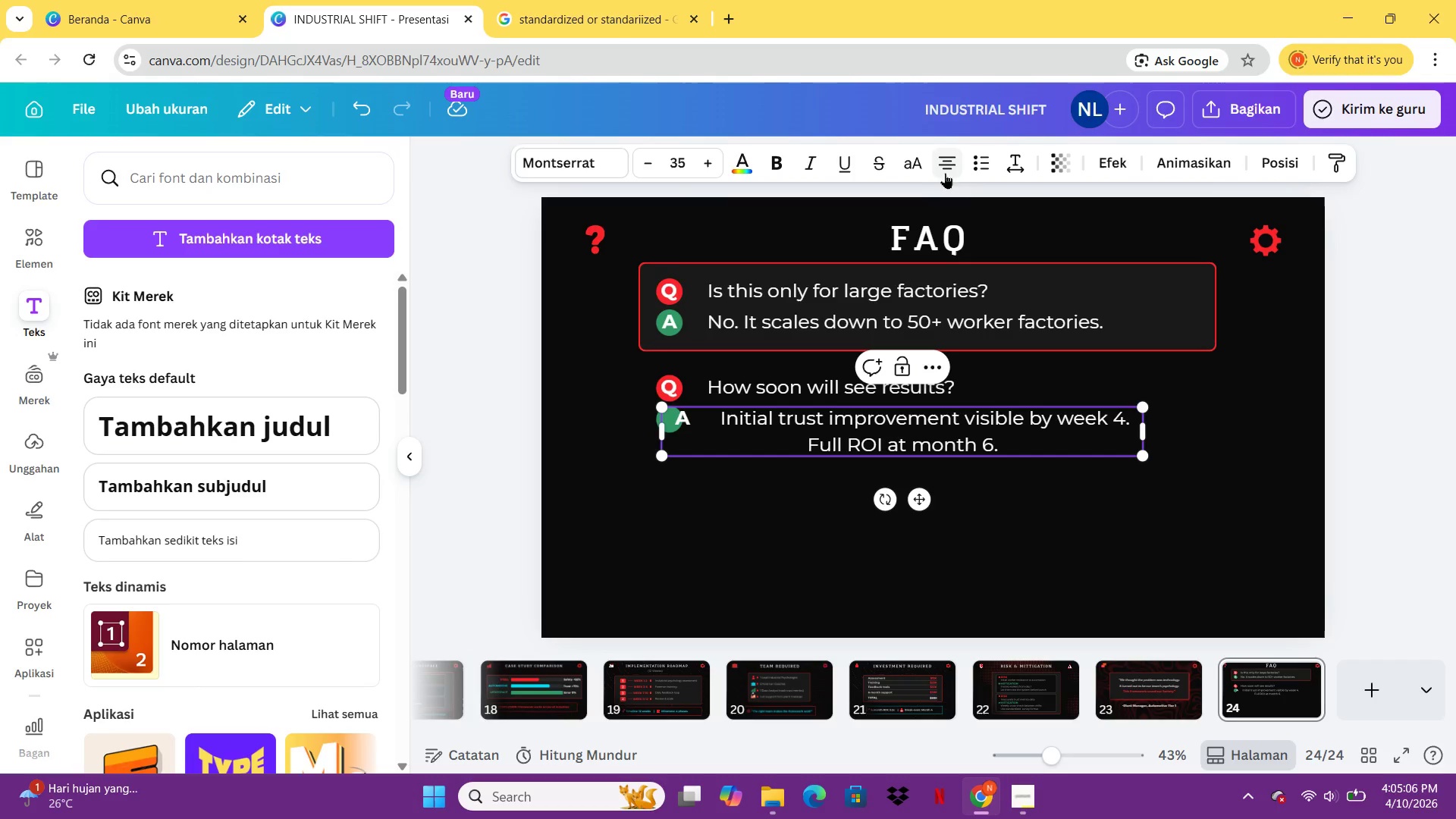 
double_click([947, 167])
 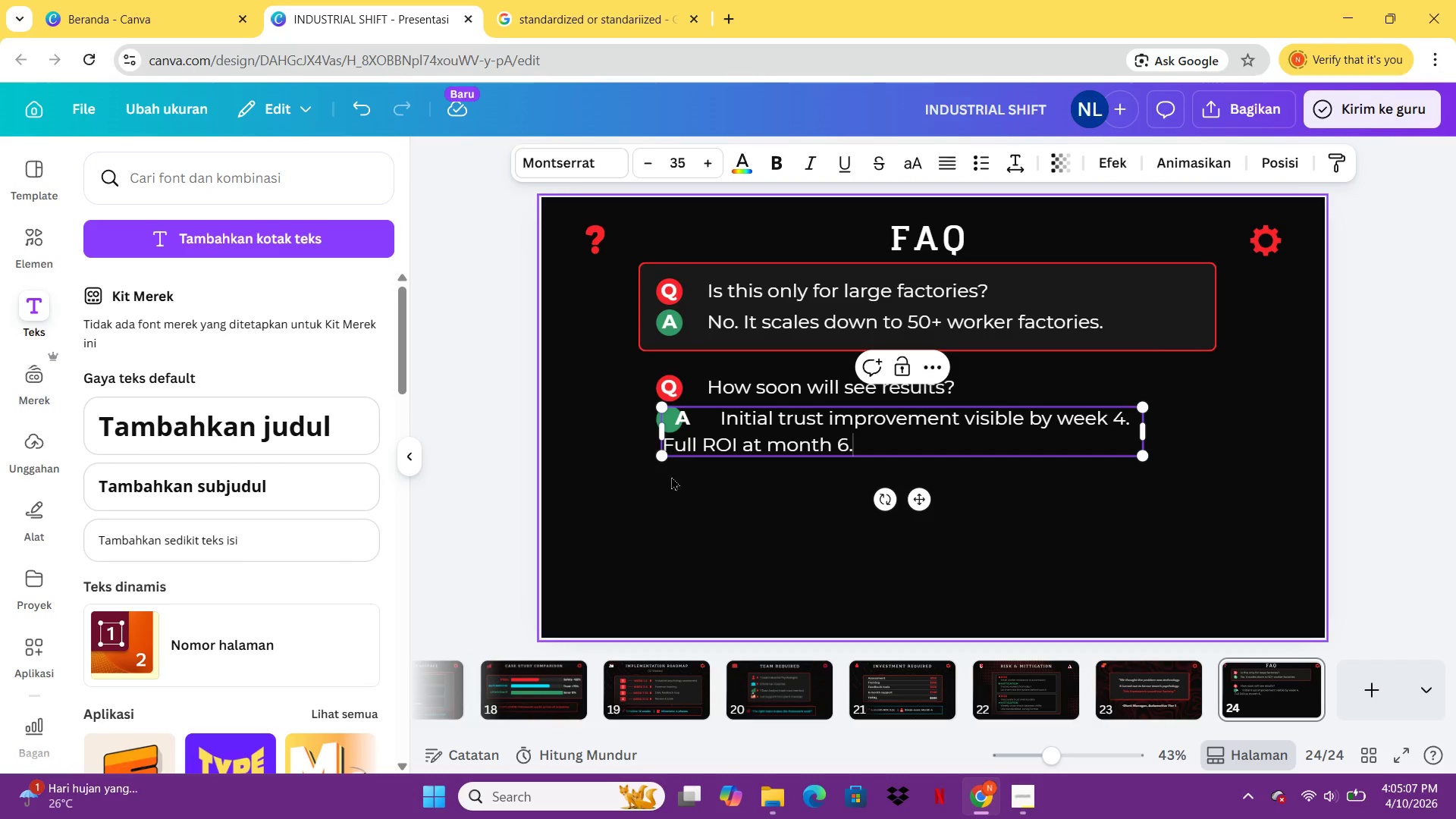 
left_click([679, 450])
 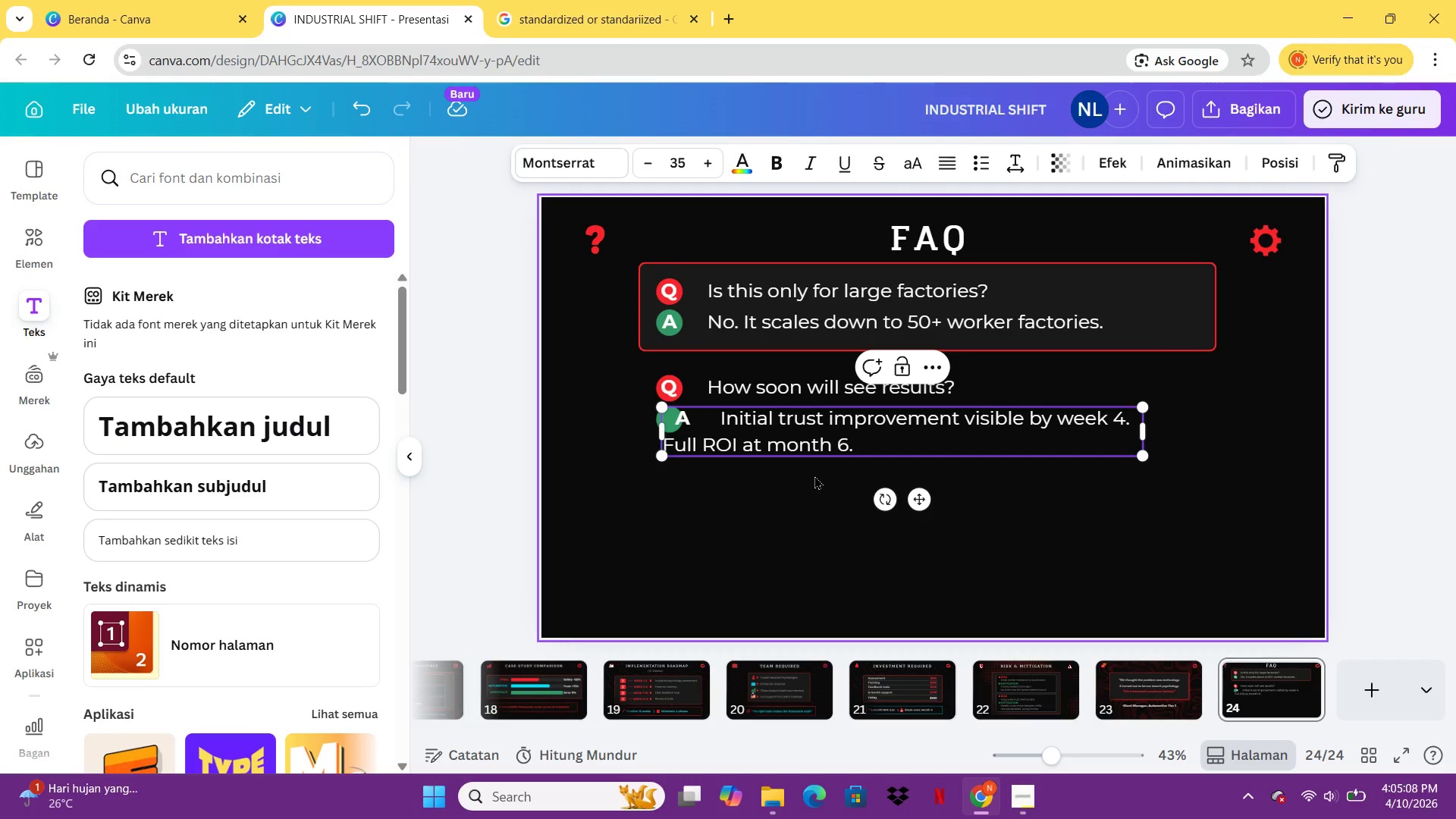 
key(ArrowLeft)
 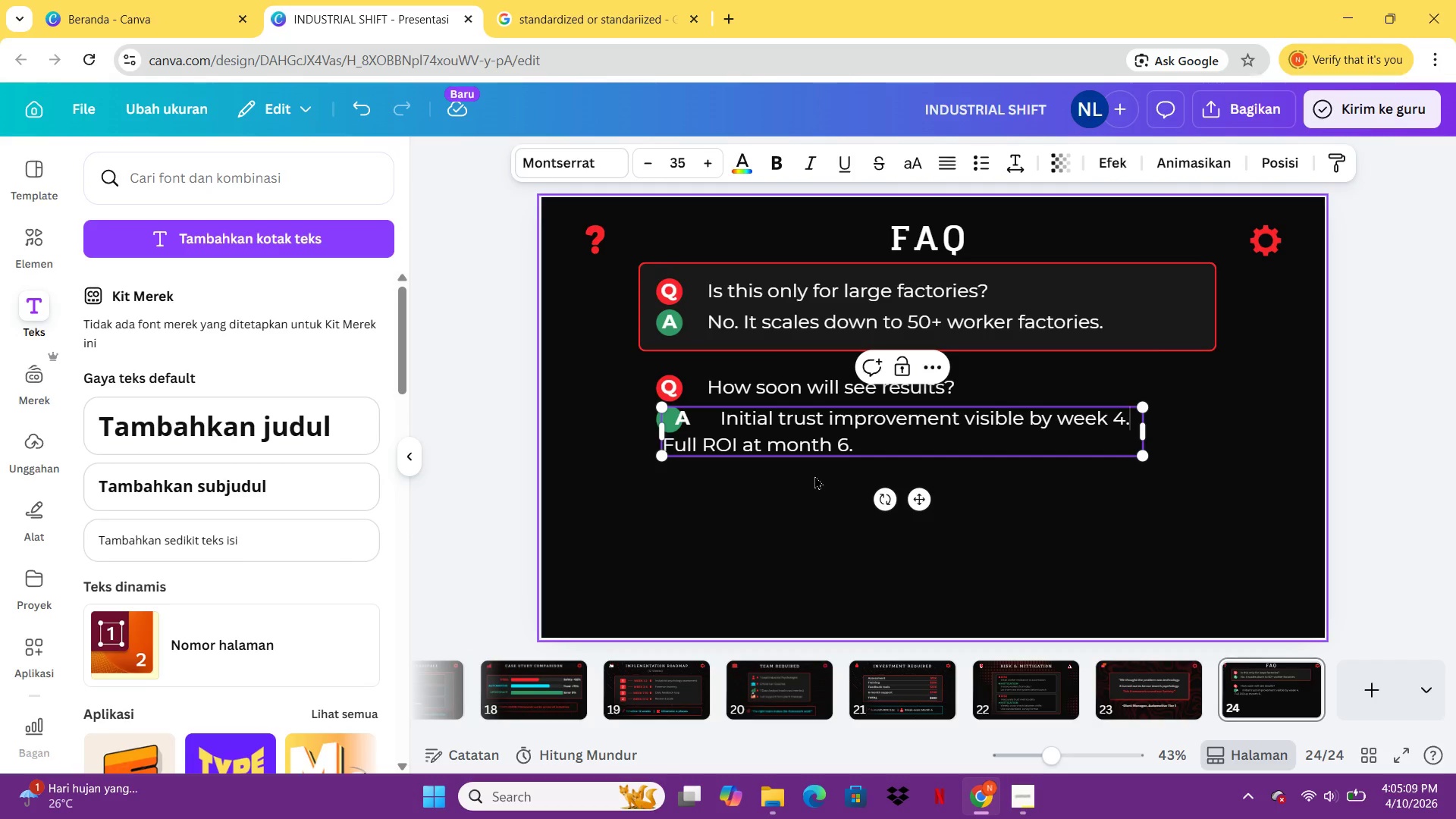 
key(ArrowLeft)
 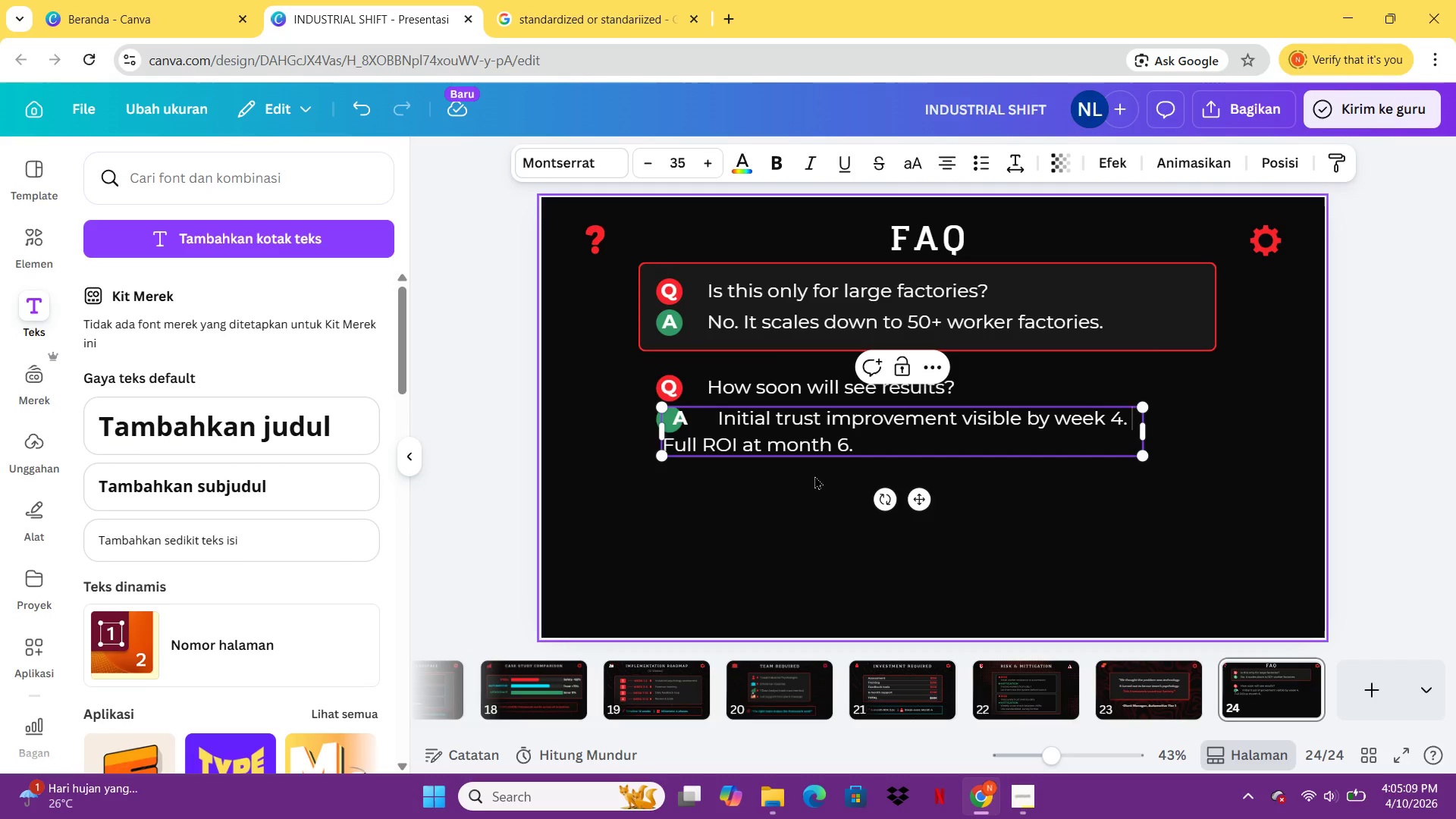 
key(Space)
 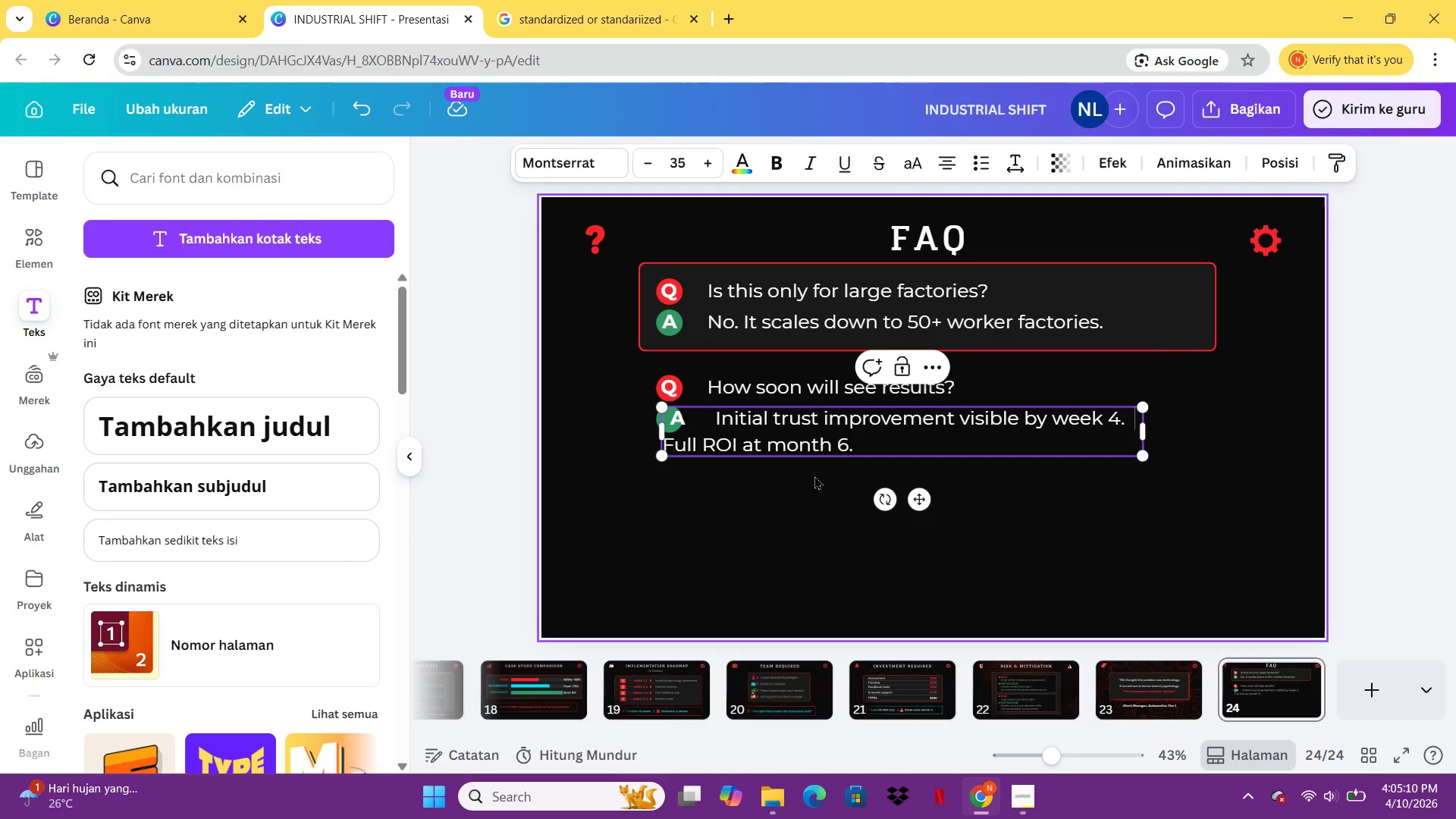 
key(Space)
 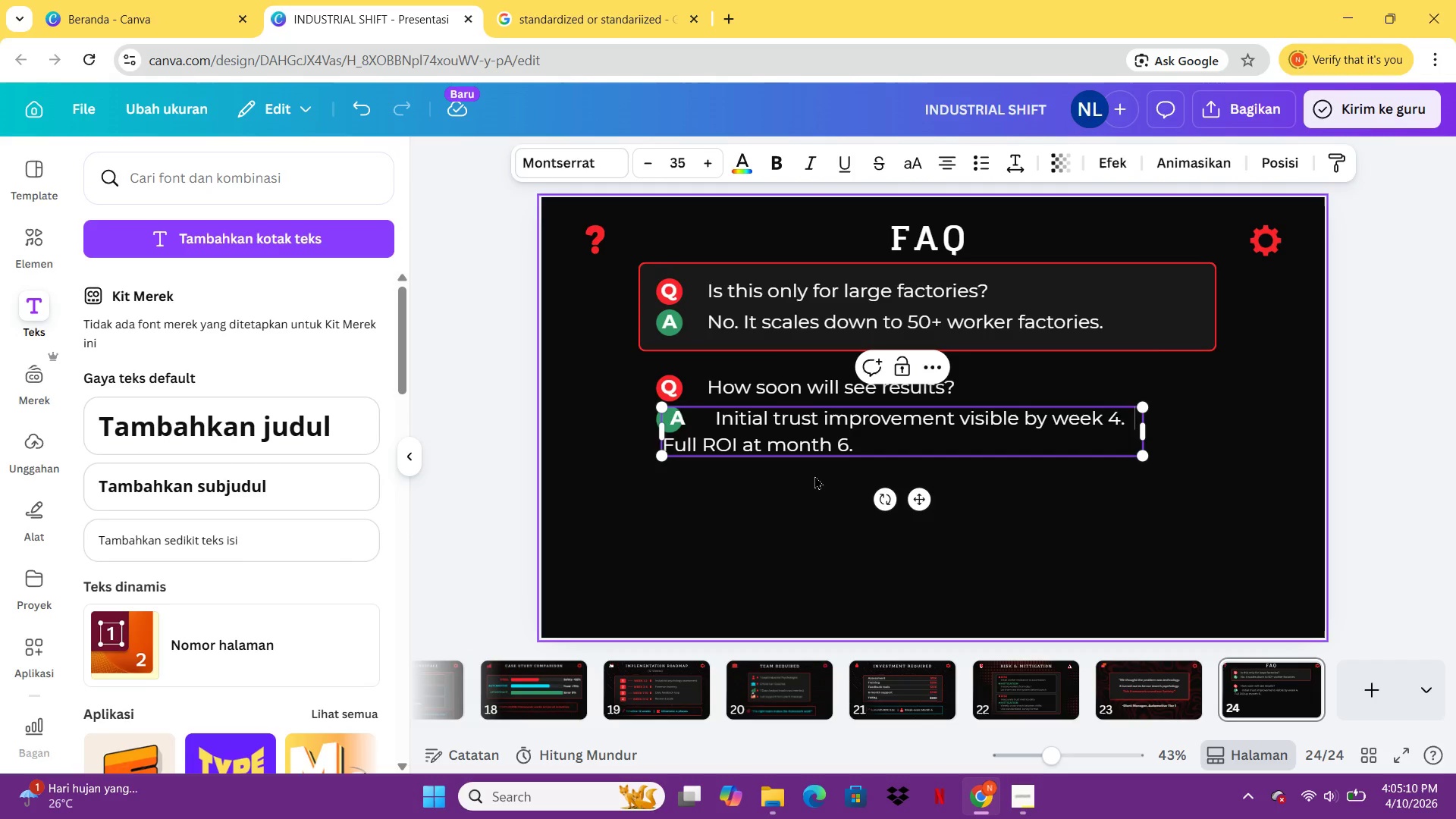 
key(Space)
 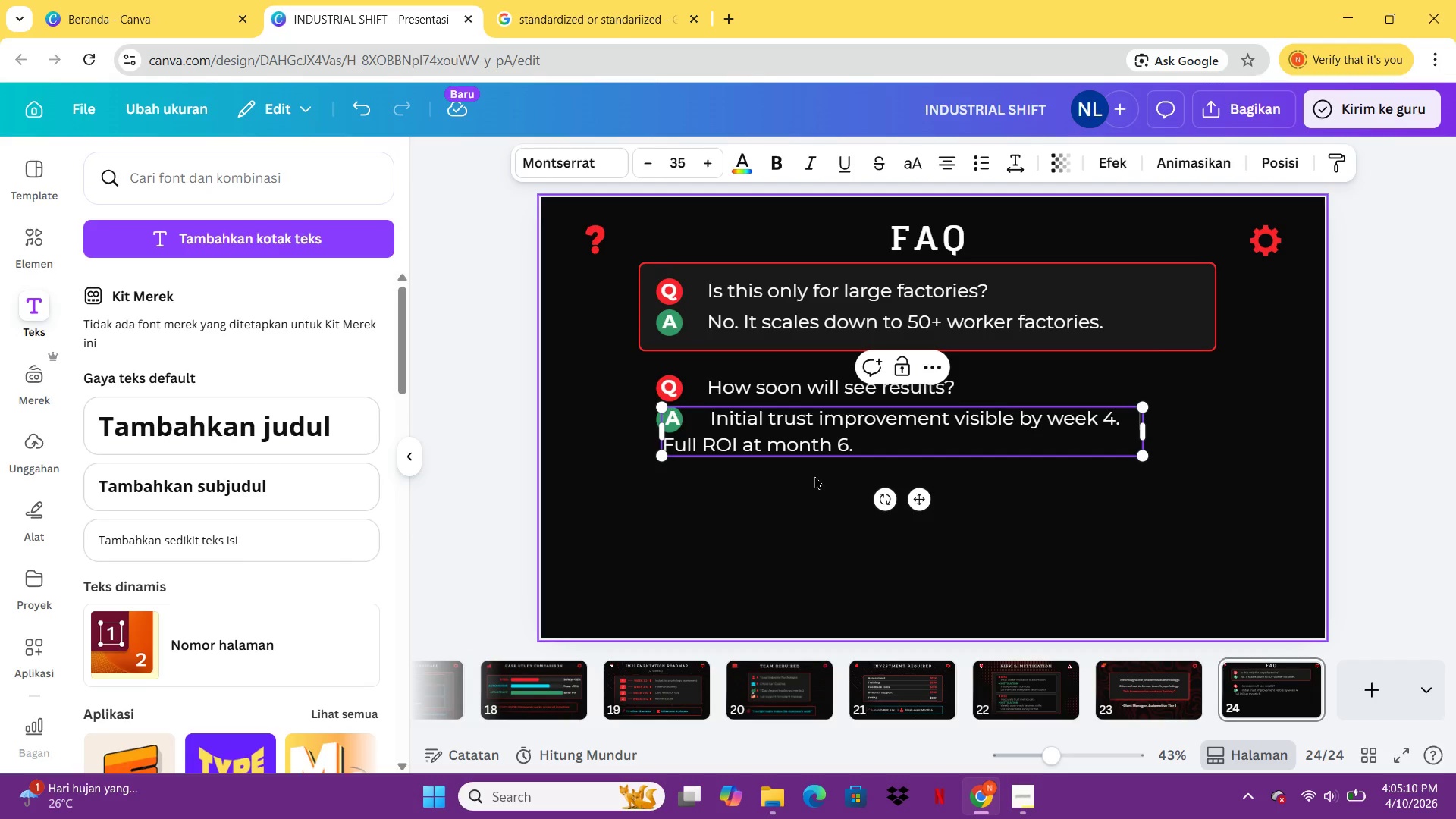 
key(Space)
 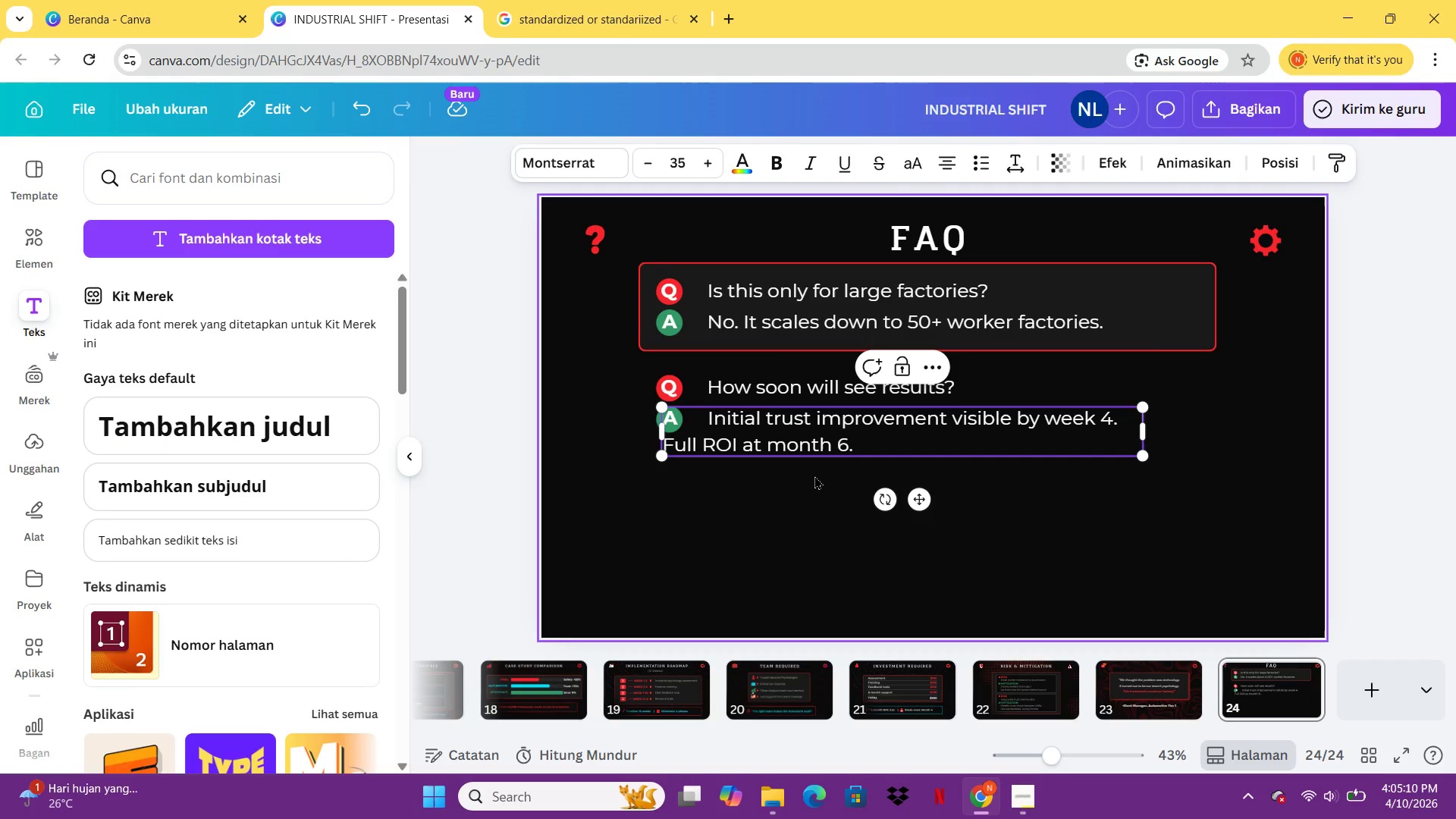 
key(Space)
 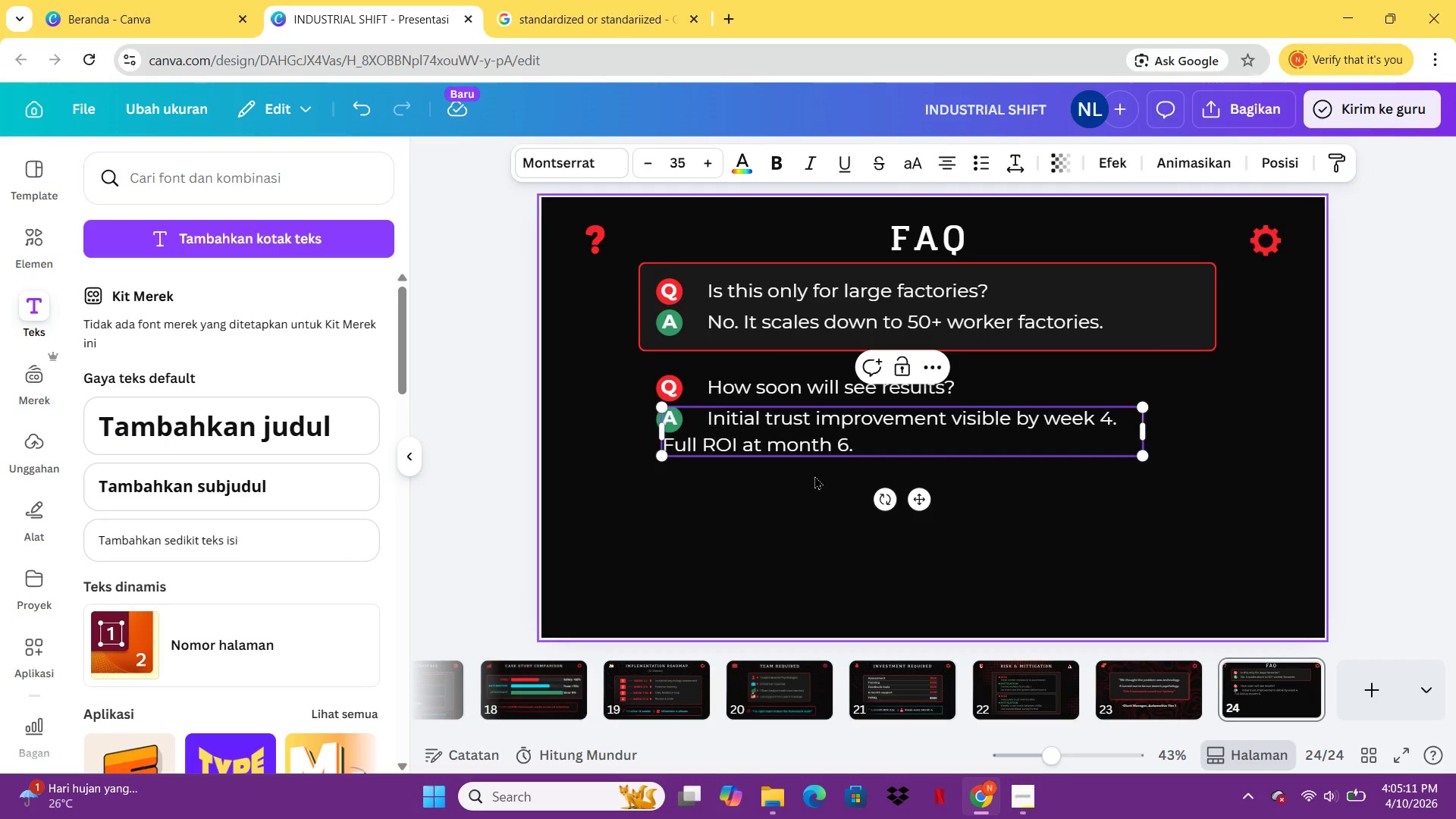 
key(Space)
 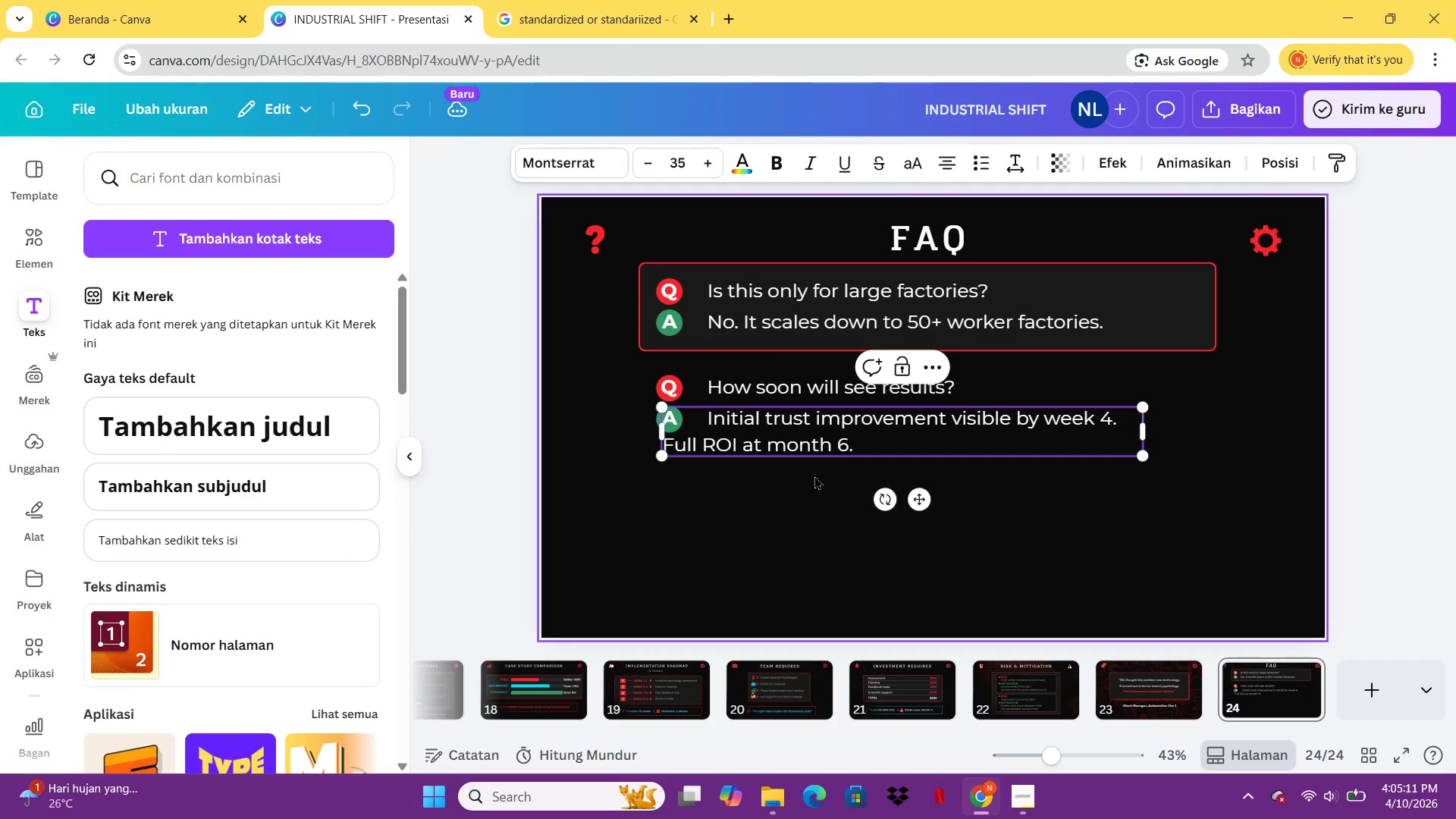 
key(Space)
 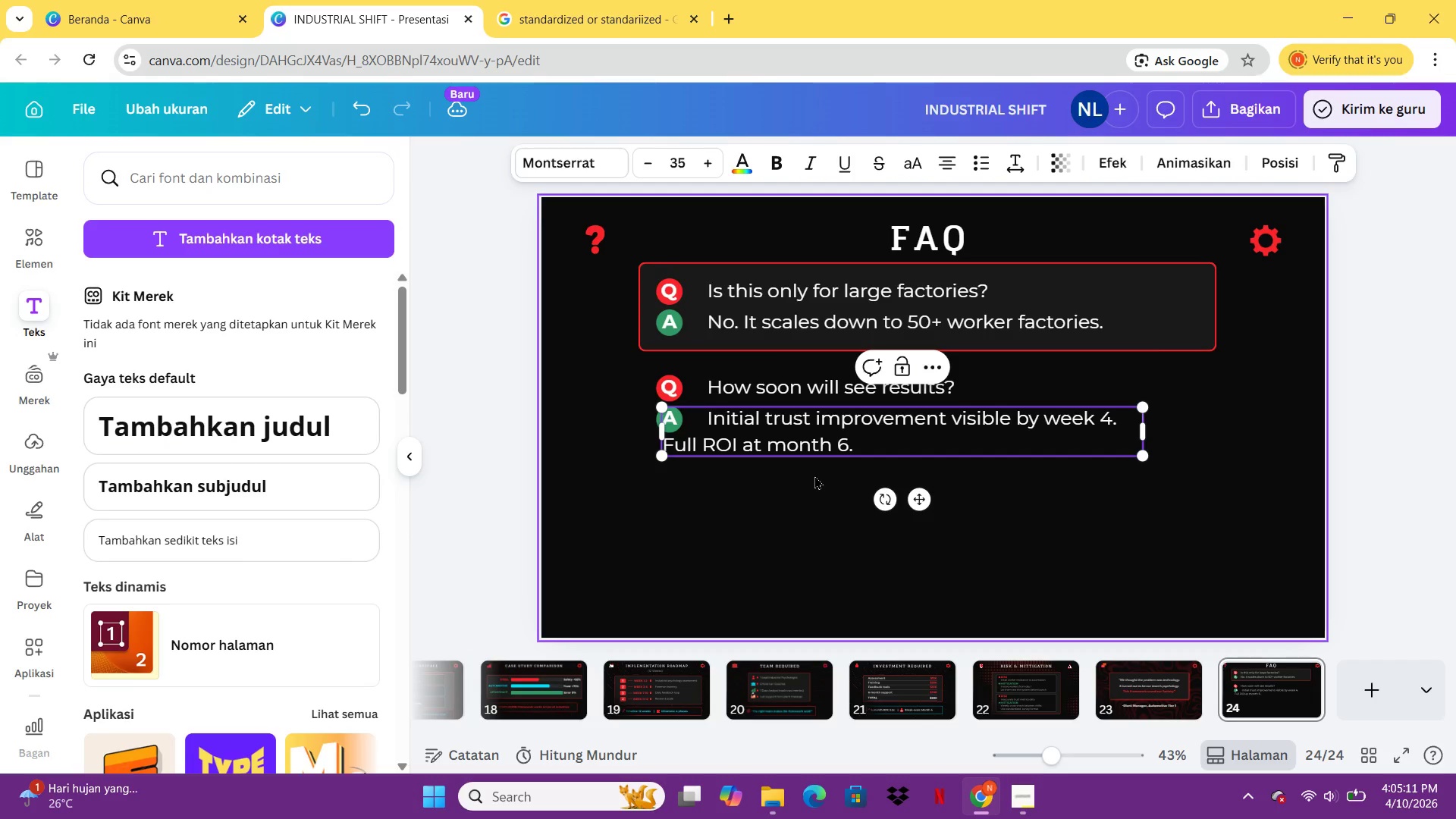 
key(Space)
 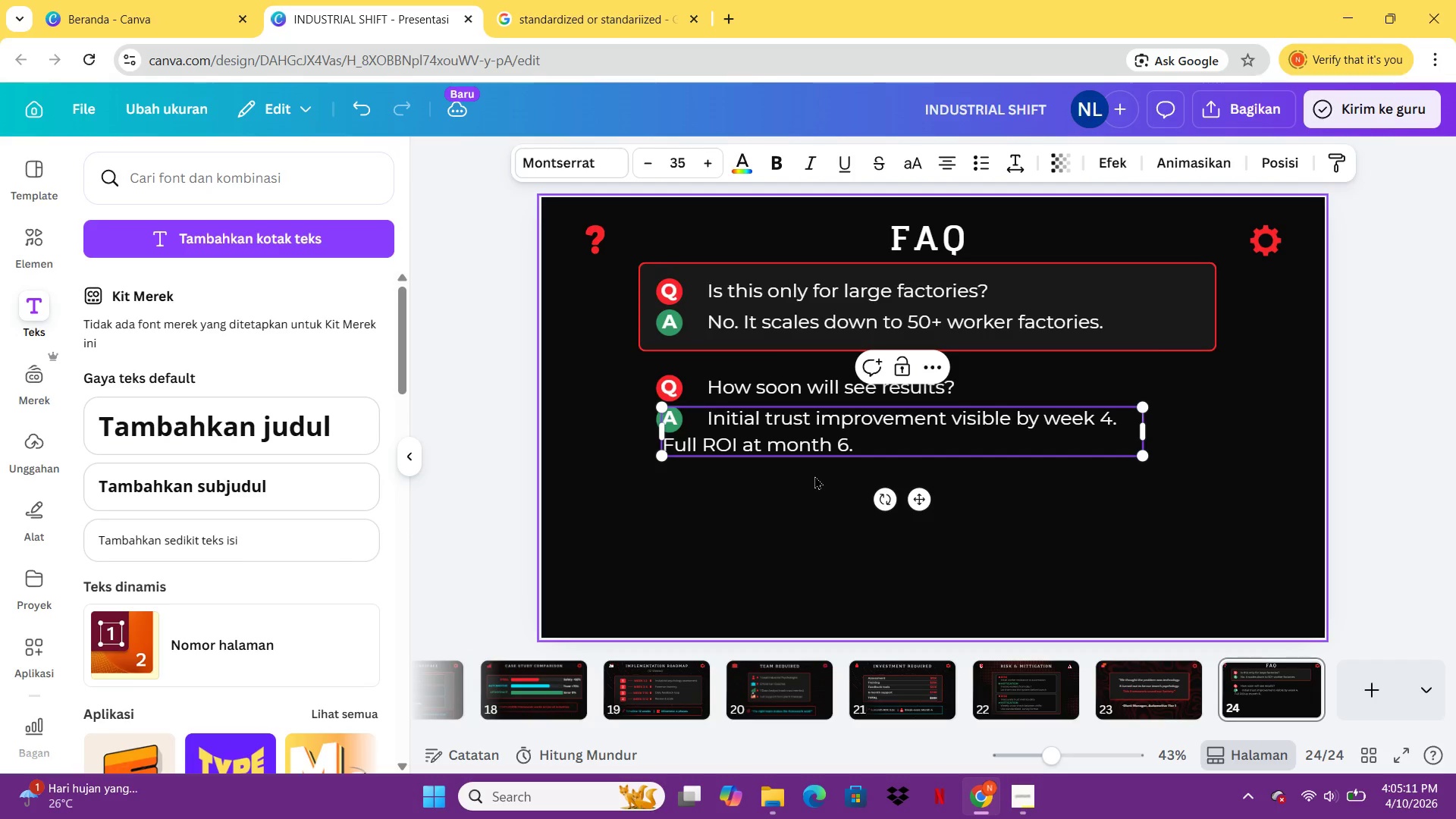 
key(Space)
 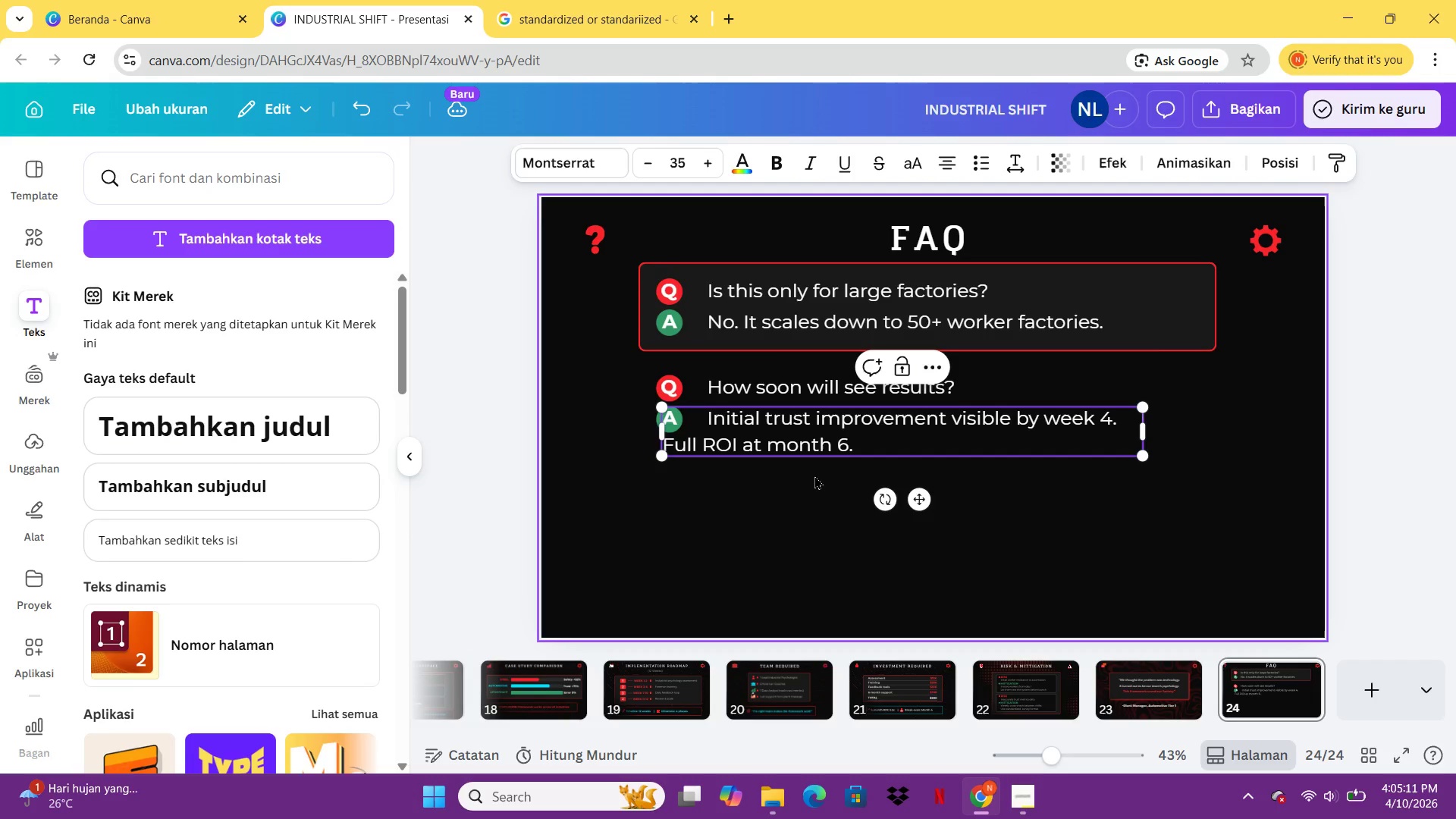 
key(Space)
 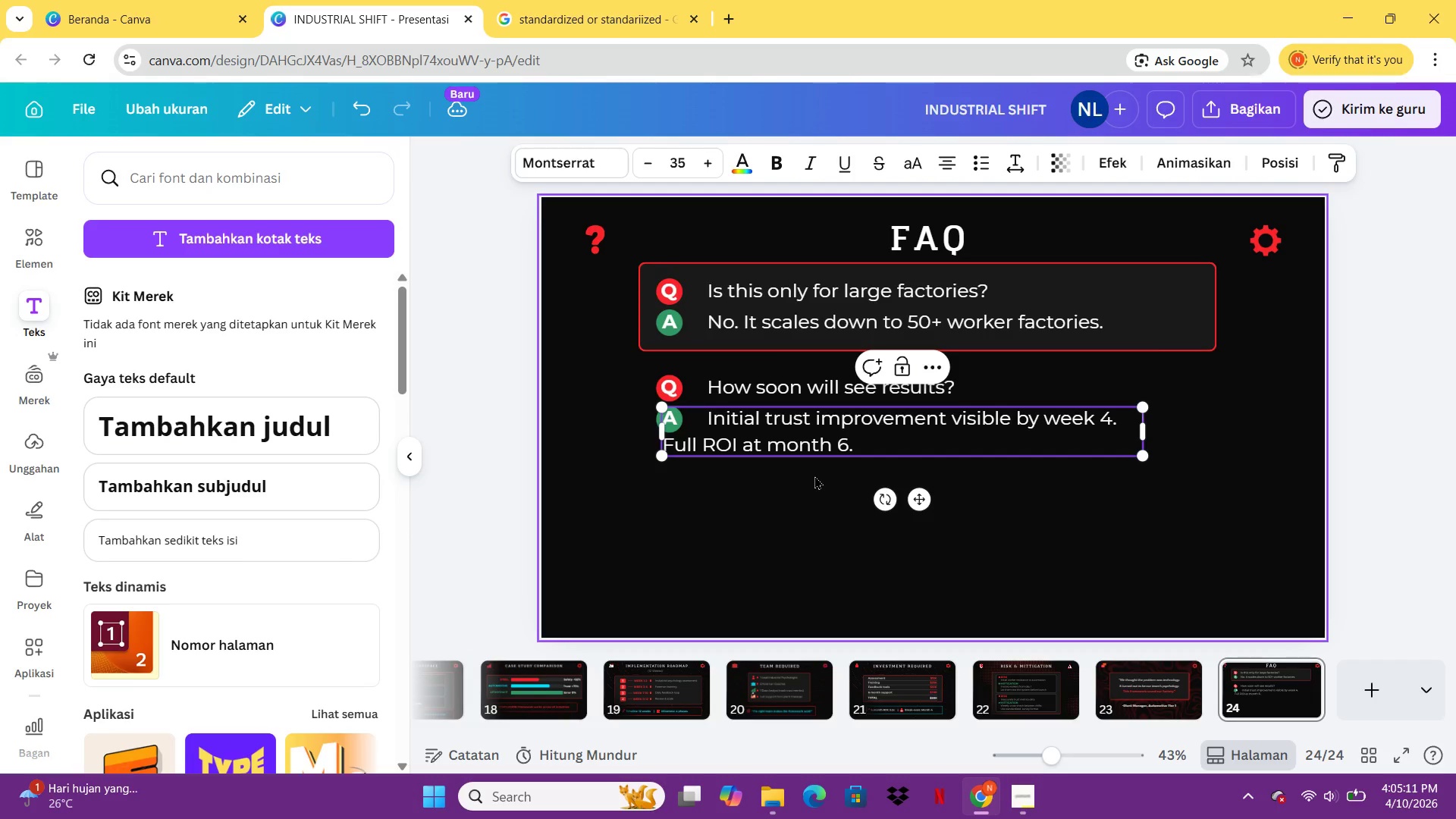 
key(Space)
 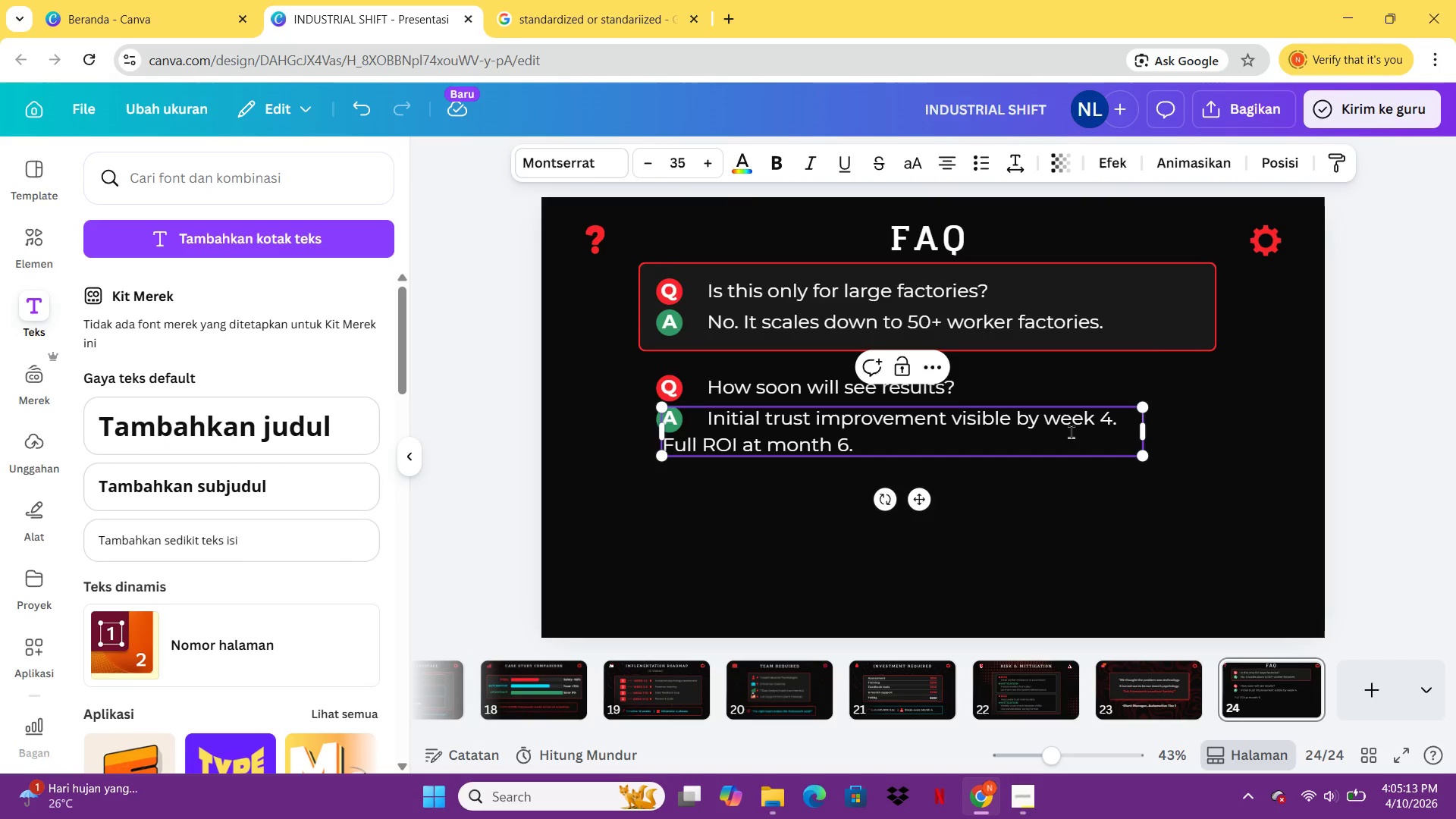 
left_click([1125, 426])
 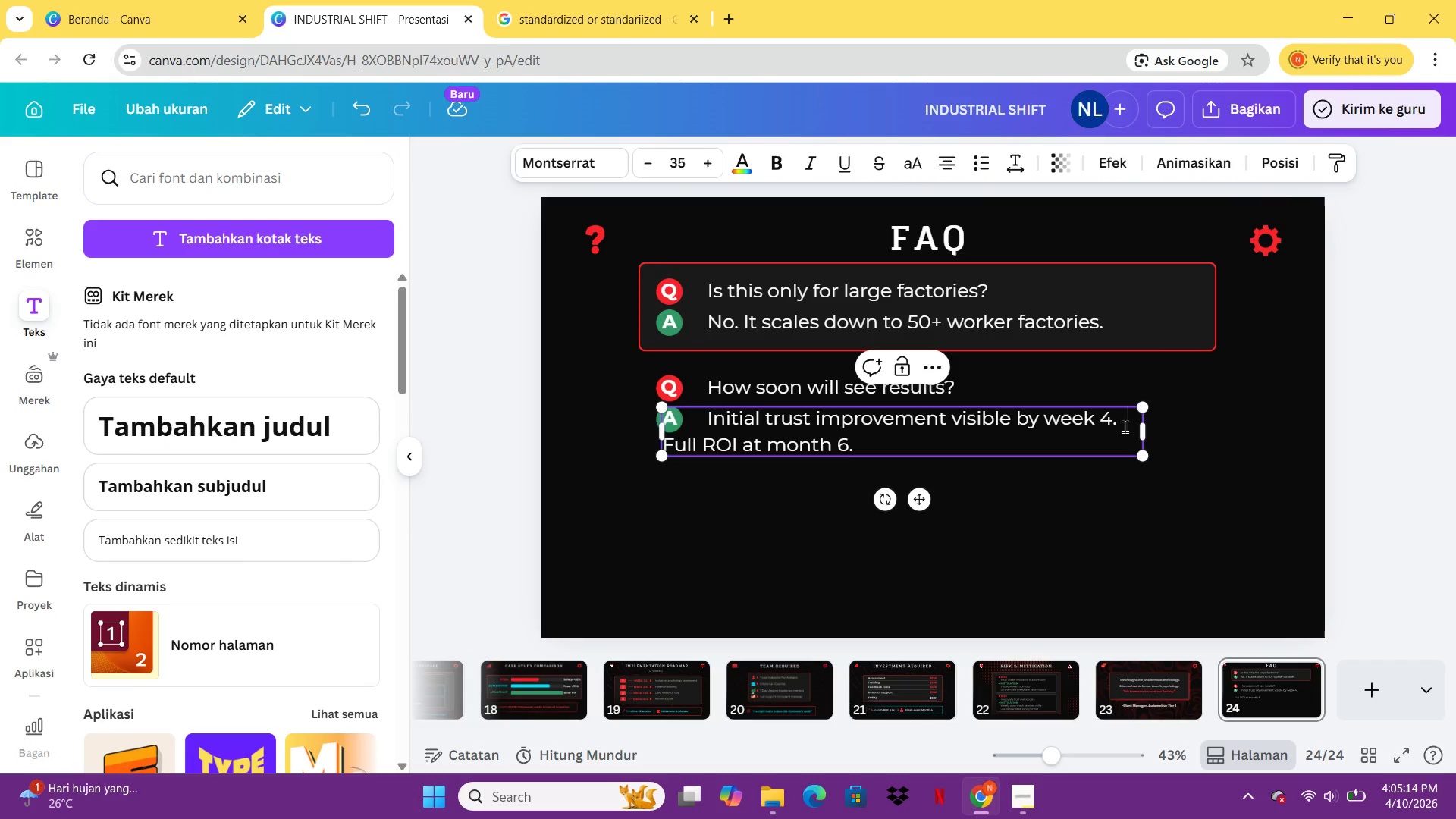 
key(Enter)
 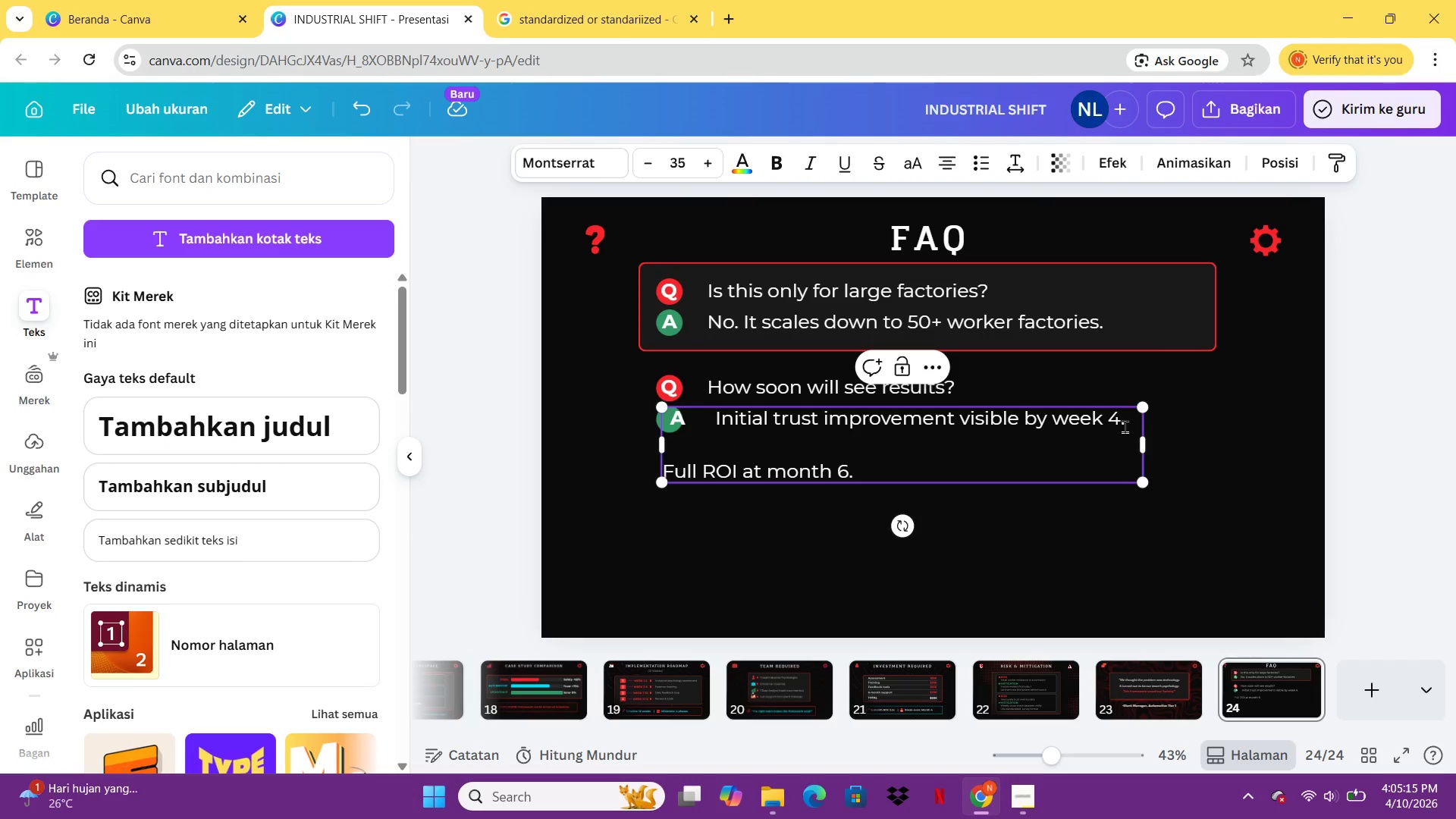 
key(Backspace)
 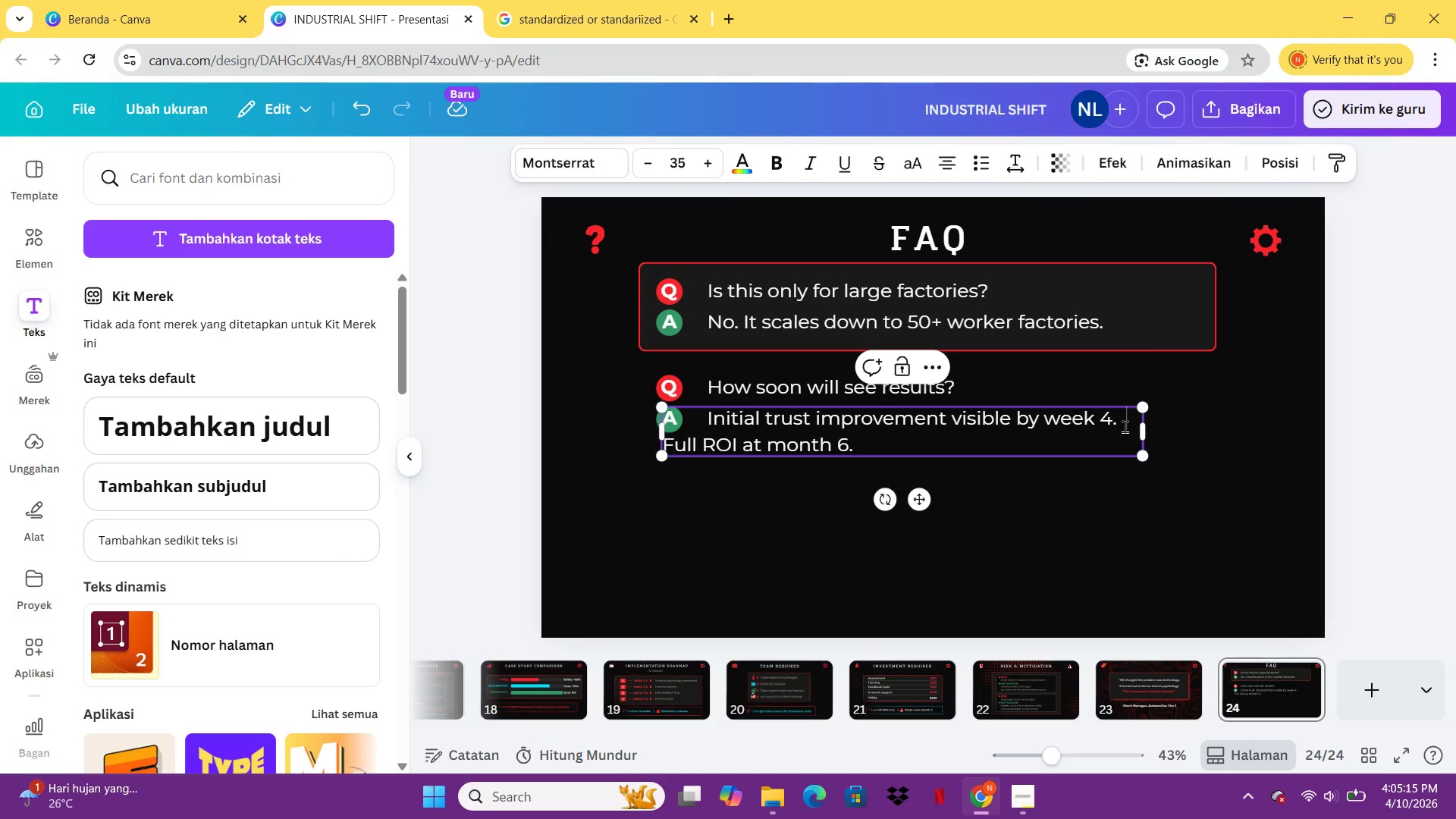 
key(Backspace)
 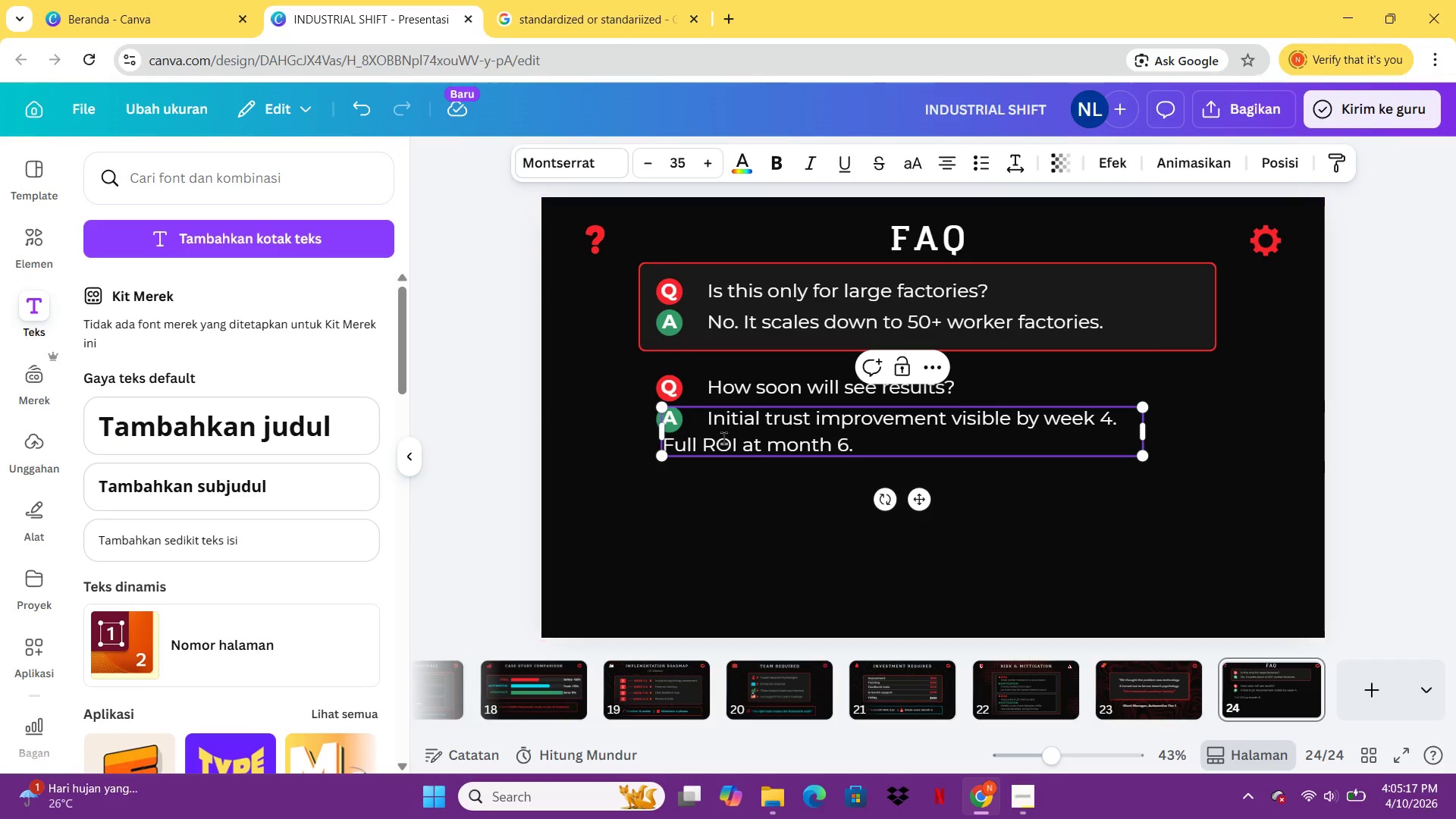 
left_click([728, 445])
 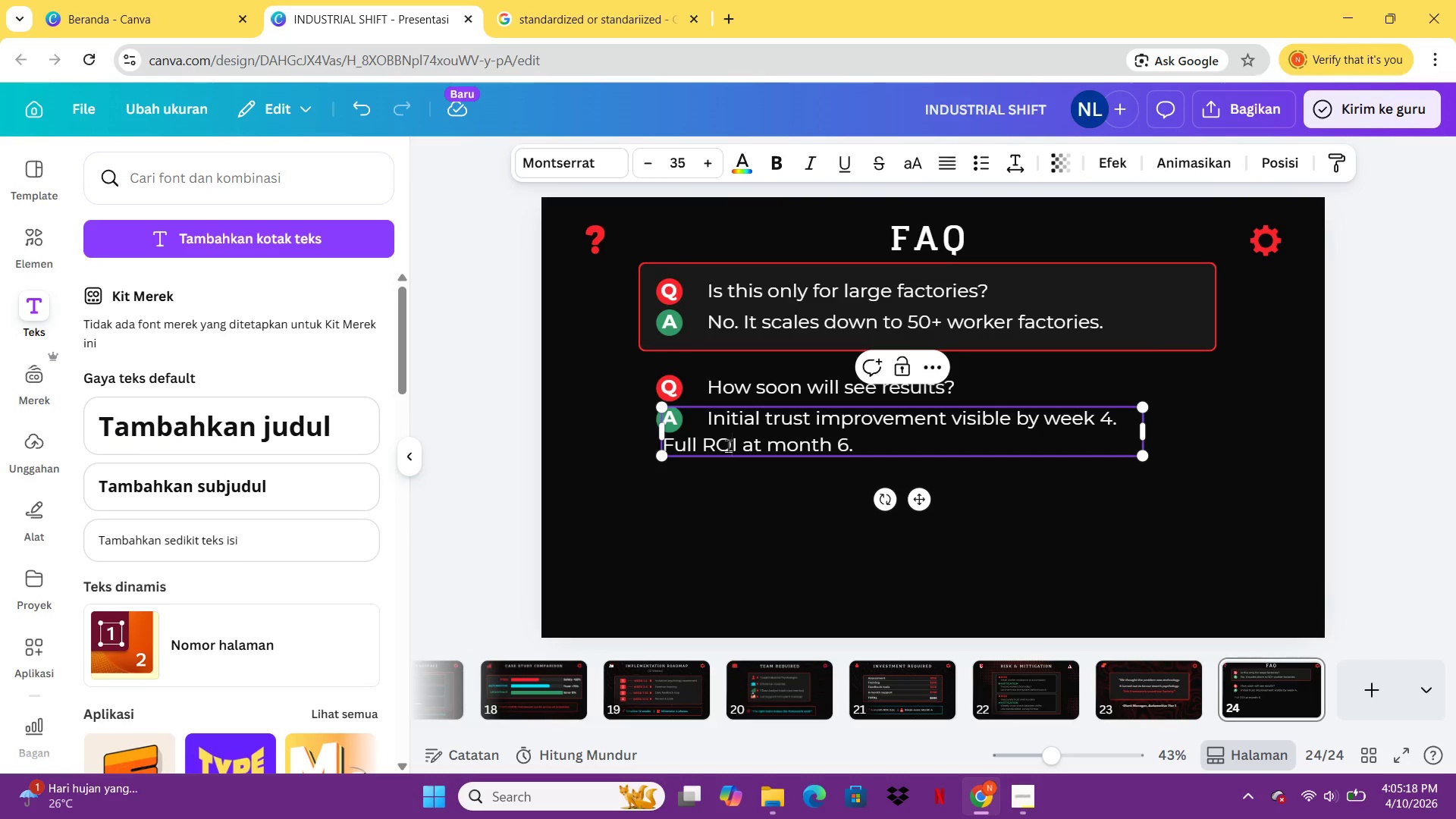 
key(ArrowLeft)
 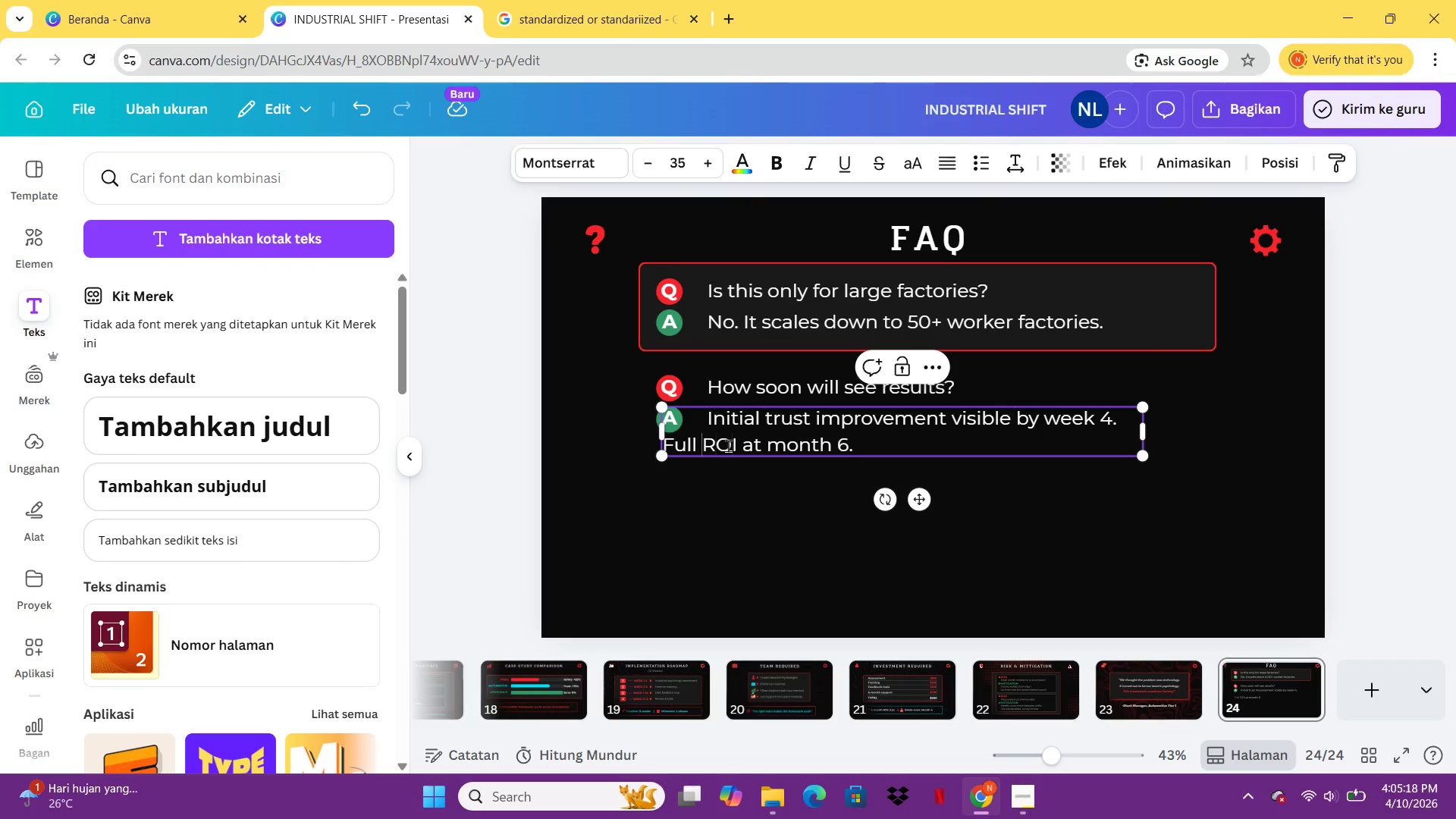 
key(ArrowLeft)
 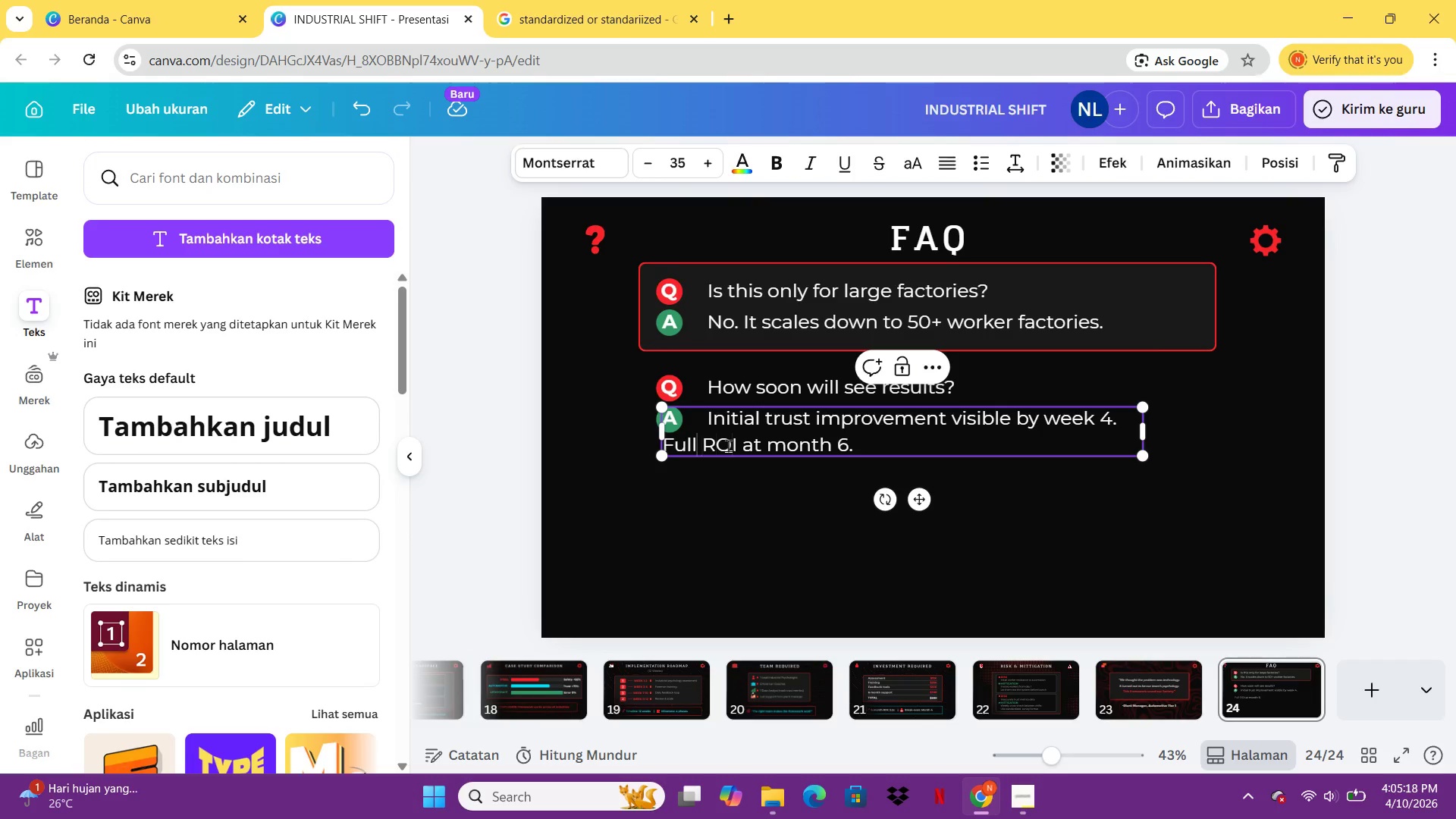 
key(ArrowLeft)
 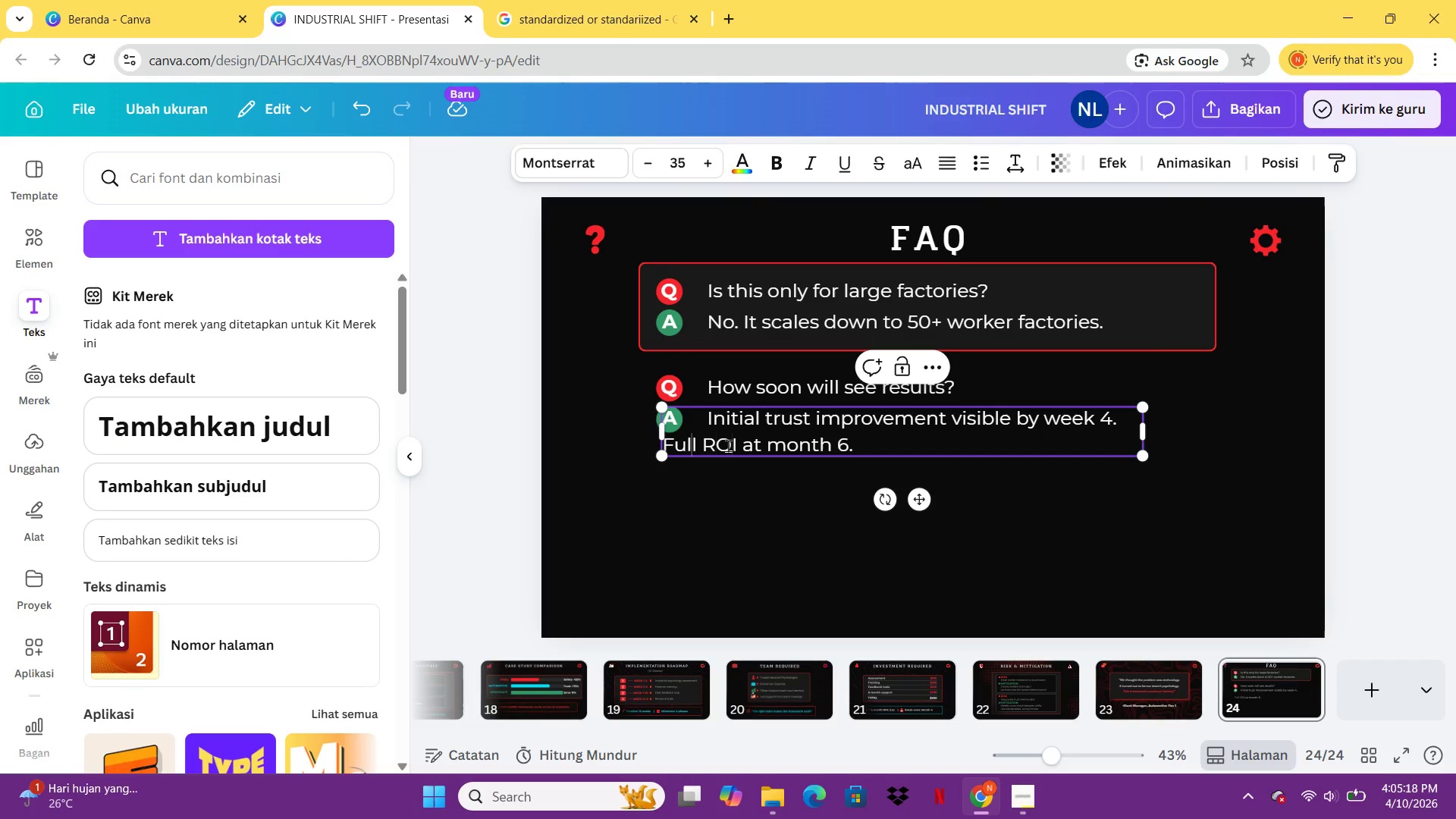 
key(ArrowLeft)
 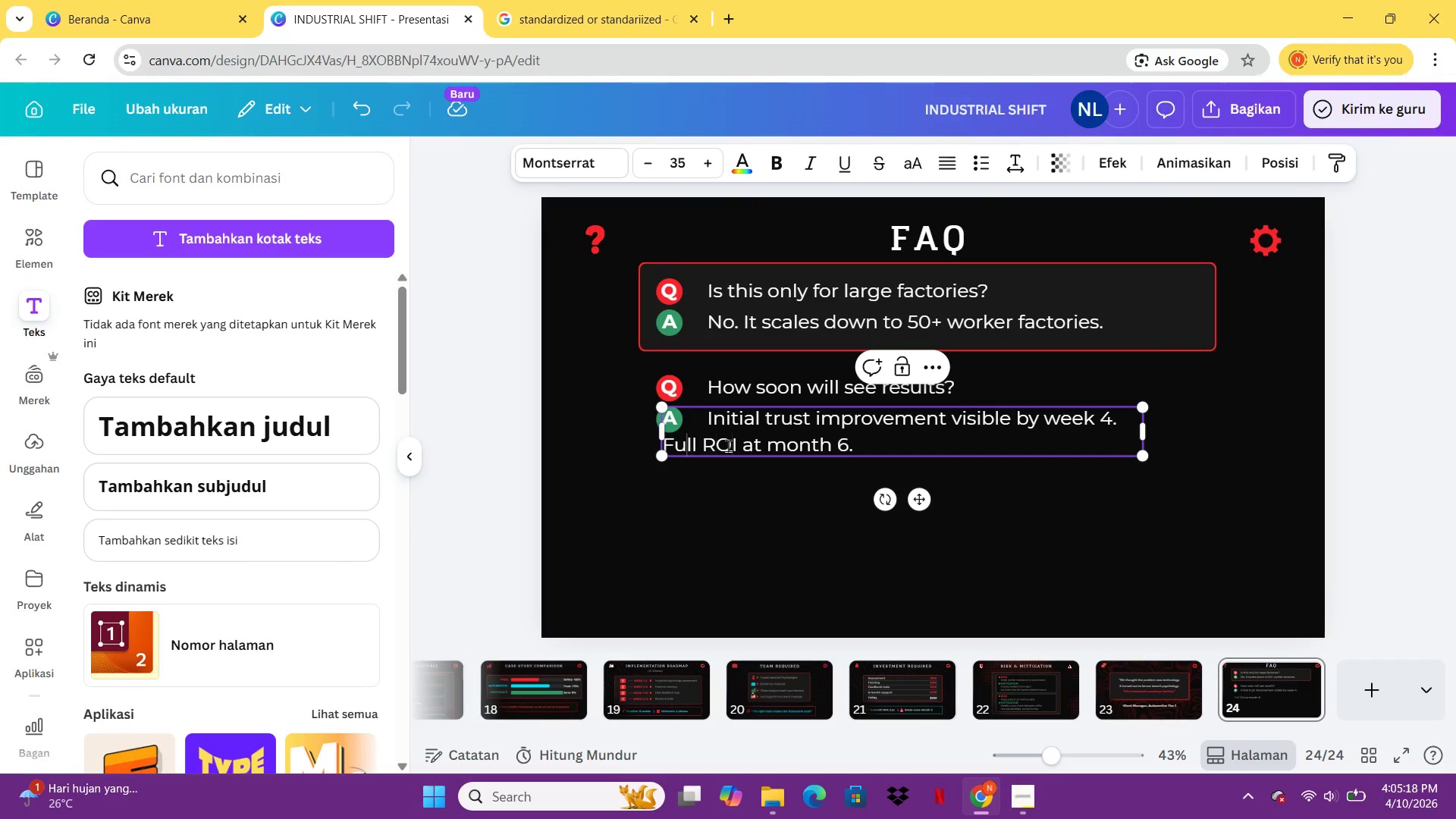 
key(ArrowLeft)
 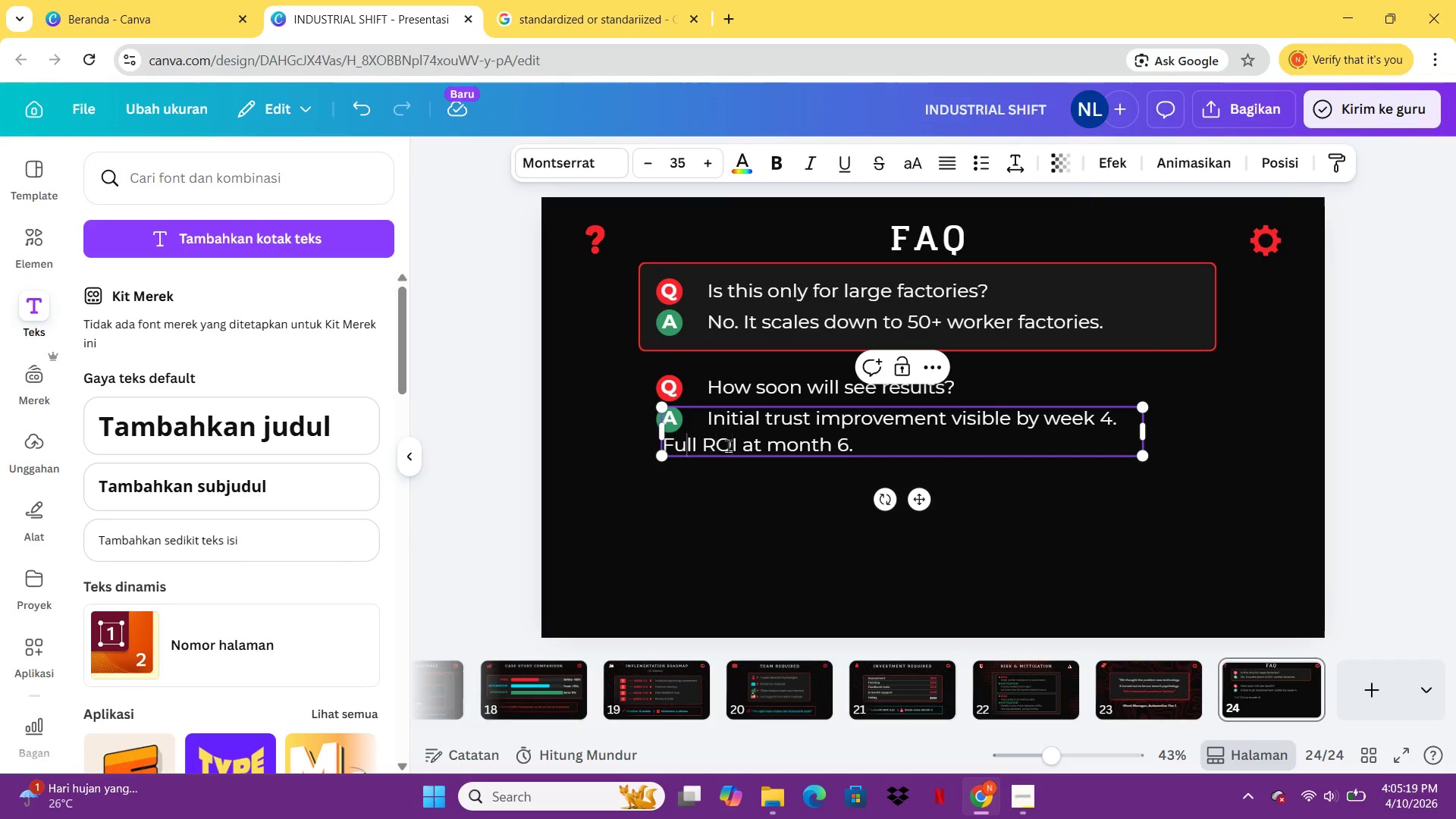 
key(ArrowLeft)
 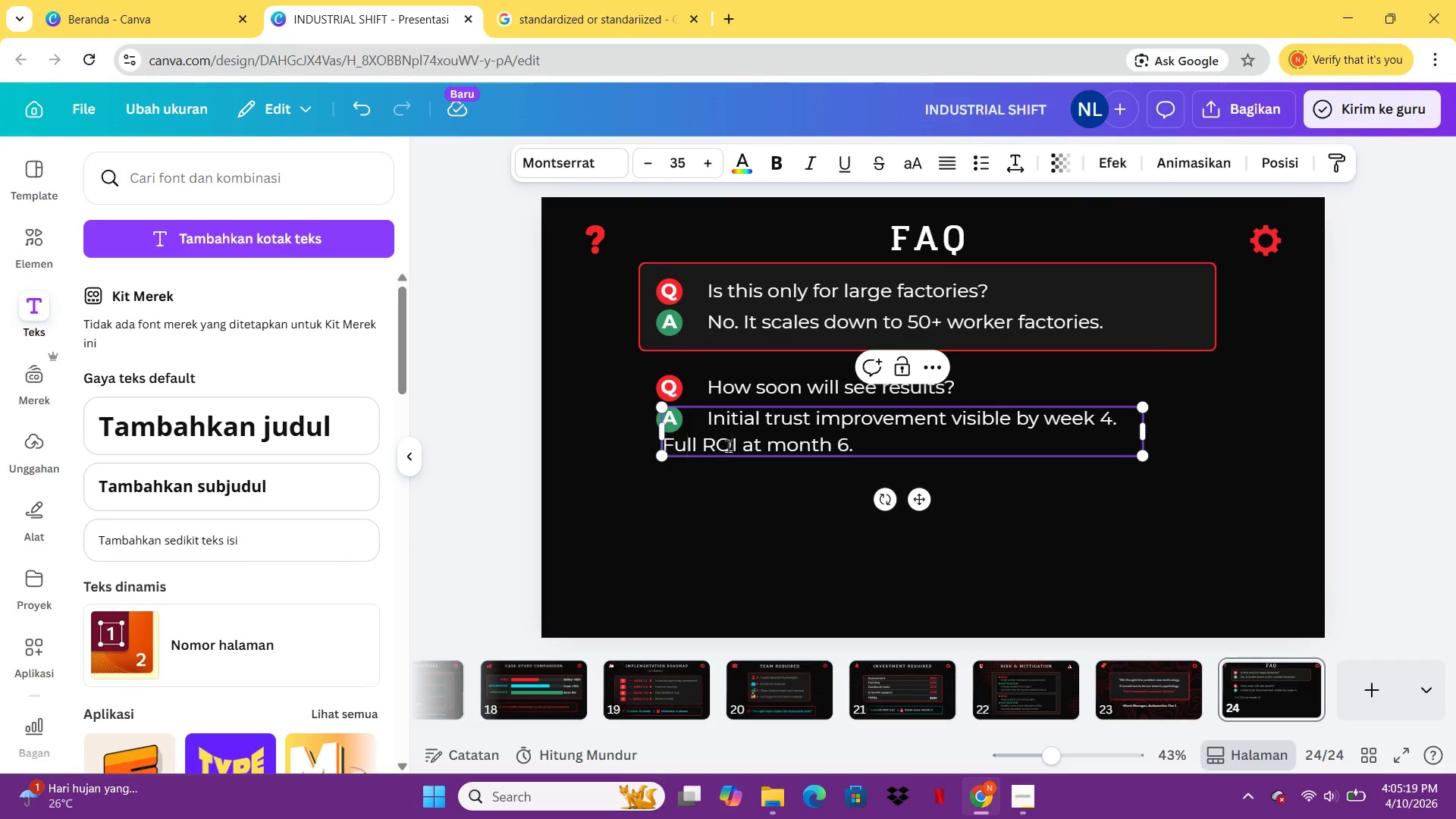 
key(ArrowLeft)
 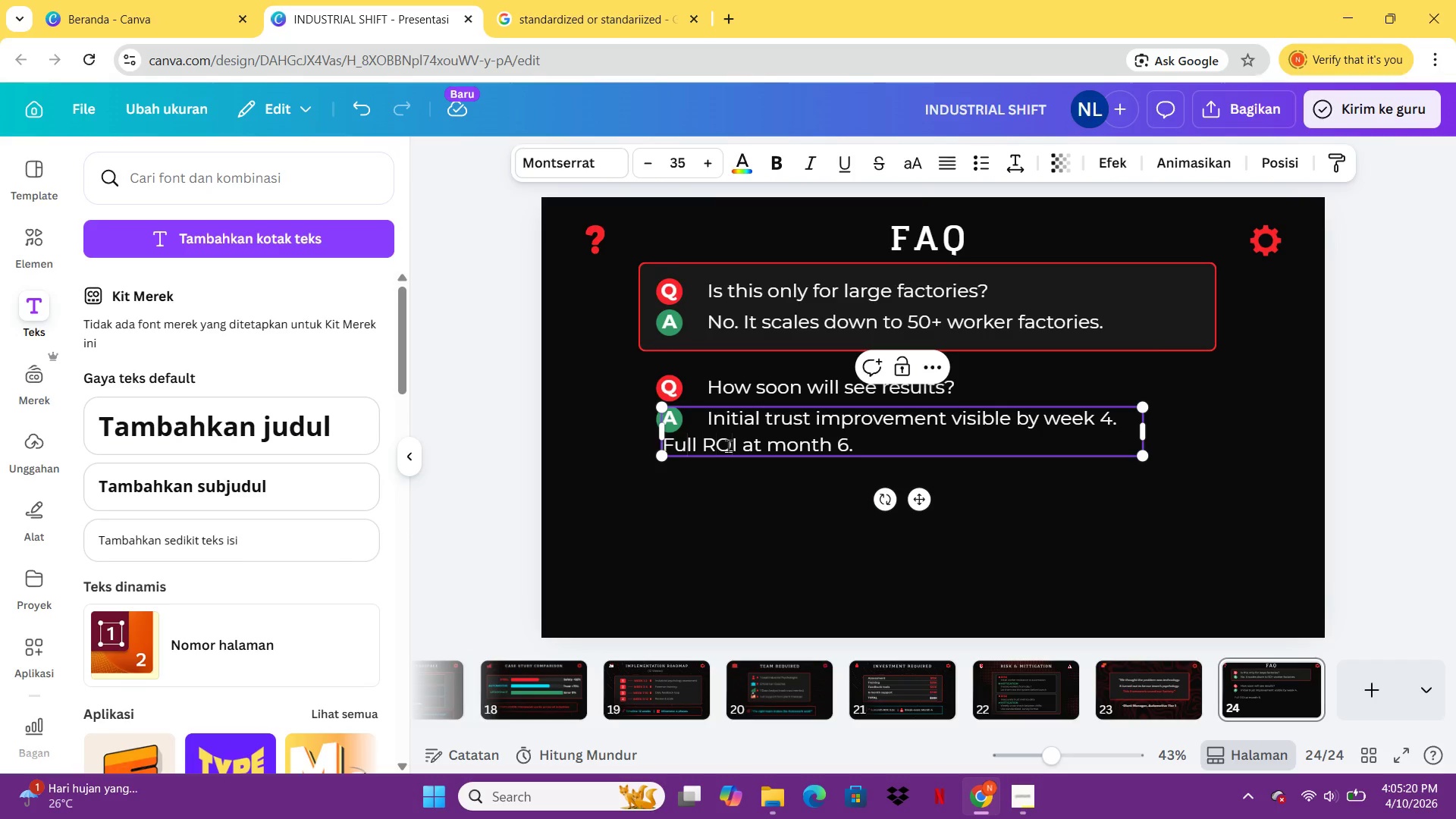 
key(Enter)
 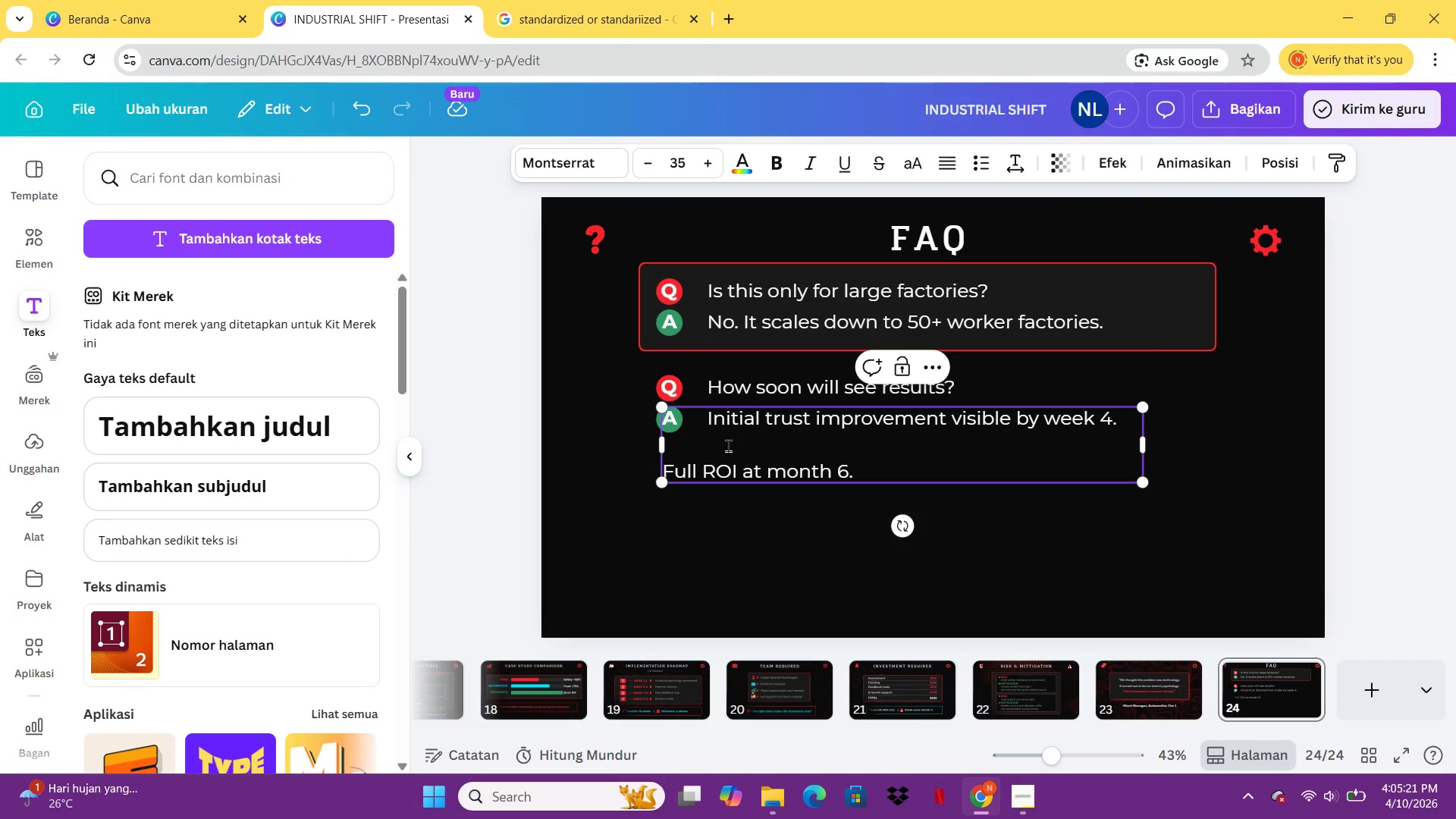 
key(Backspace)
 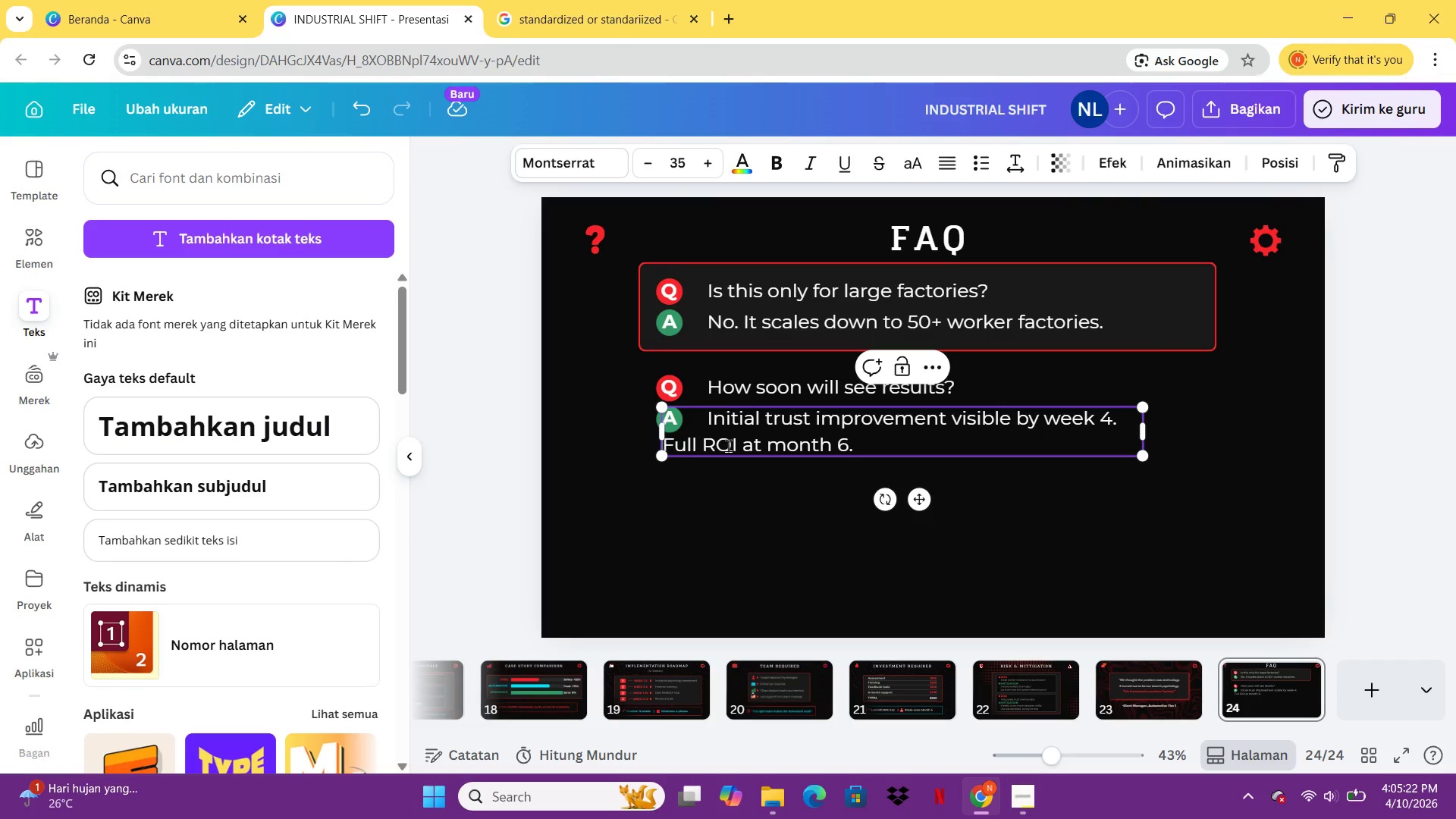 
key(Space)
 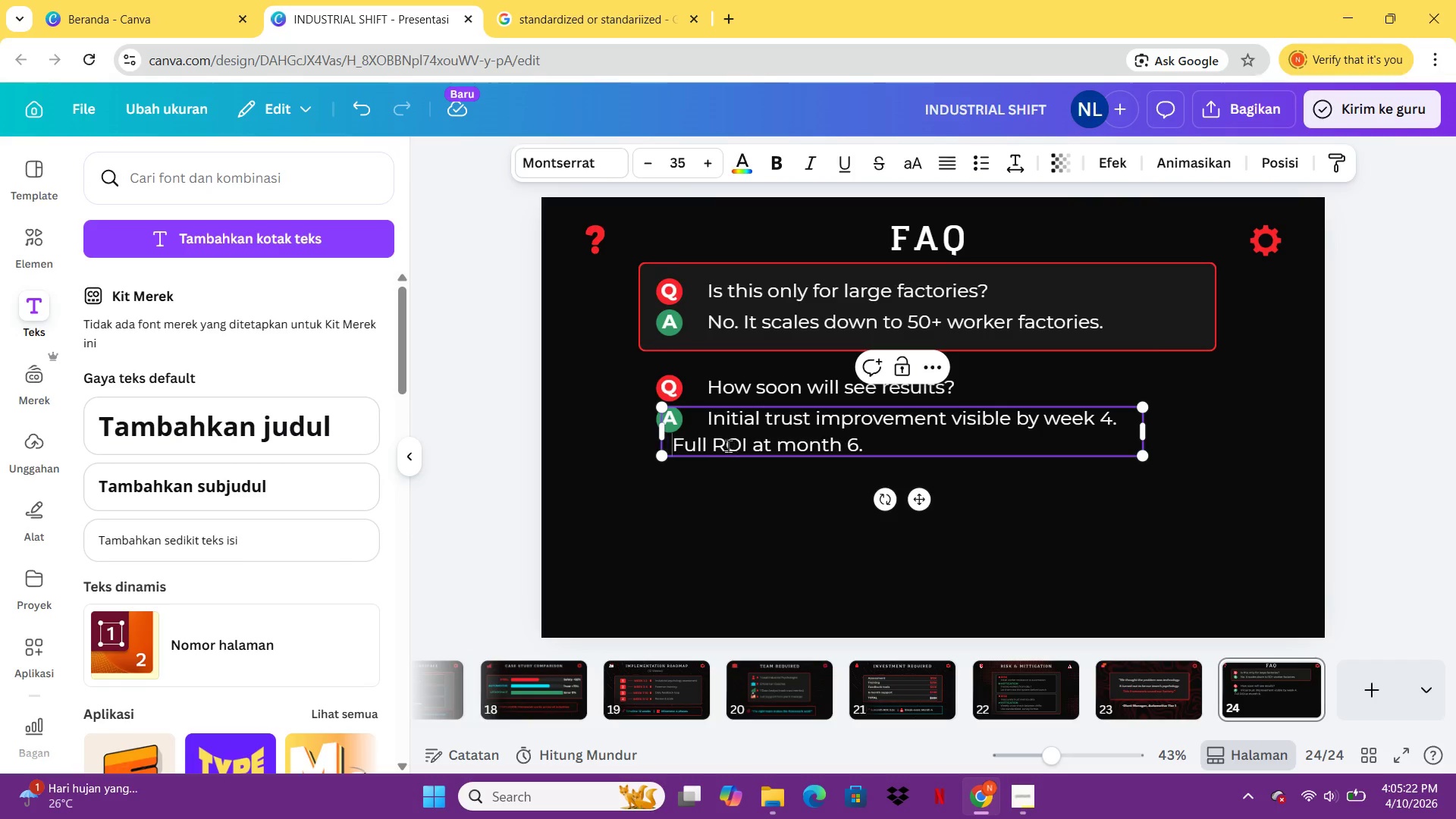 
hold_key(key=Space, duration=0.78)
 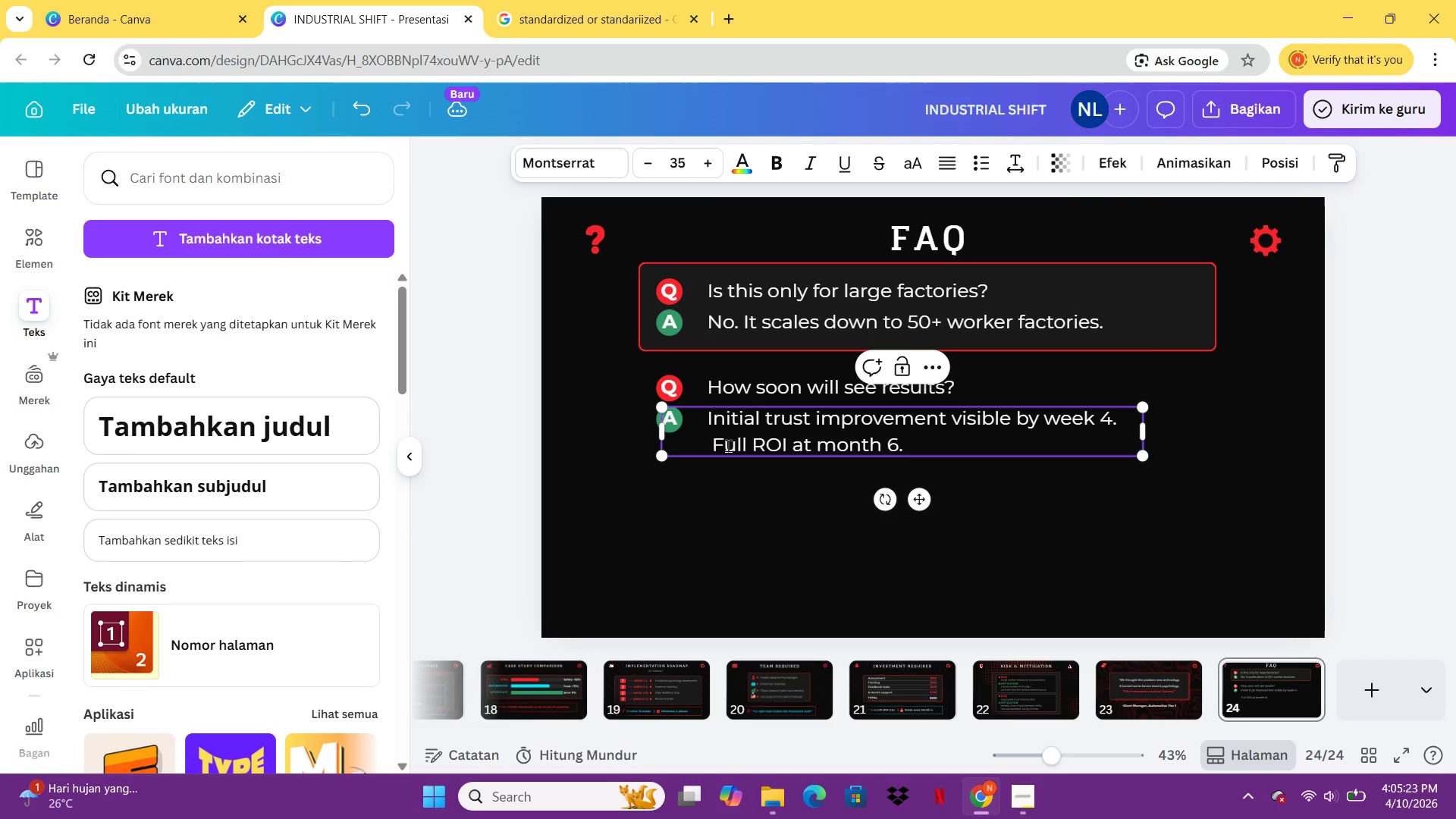 
key(Backspace)
 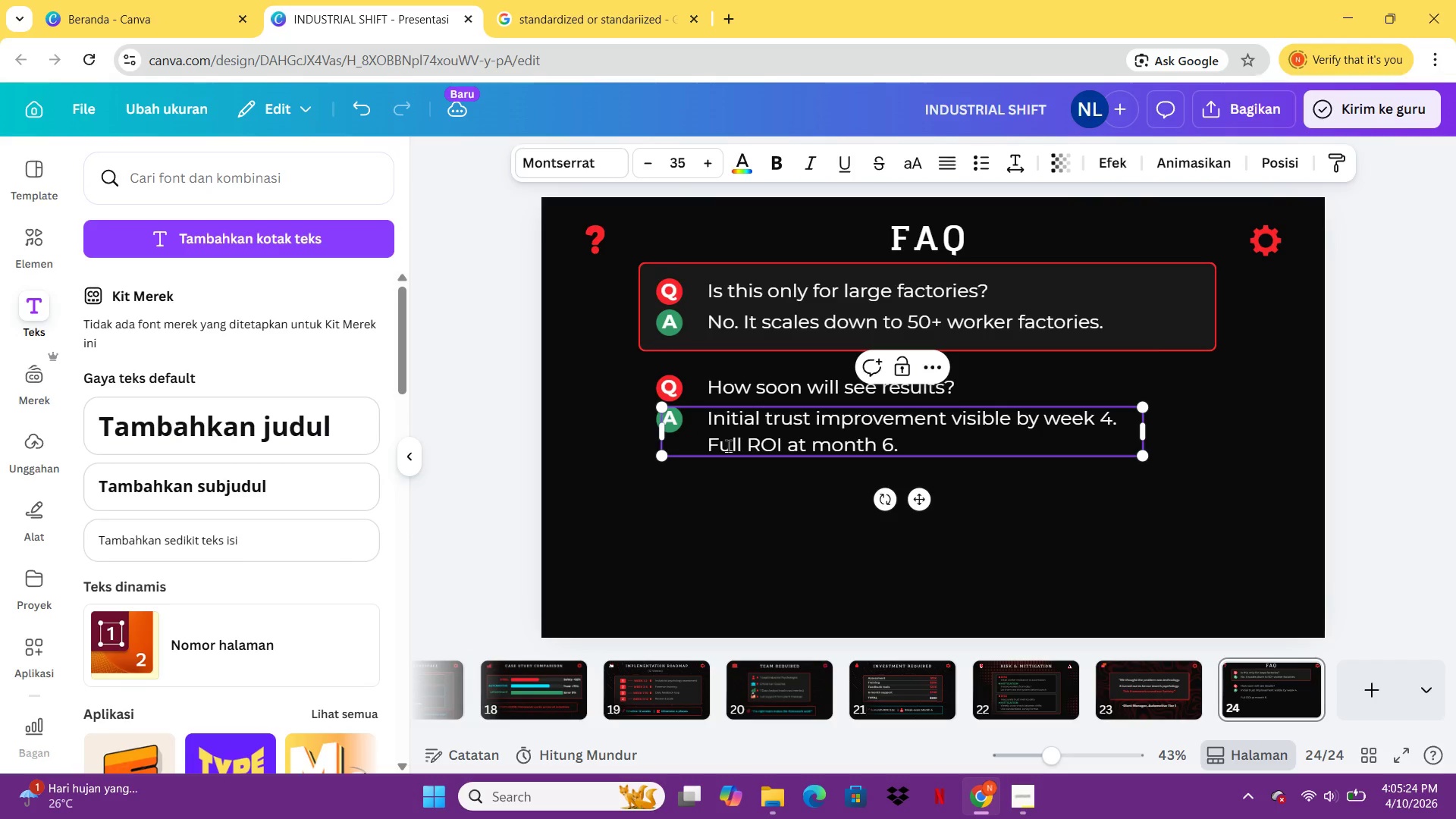 
key(Backspace)
 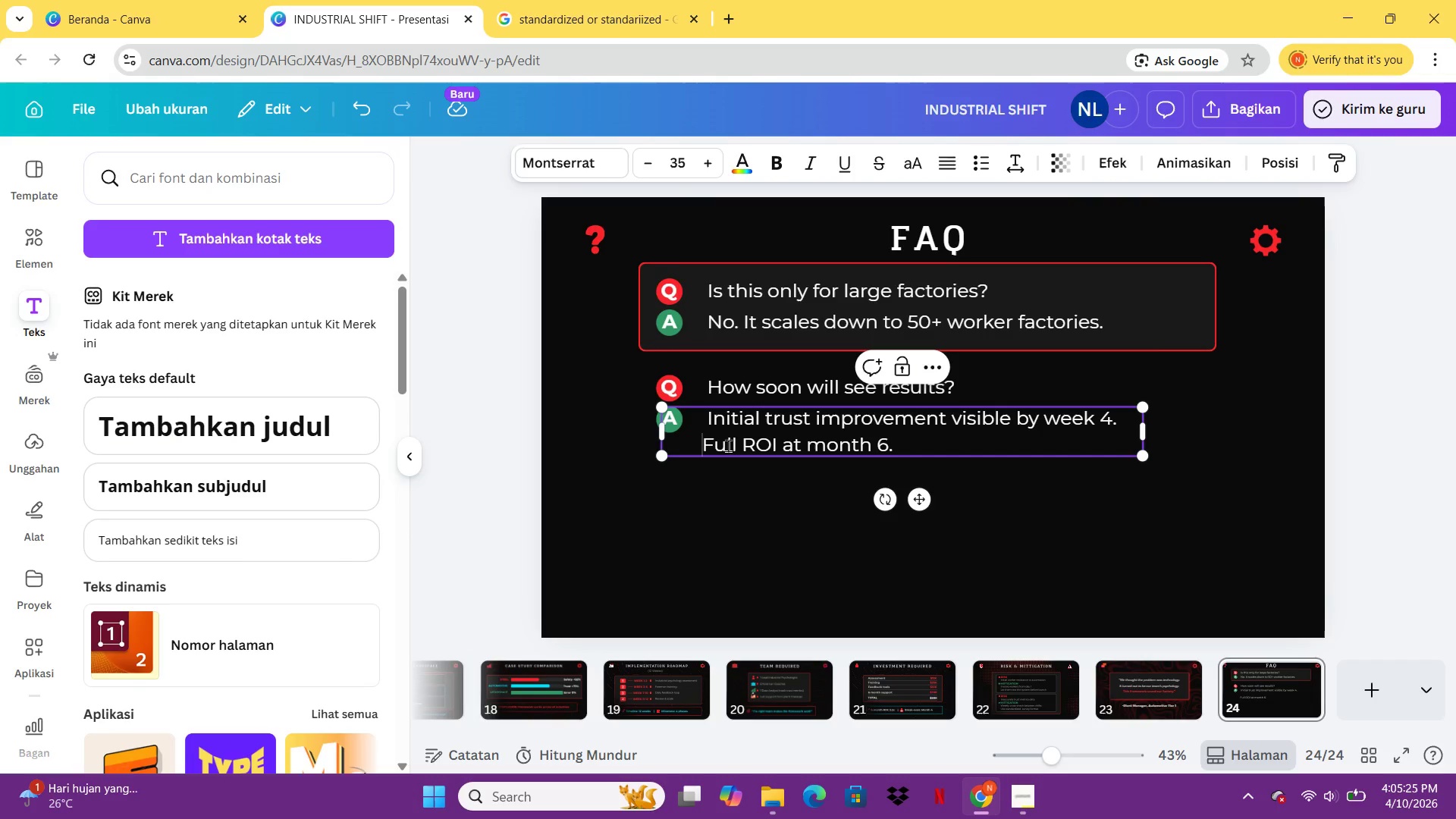 
key(Space)
 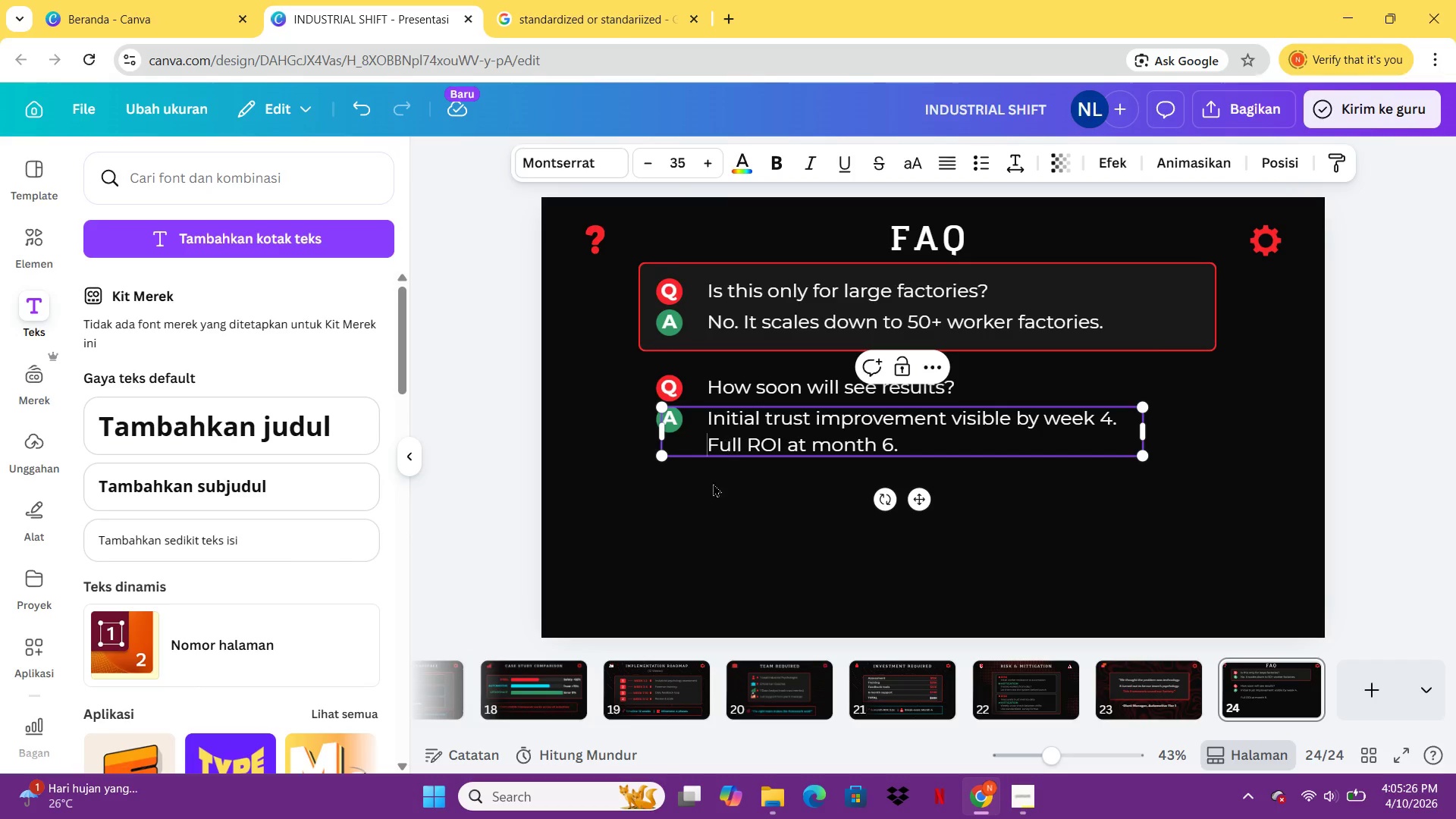 
left_click([704, 504])
 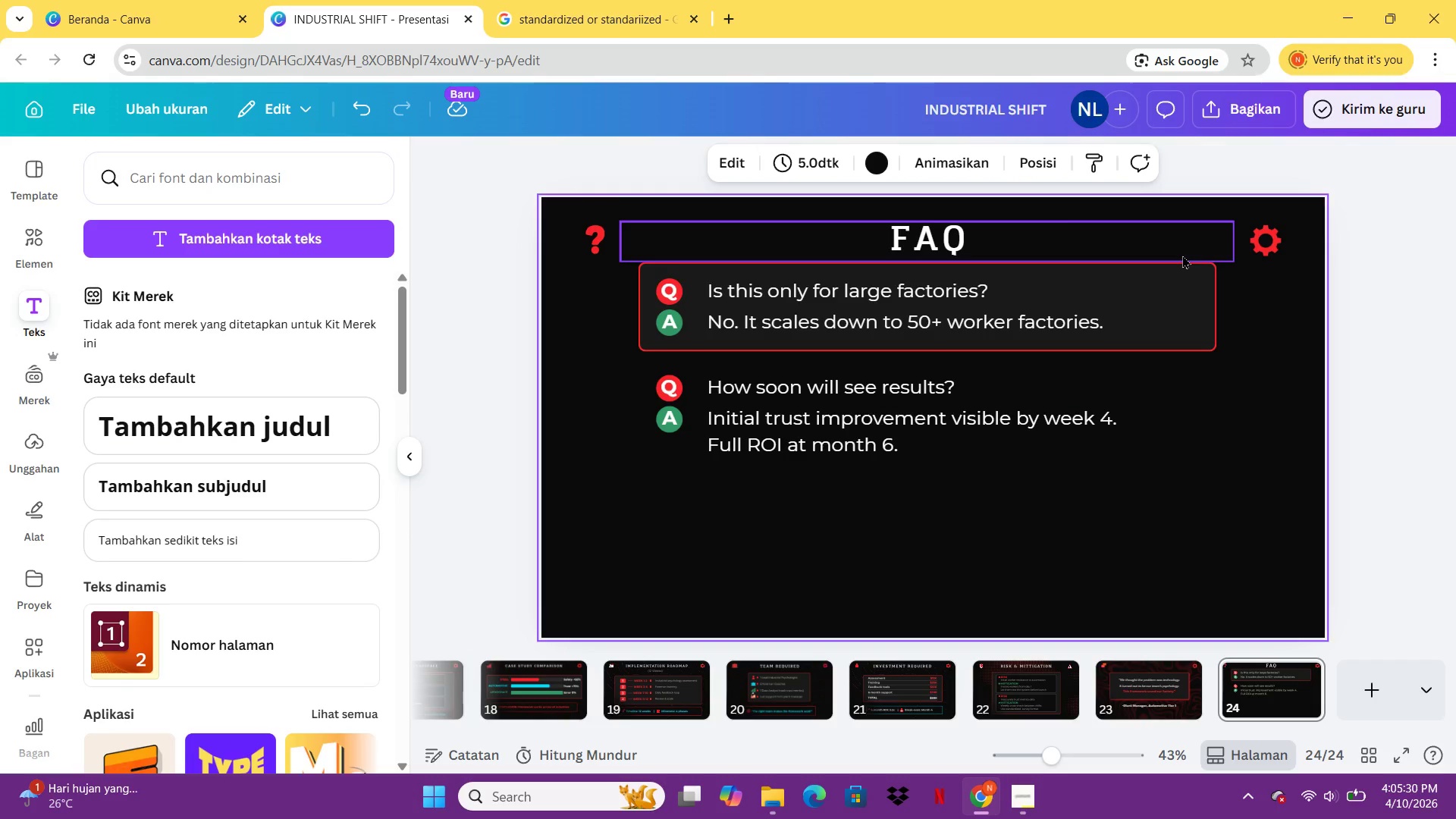 
left_click([1182, 281])
 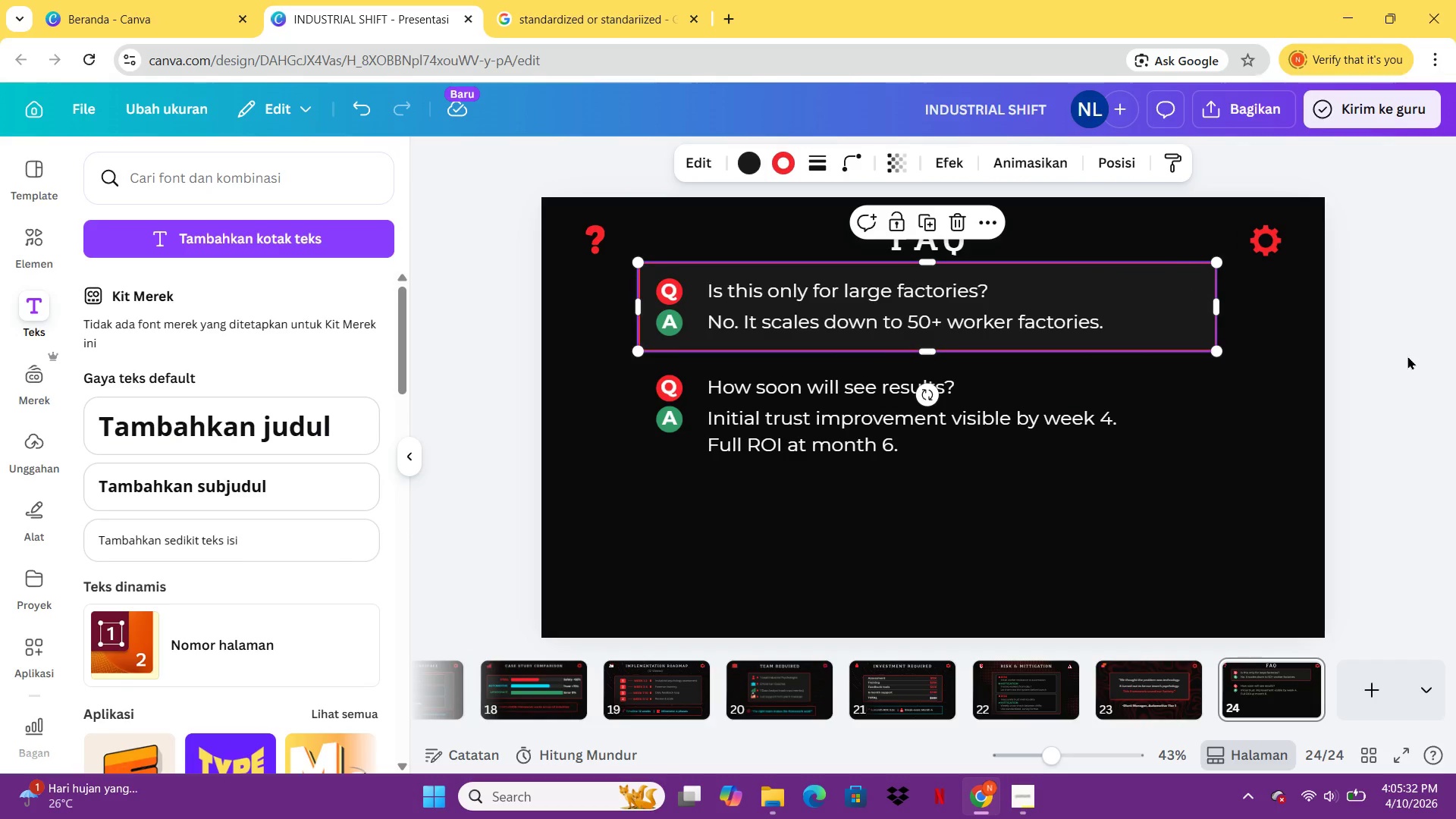 
key(Control+C)
 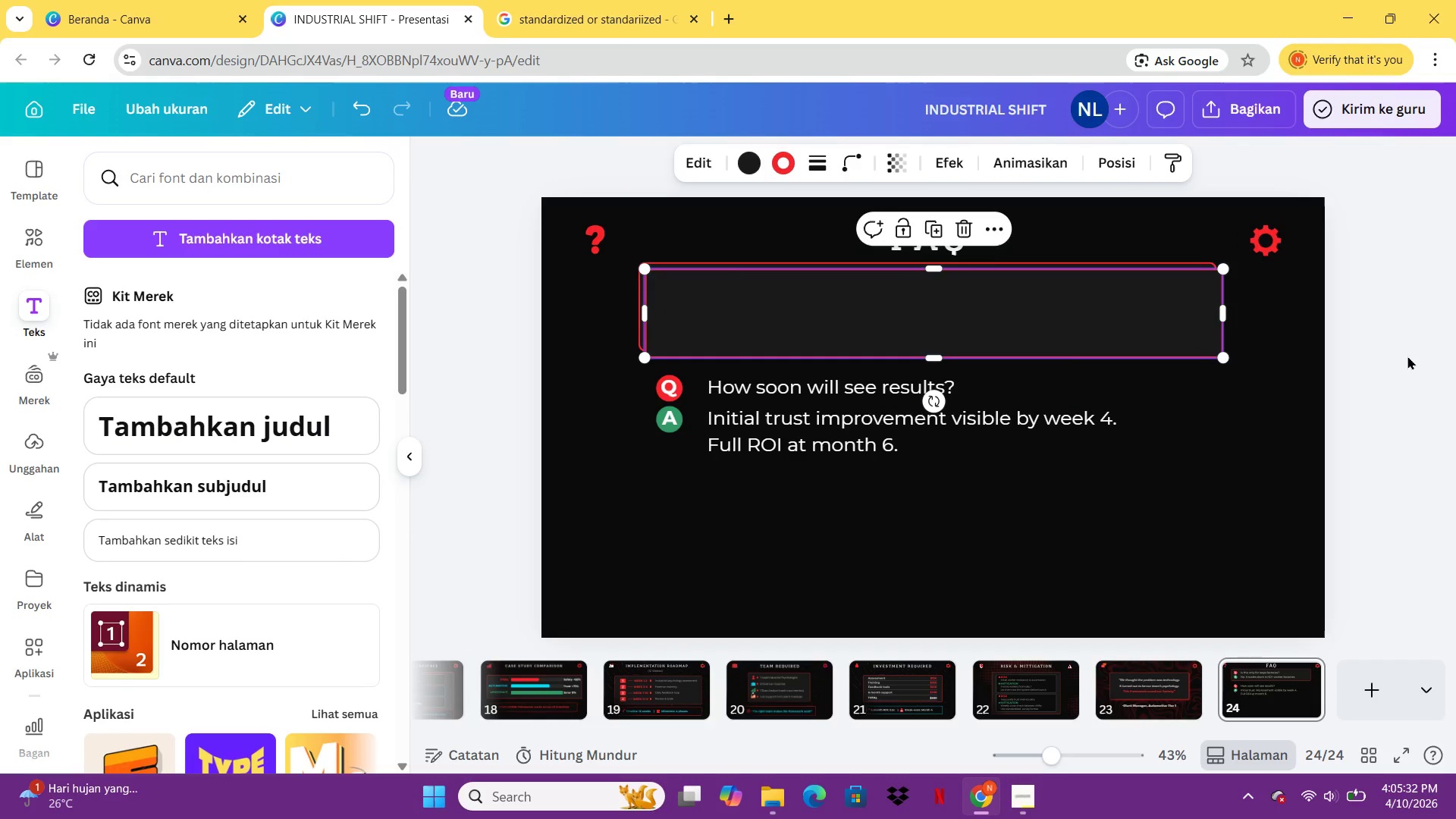 
key(Control+V)
 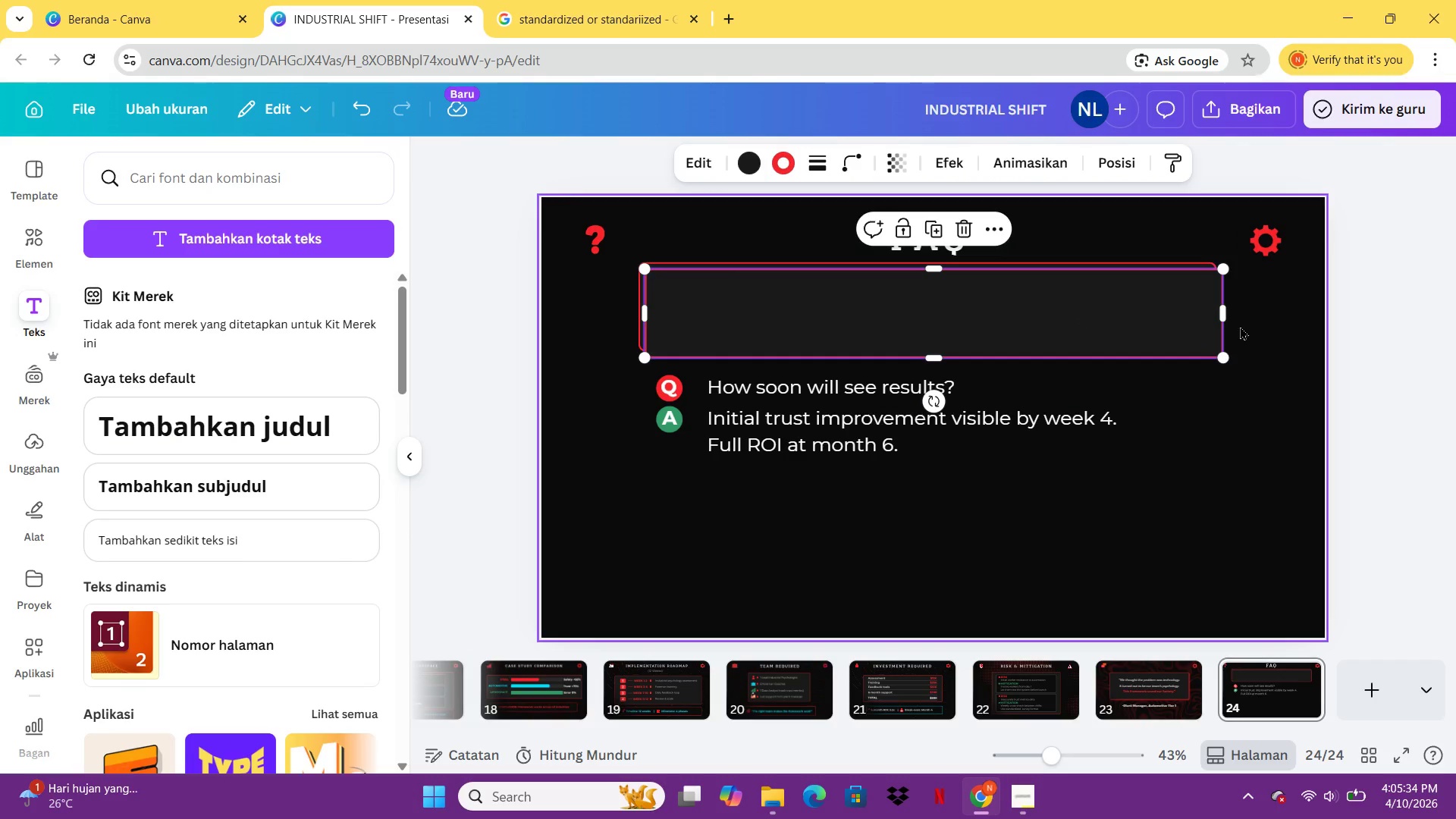 
left_click_drag(start_coordinate=[1161, 338], to_coordinate=[1153, 442])
 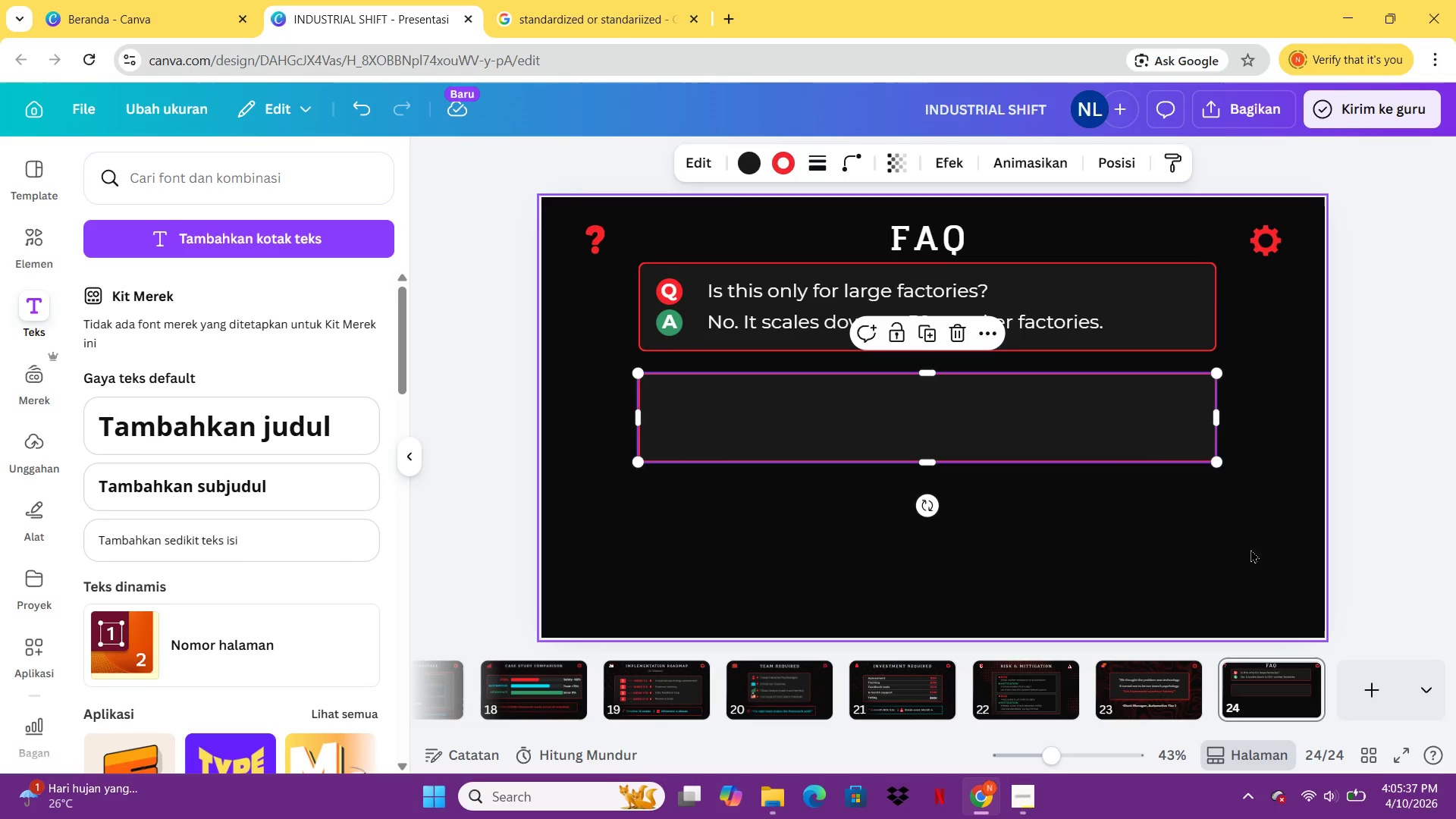 
left_click([1250, 549])
 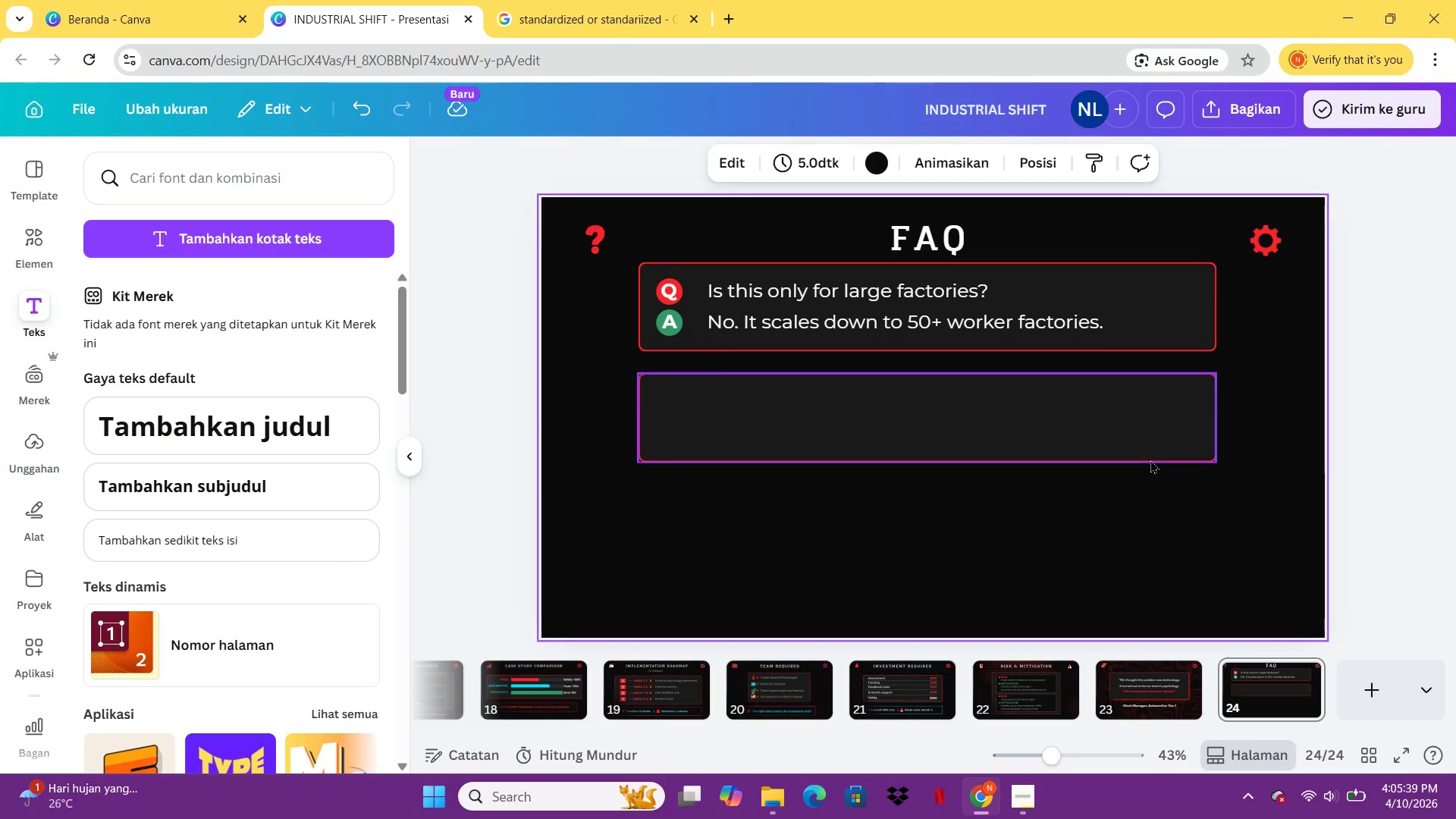 
left_click_drag(start_coordinate=[1150, 459], to_coordinate=[1376, 554])
 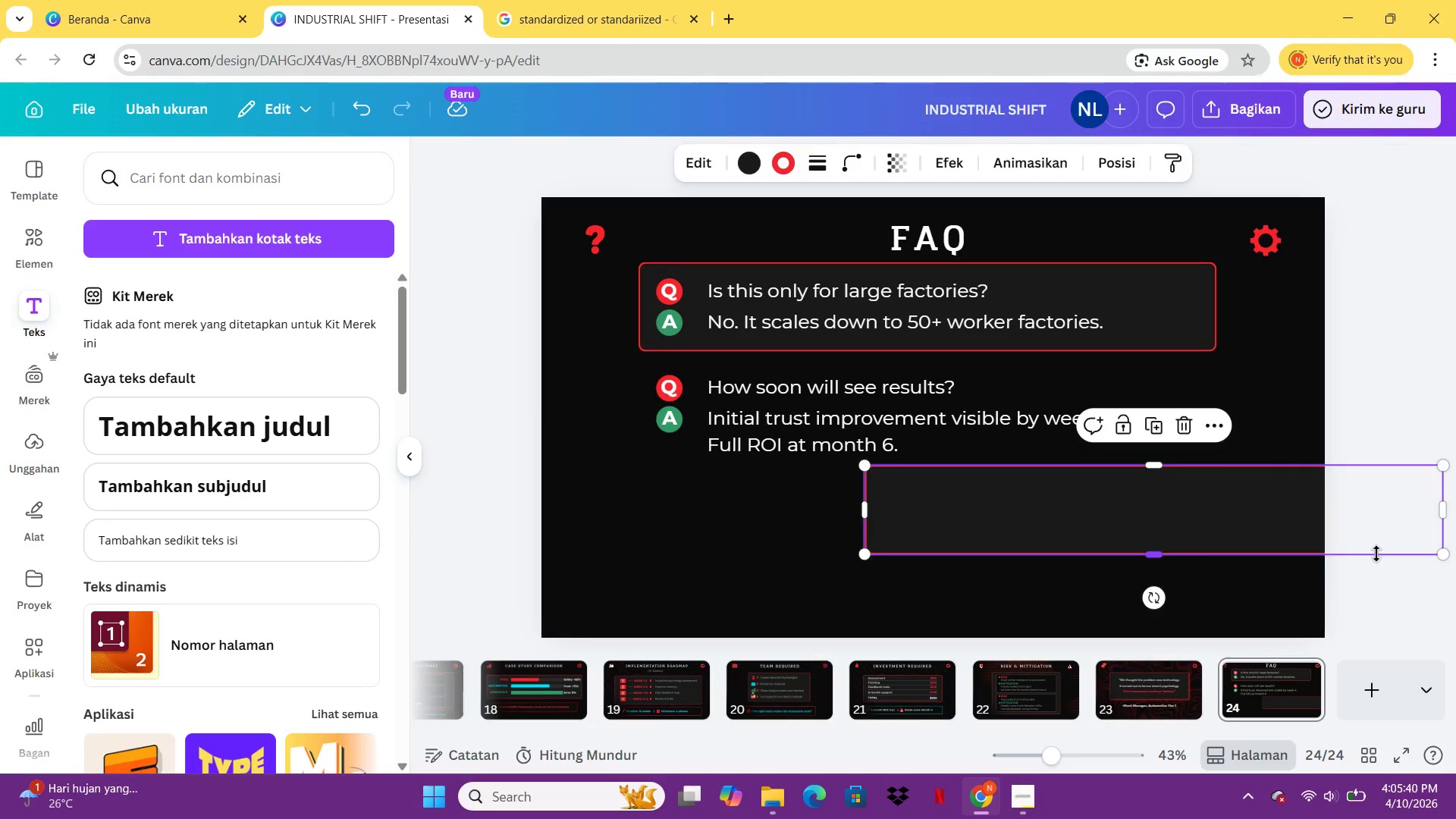 
key(Delete)
 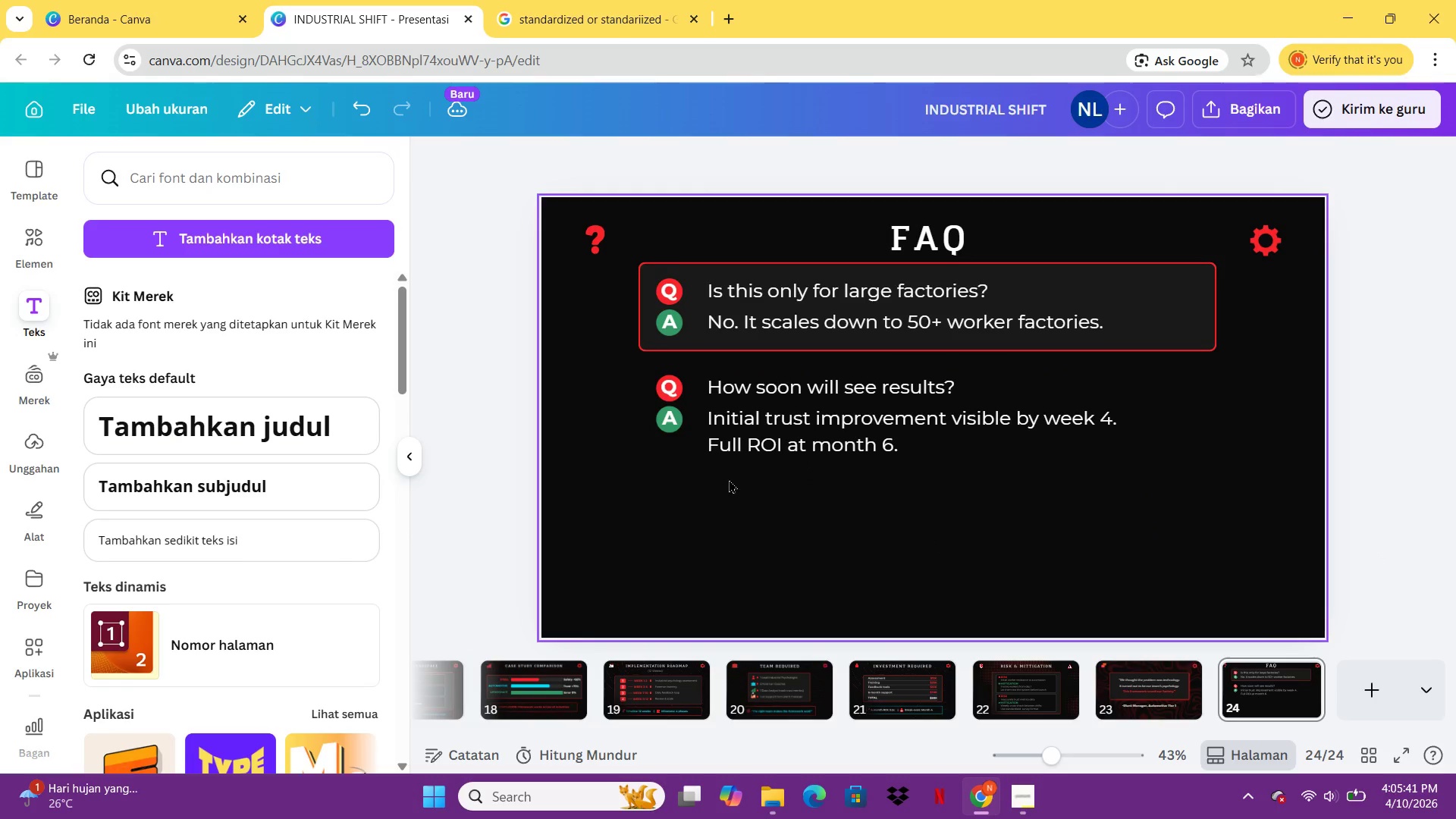 
left_click([673, 441])
 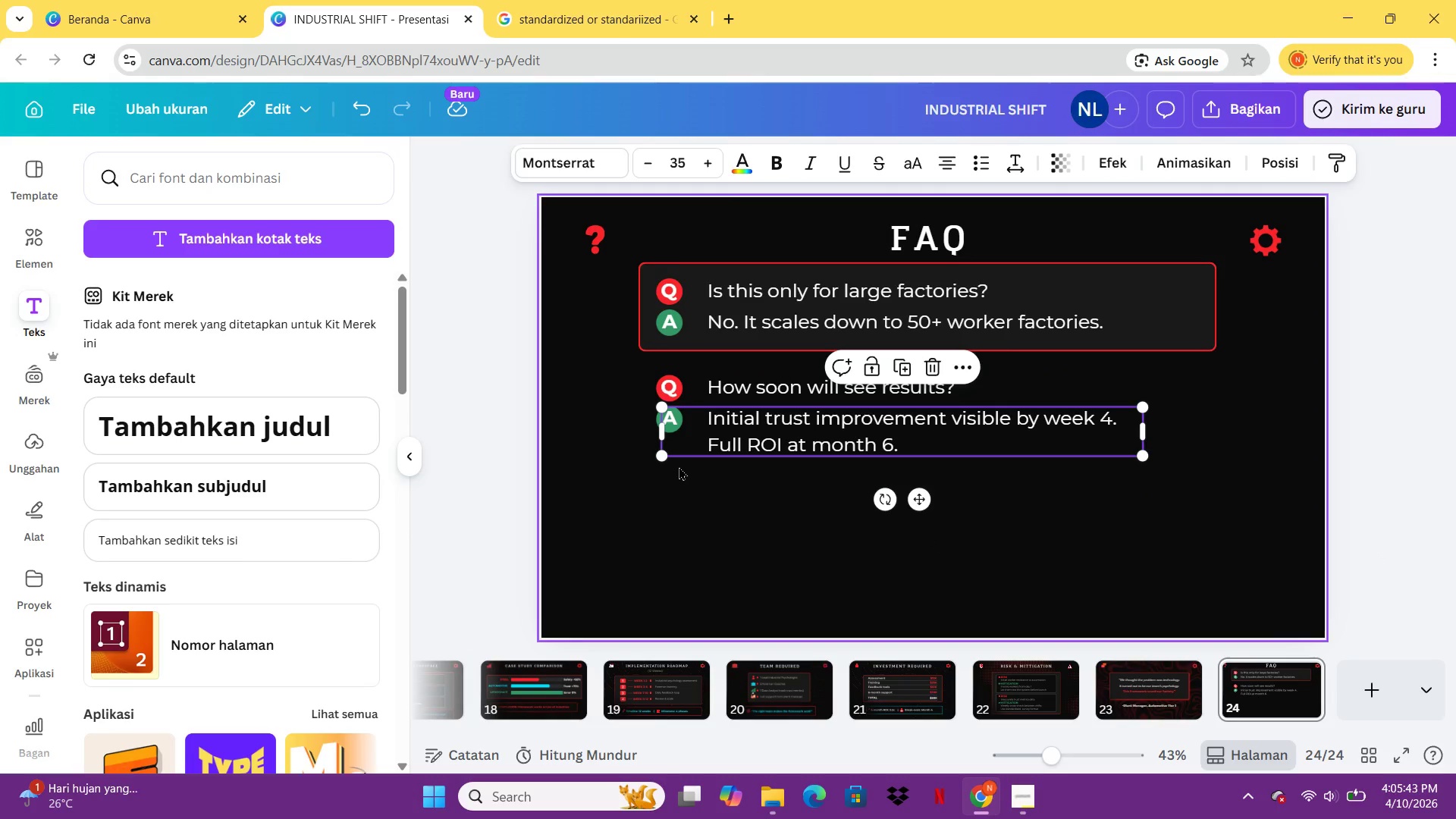 
left_click_drag(start_coordinate=[679, 466], to_coordinate=[797, 394])
 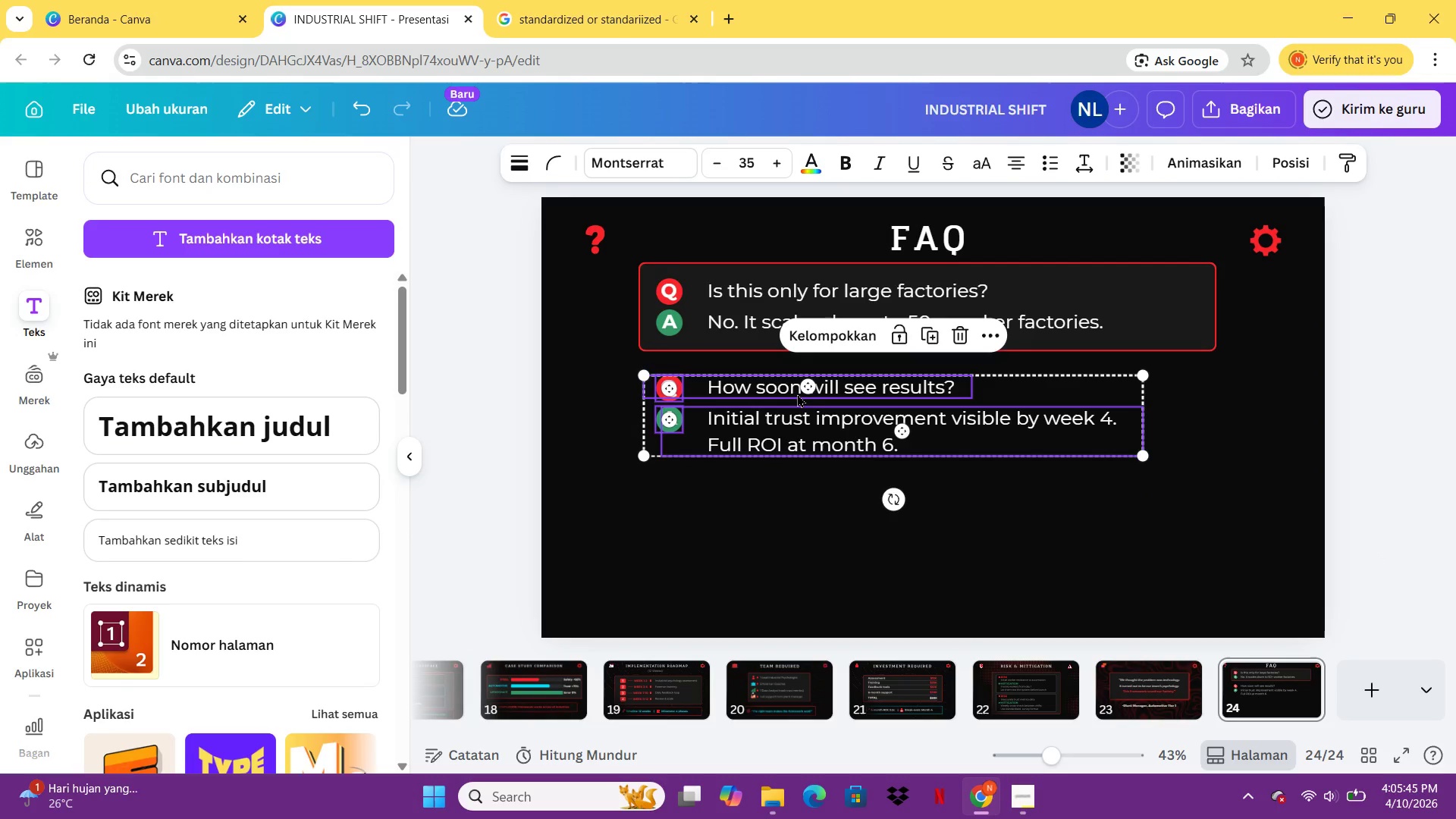 
key(Control+C)
 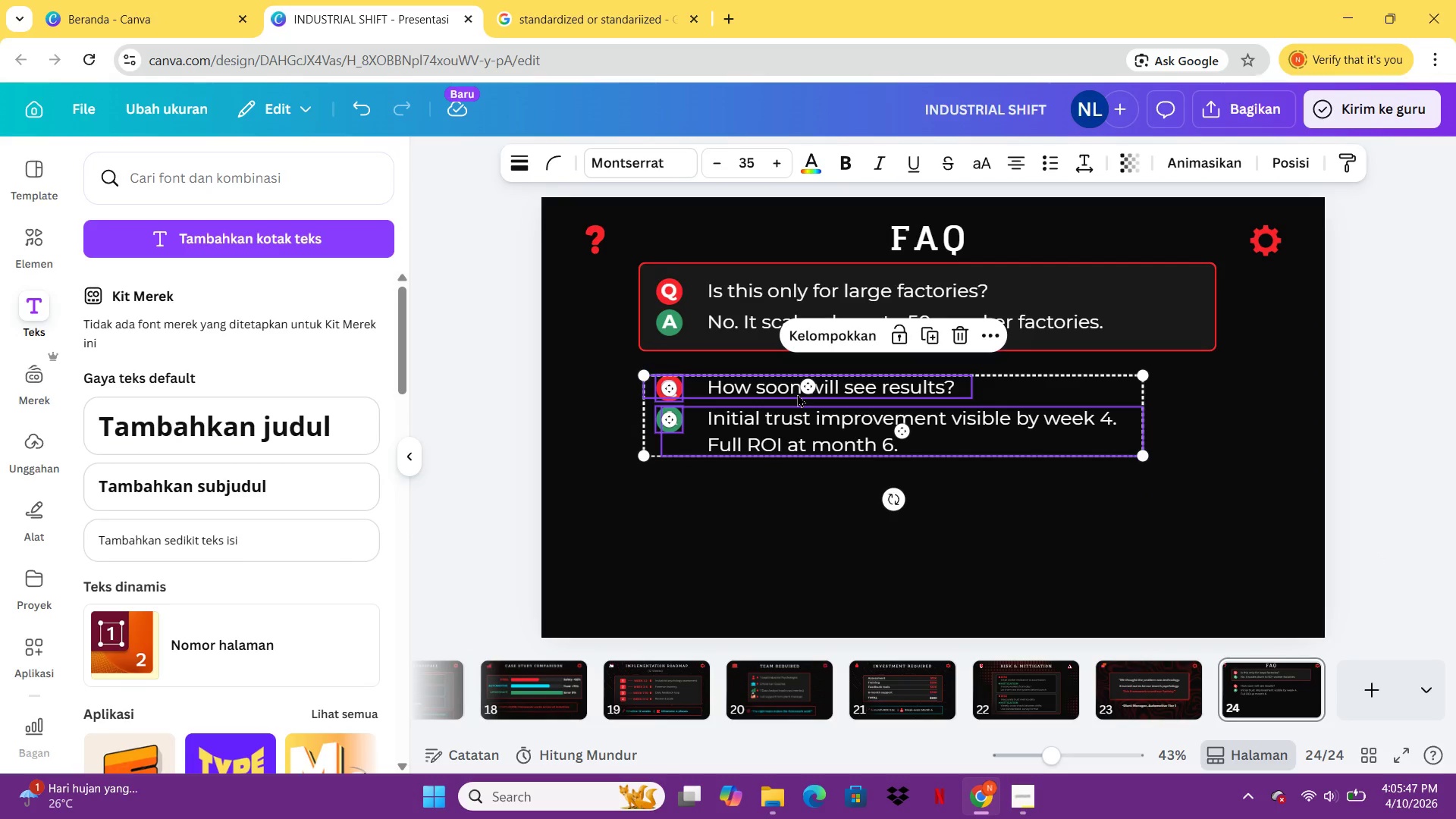 
left_click([760, 596])
 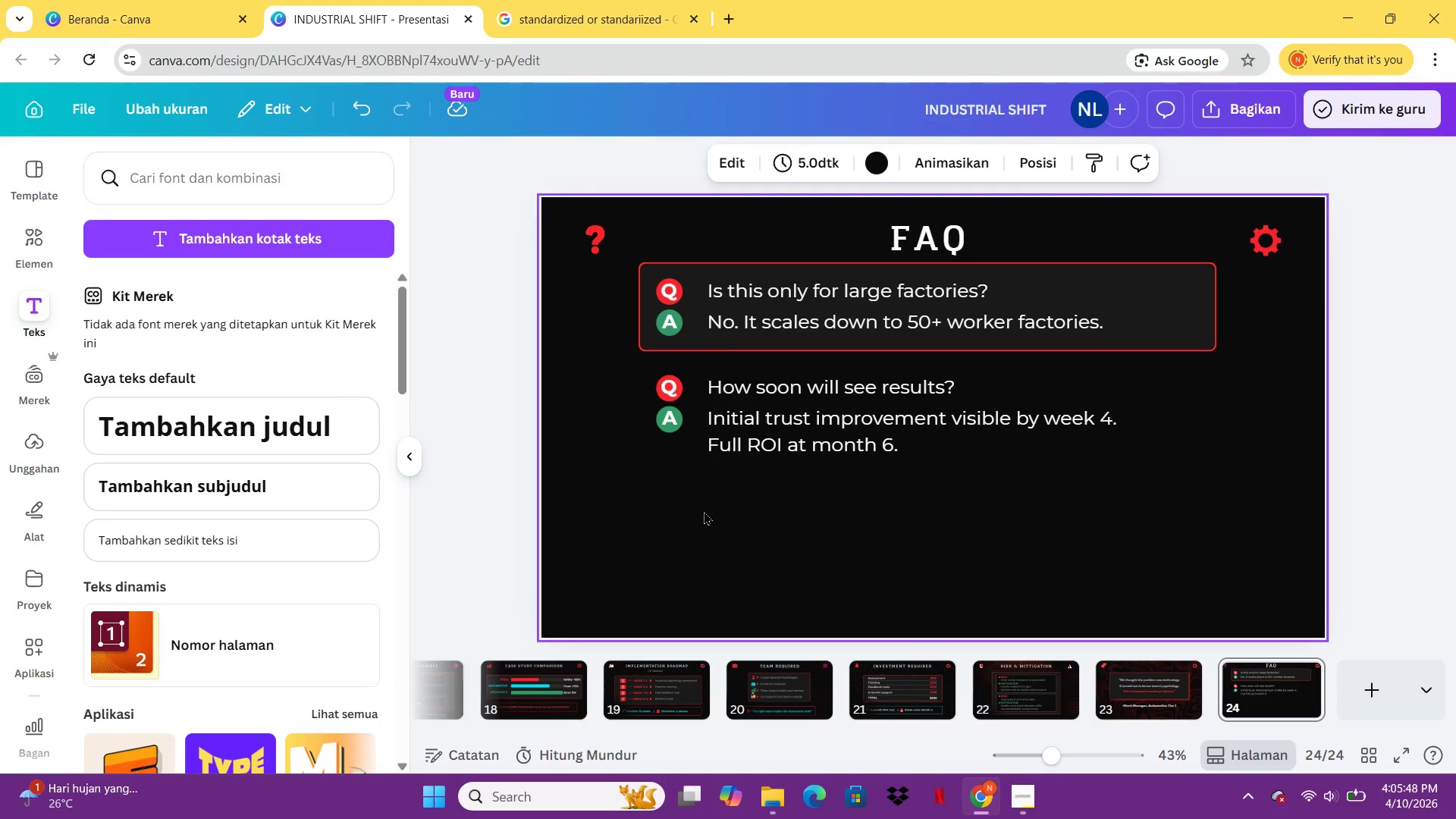 
left_click_drag(start_coordinate=[703, 509], to_coordinate=[848, 416])
 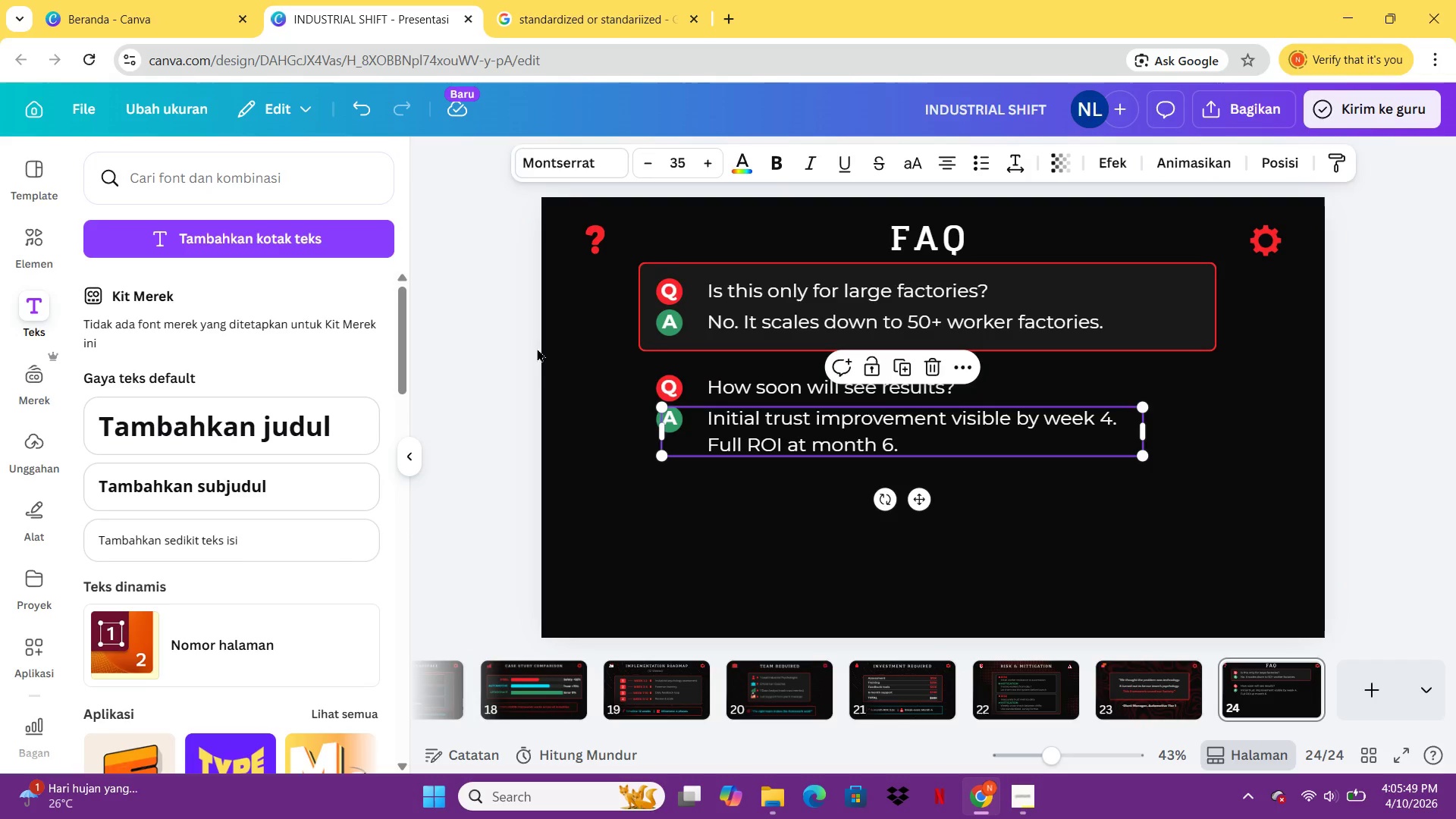 
left_click([537, 348])
 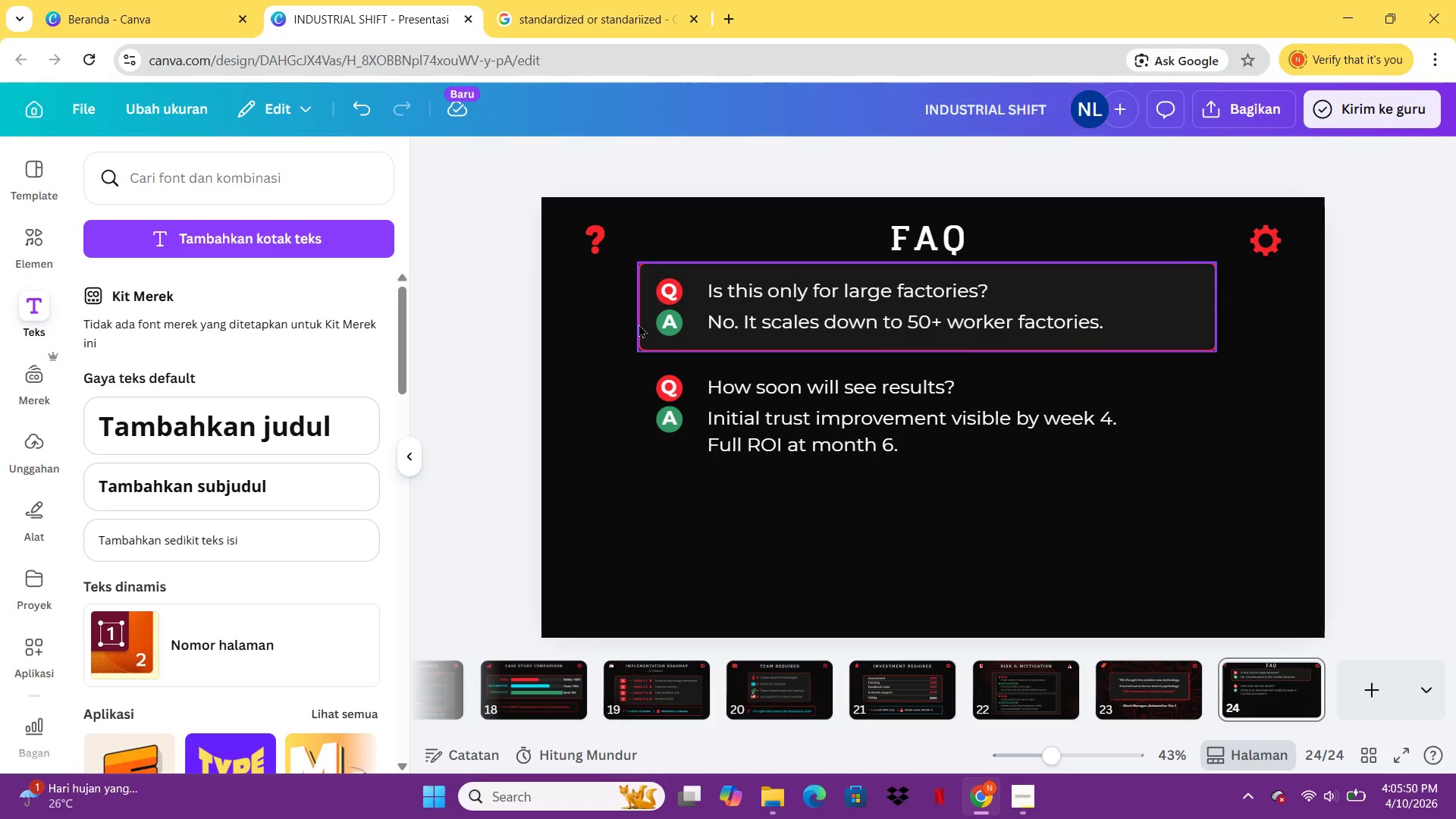 
left_click([639, 324])
 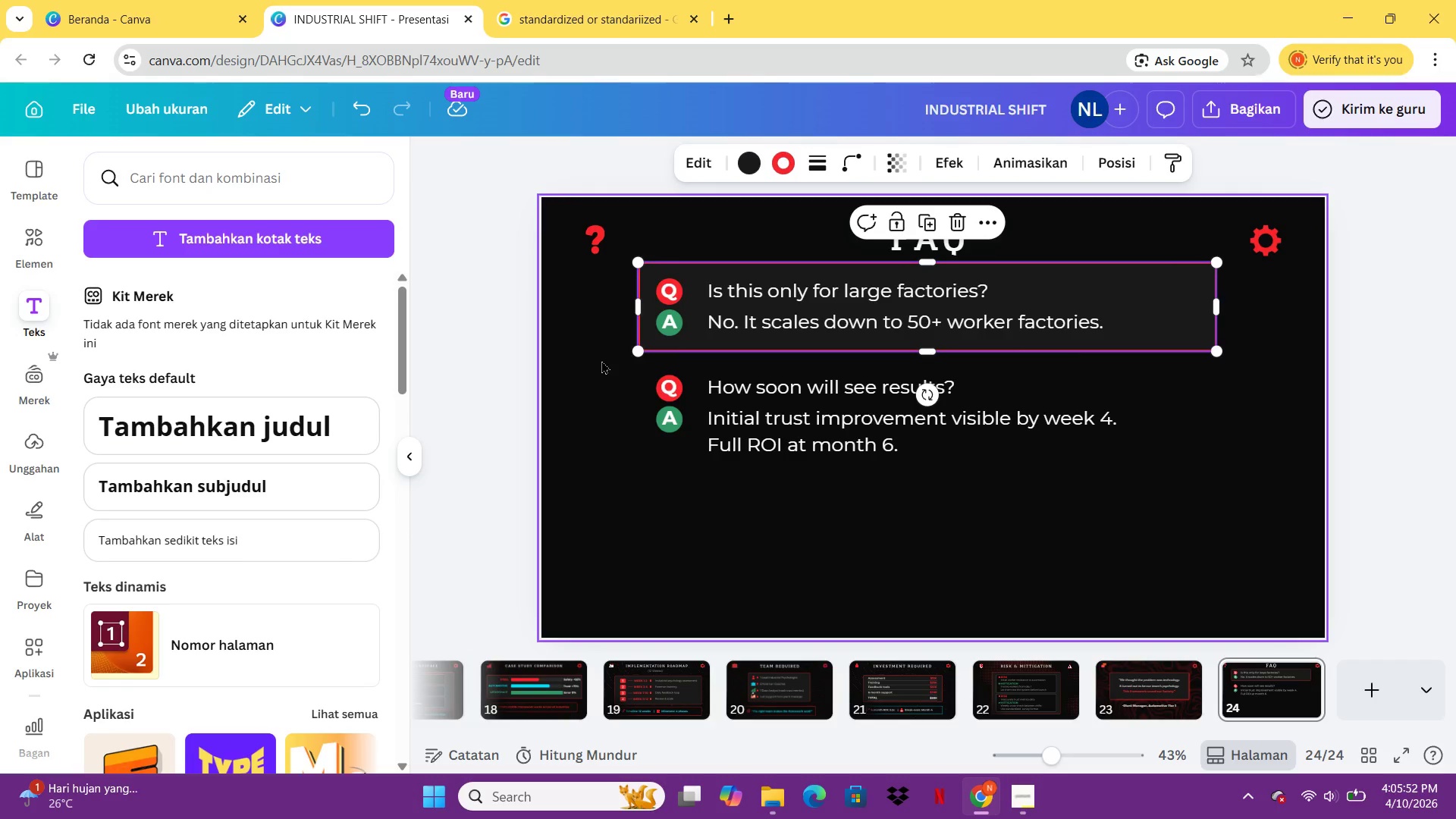 
left_click([601, 360])
 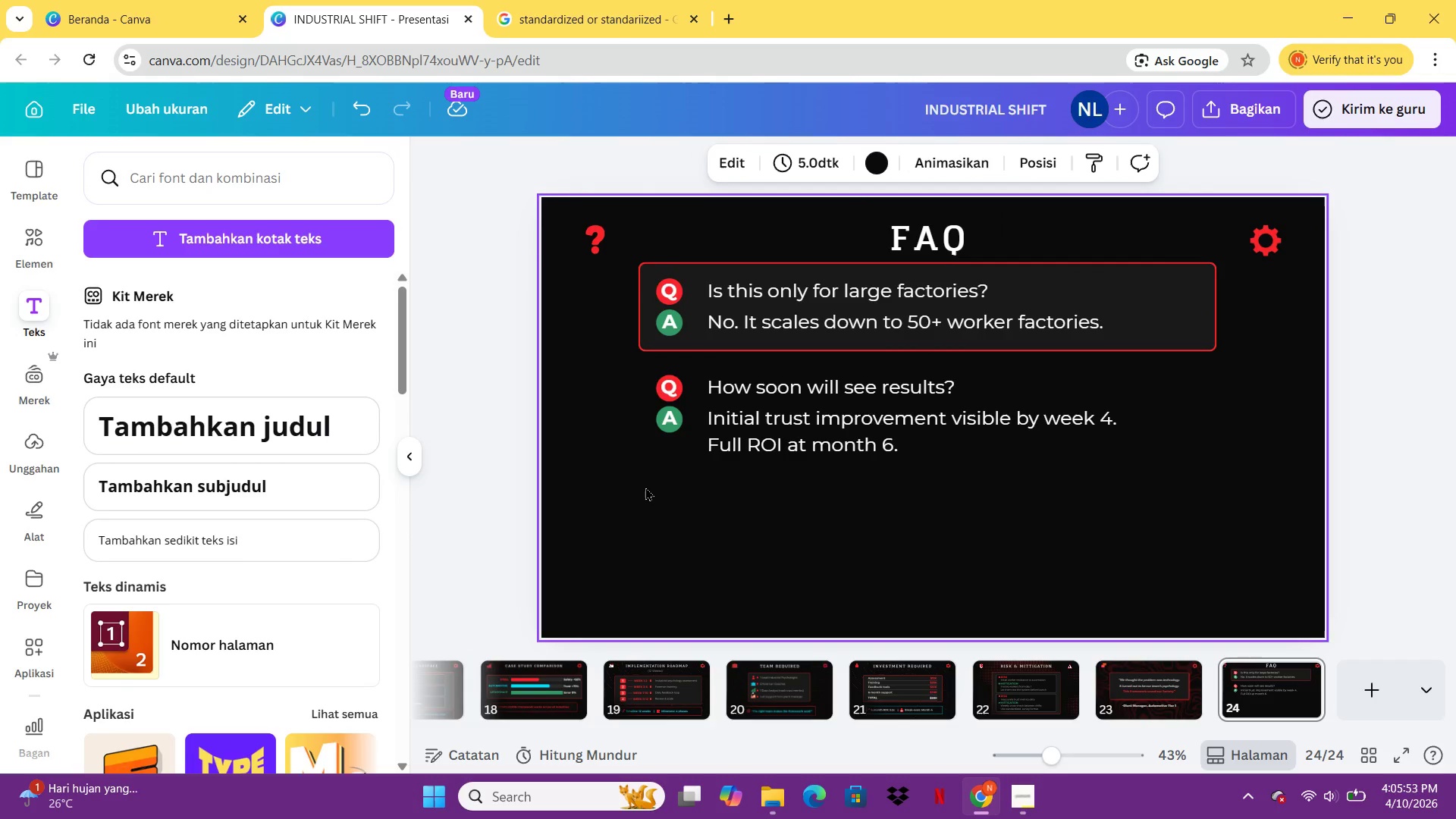 
left_click_drag(start_coordinate=[645, 487], to_coordinate=[938, 379])
 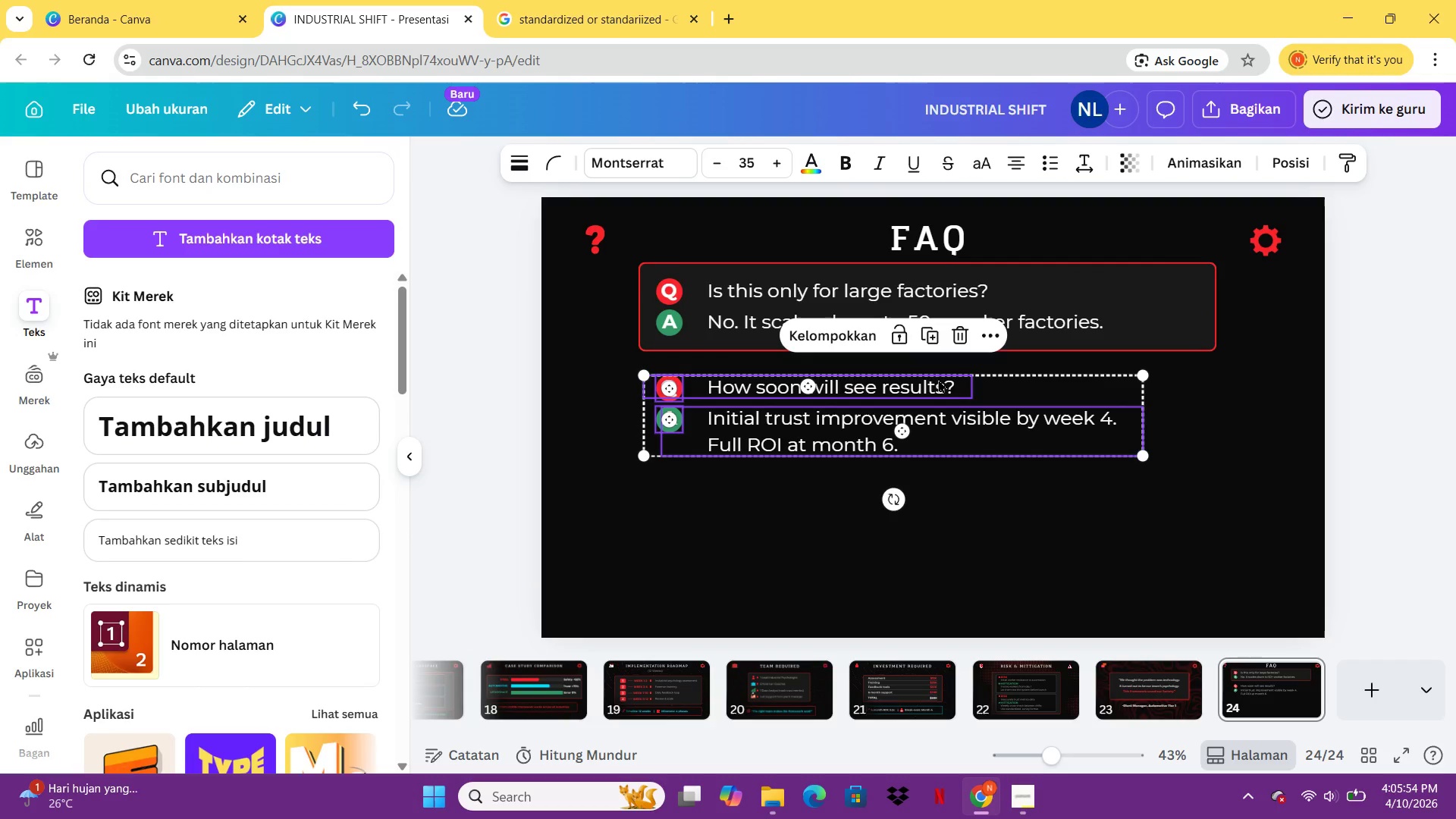 
key(Control+G)
 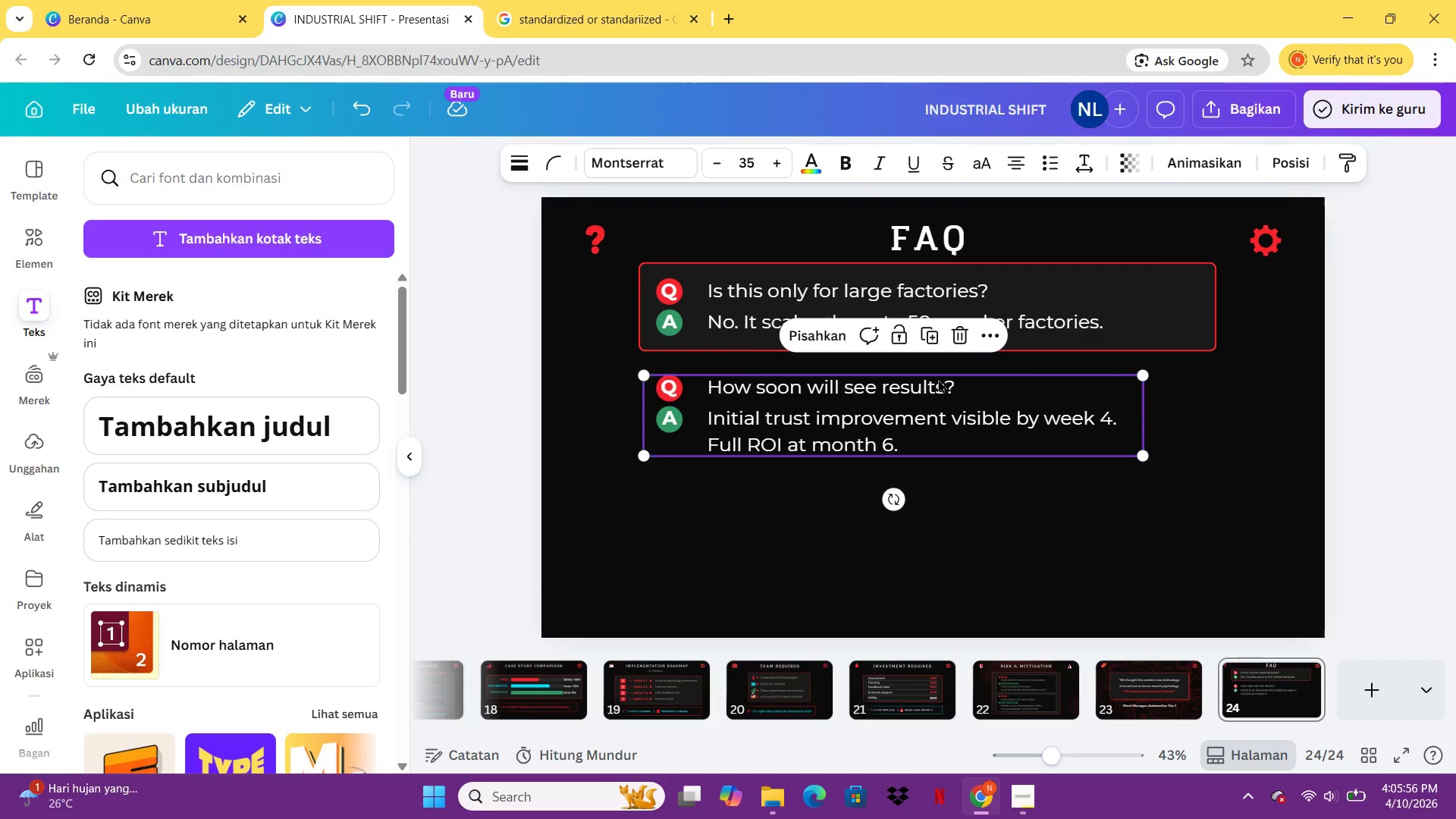 
key(Control+C)
 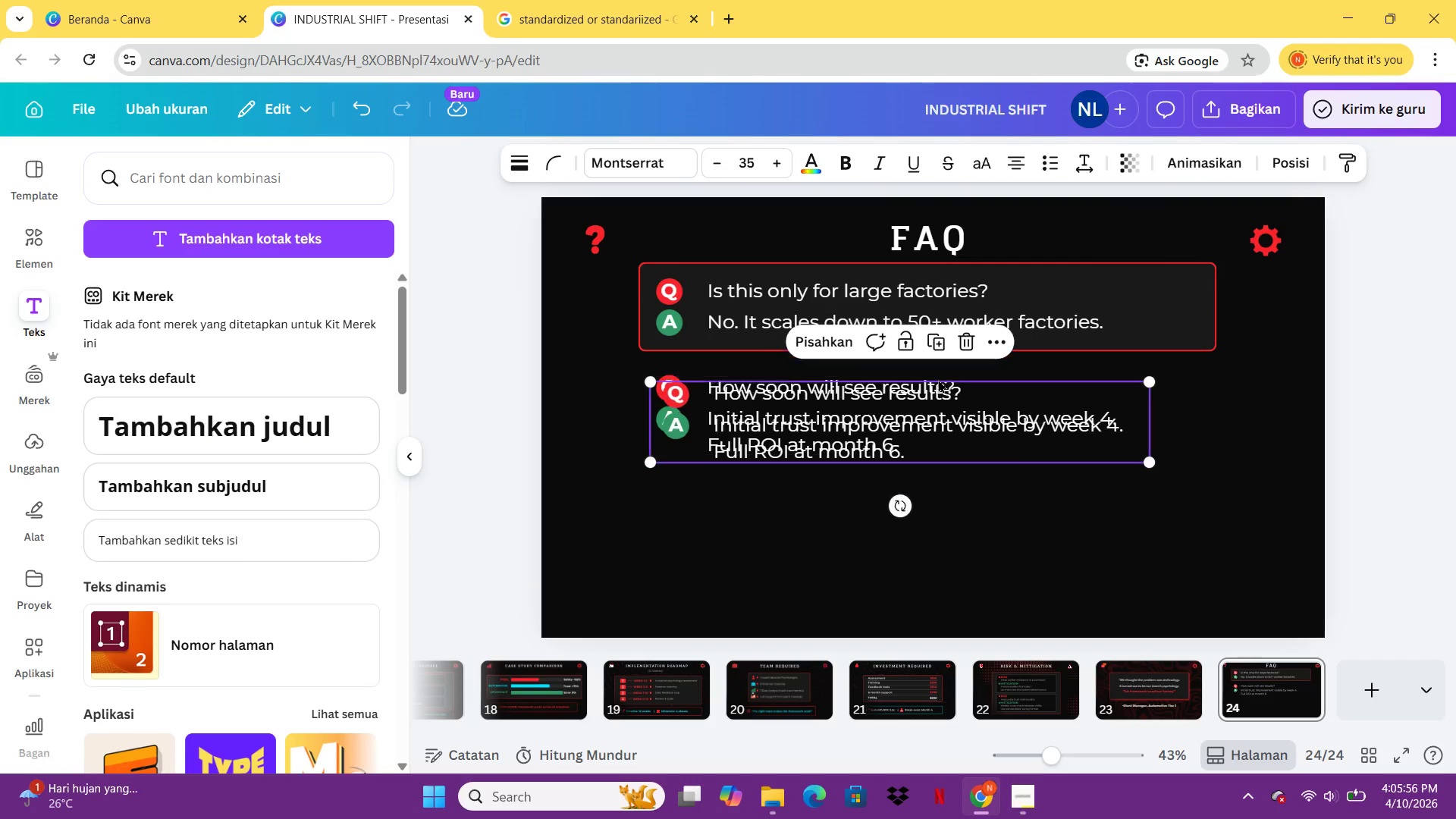 
key(Control+V)
 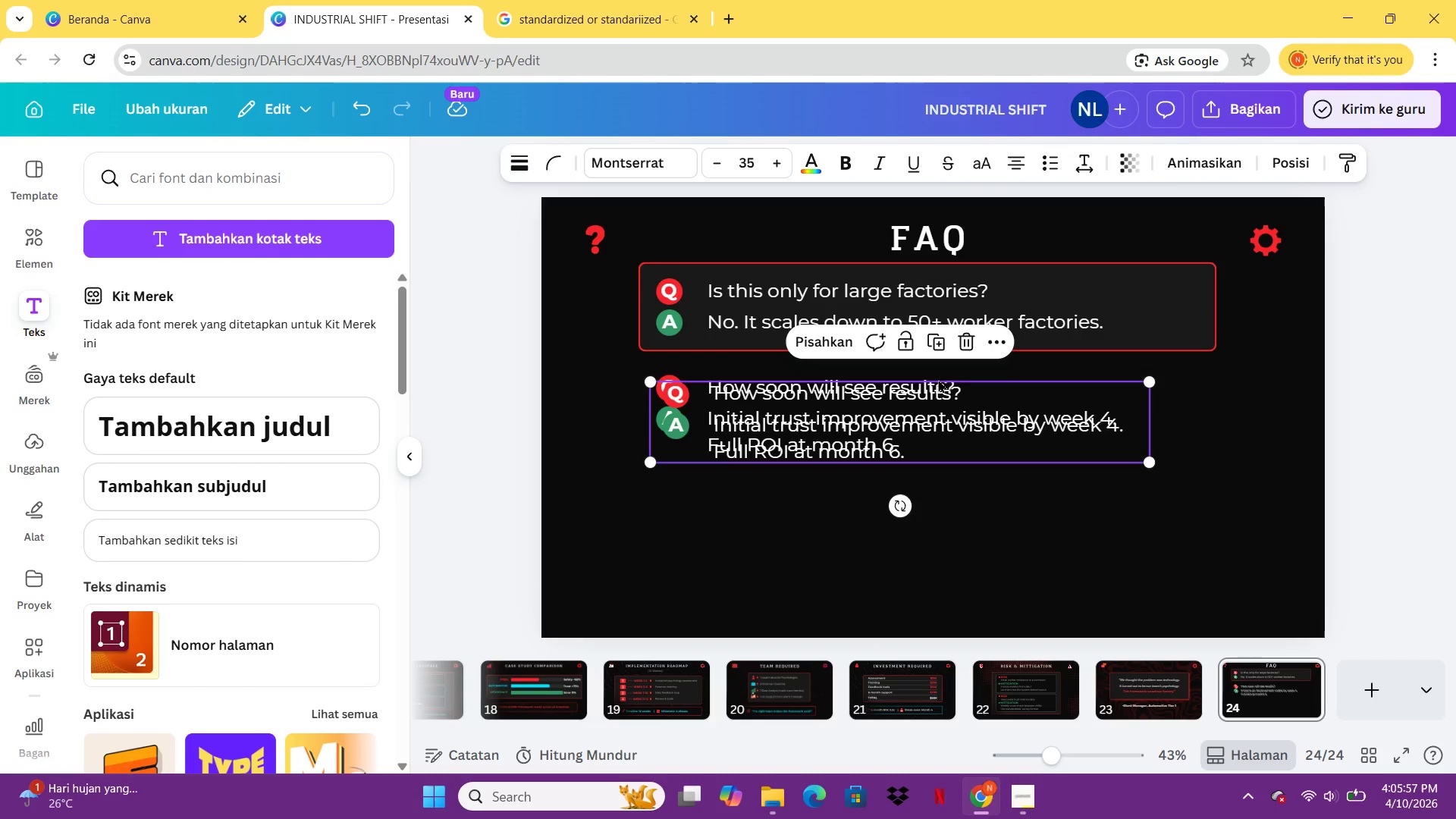 
left_click_drag(start_coordinate=[938, 379], to_coordinate=[934, 480])
 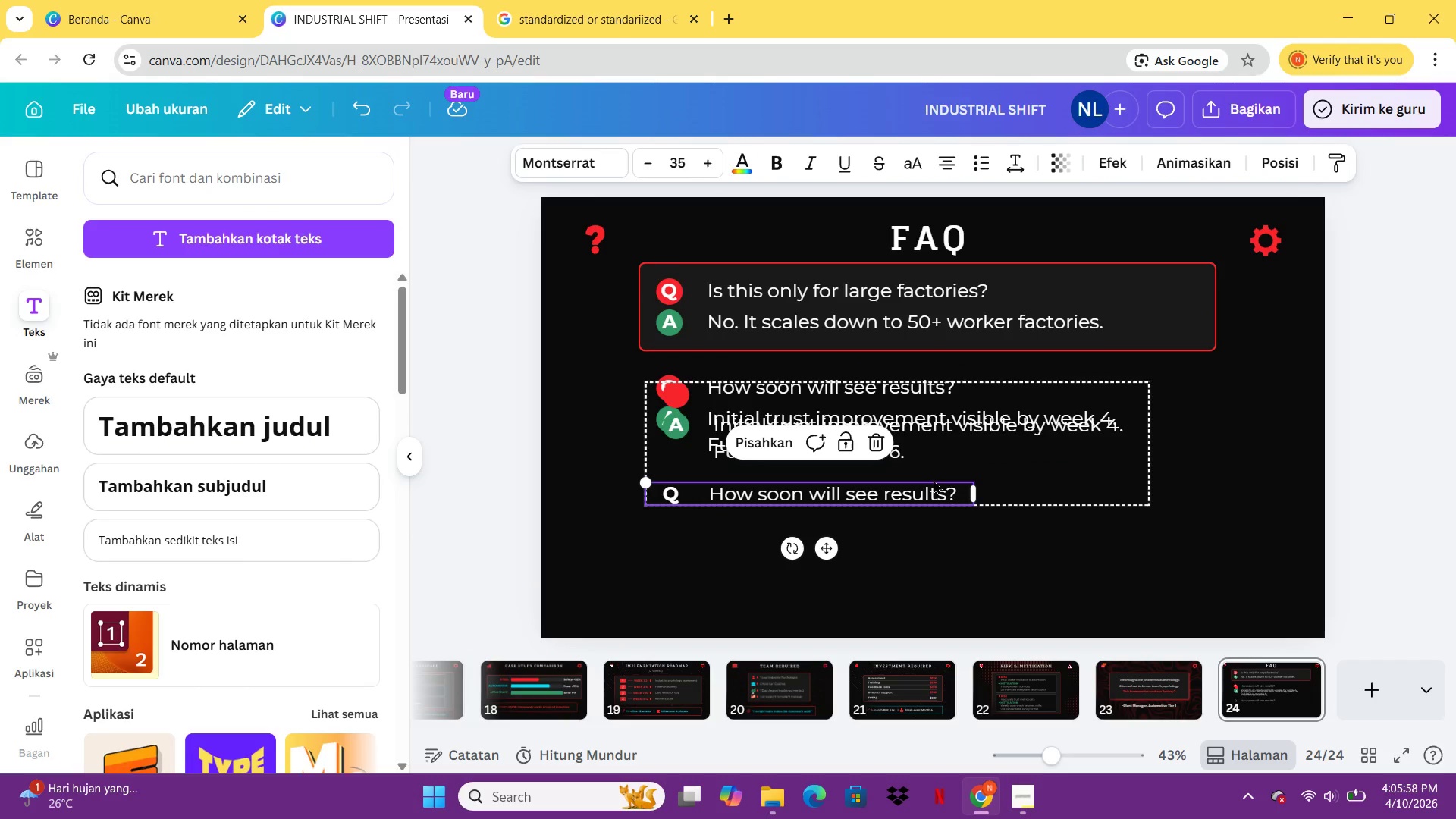 
key(Control+Z)
 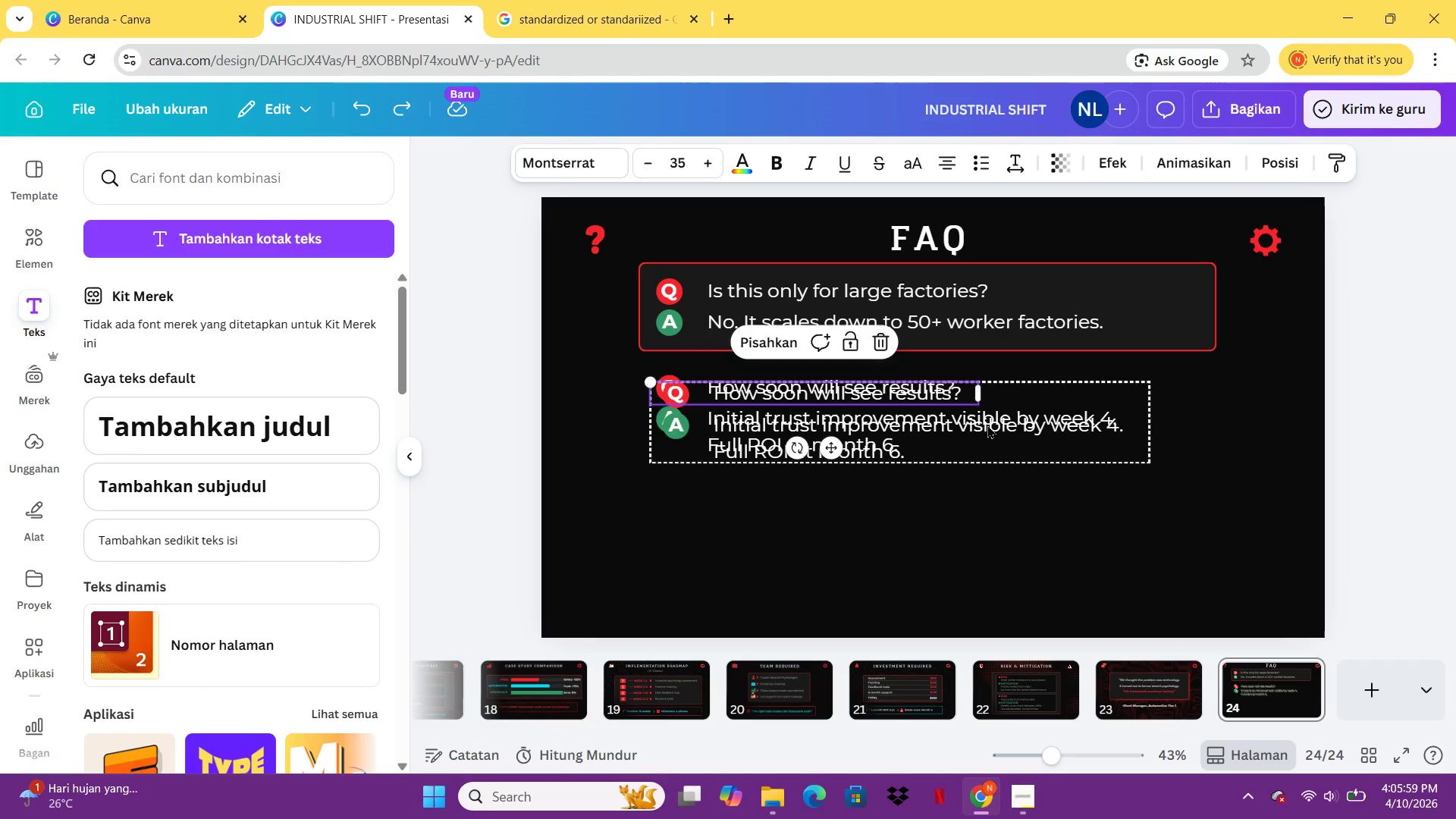 
left_click_drag(start_coordinate=[987, 425], to_coordinate=[988, 490])
 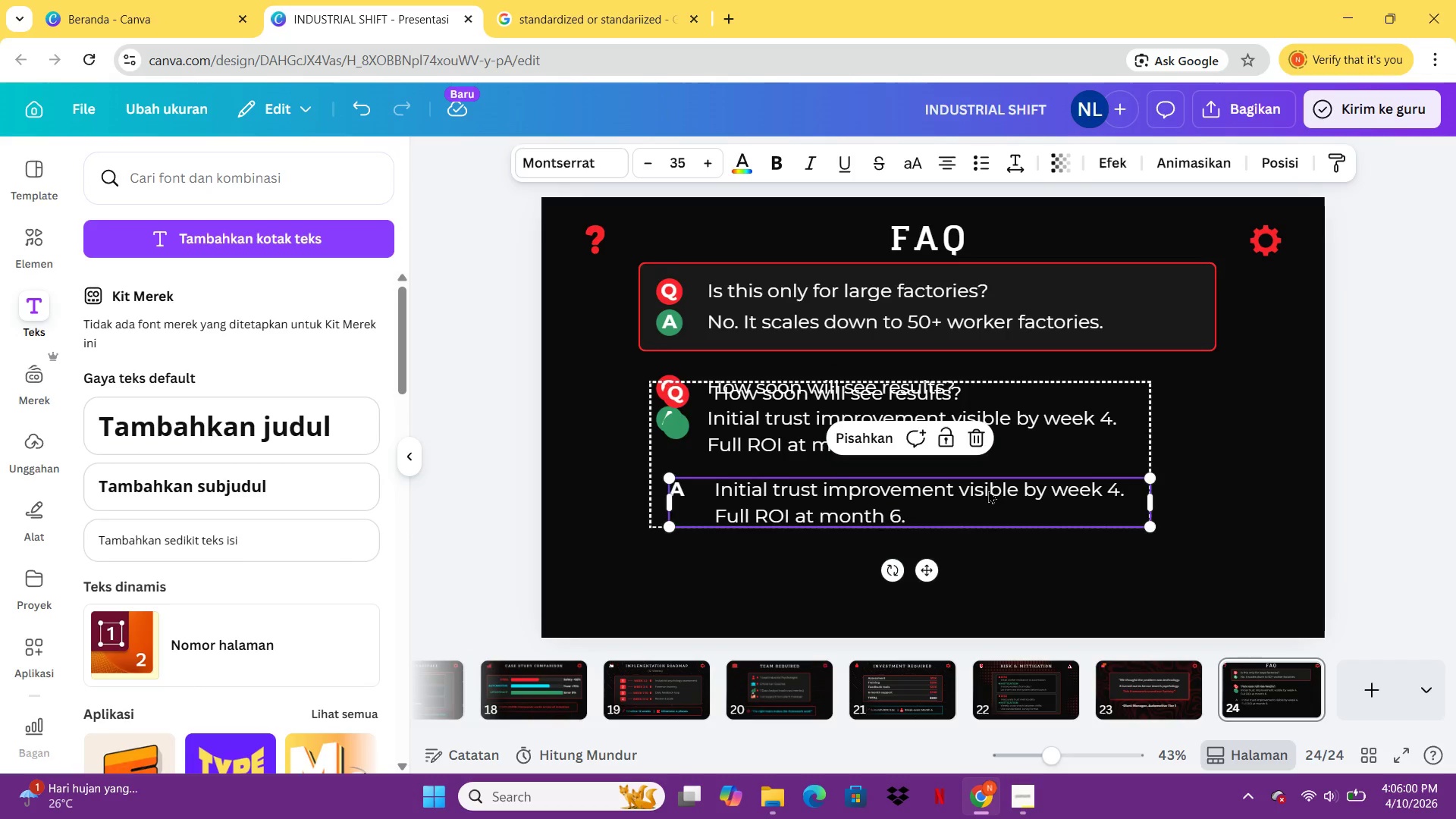 
key(Control+Z)
 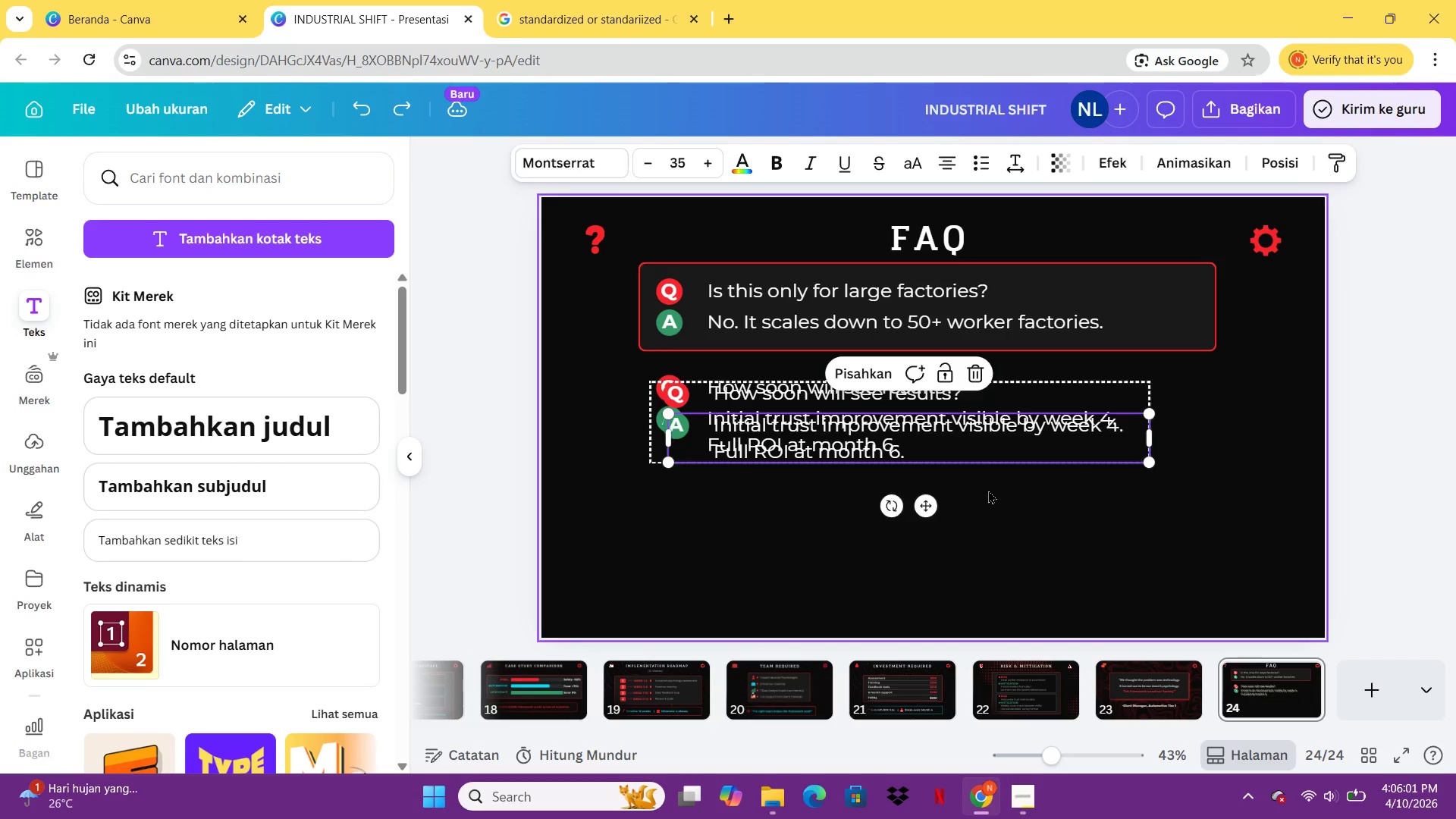 
key(Control+Z)
 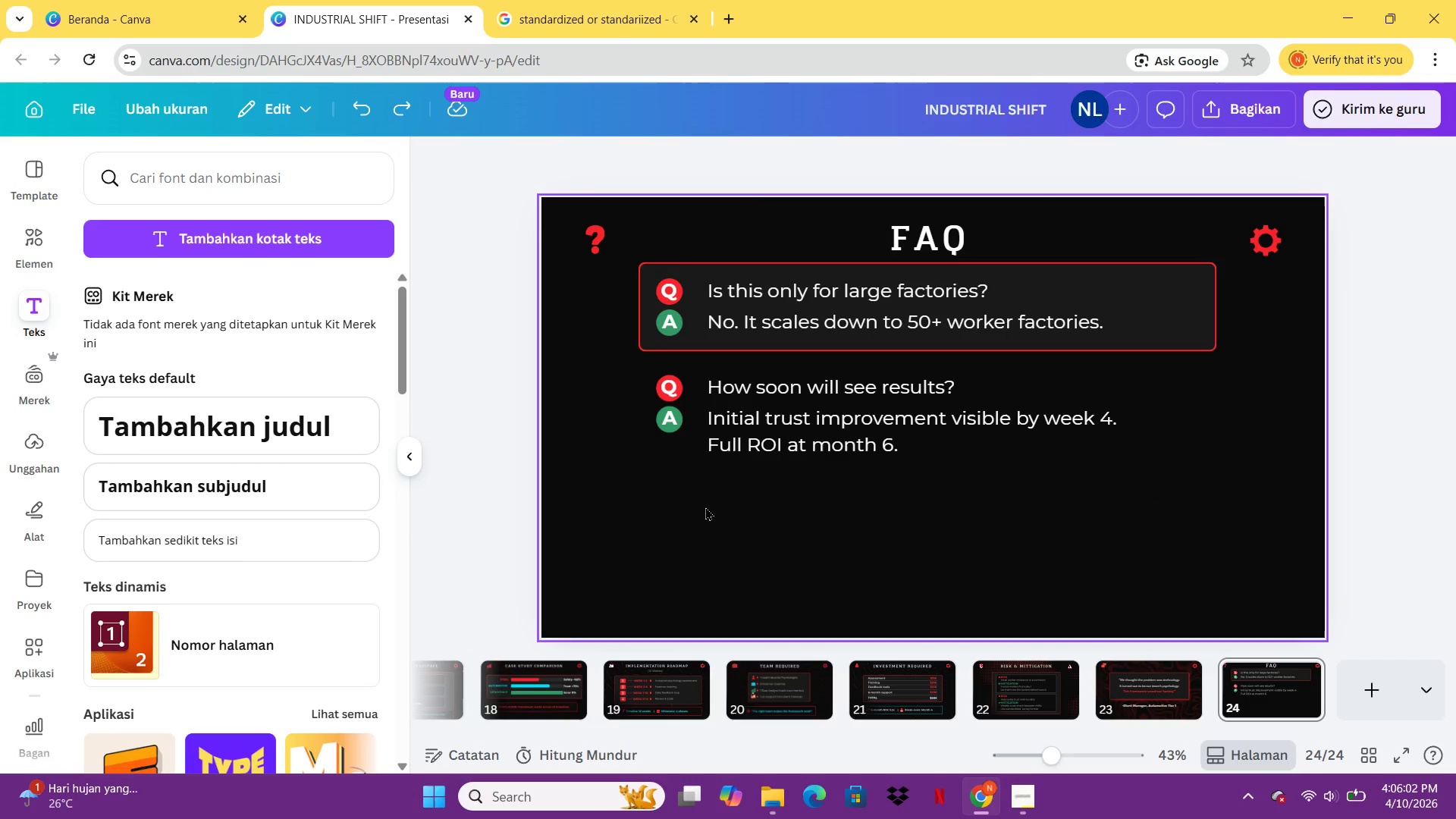 
left_click_drag(start_coordinate=[705, 507], to_coordinate=[949, 400])
 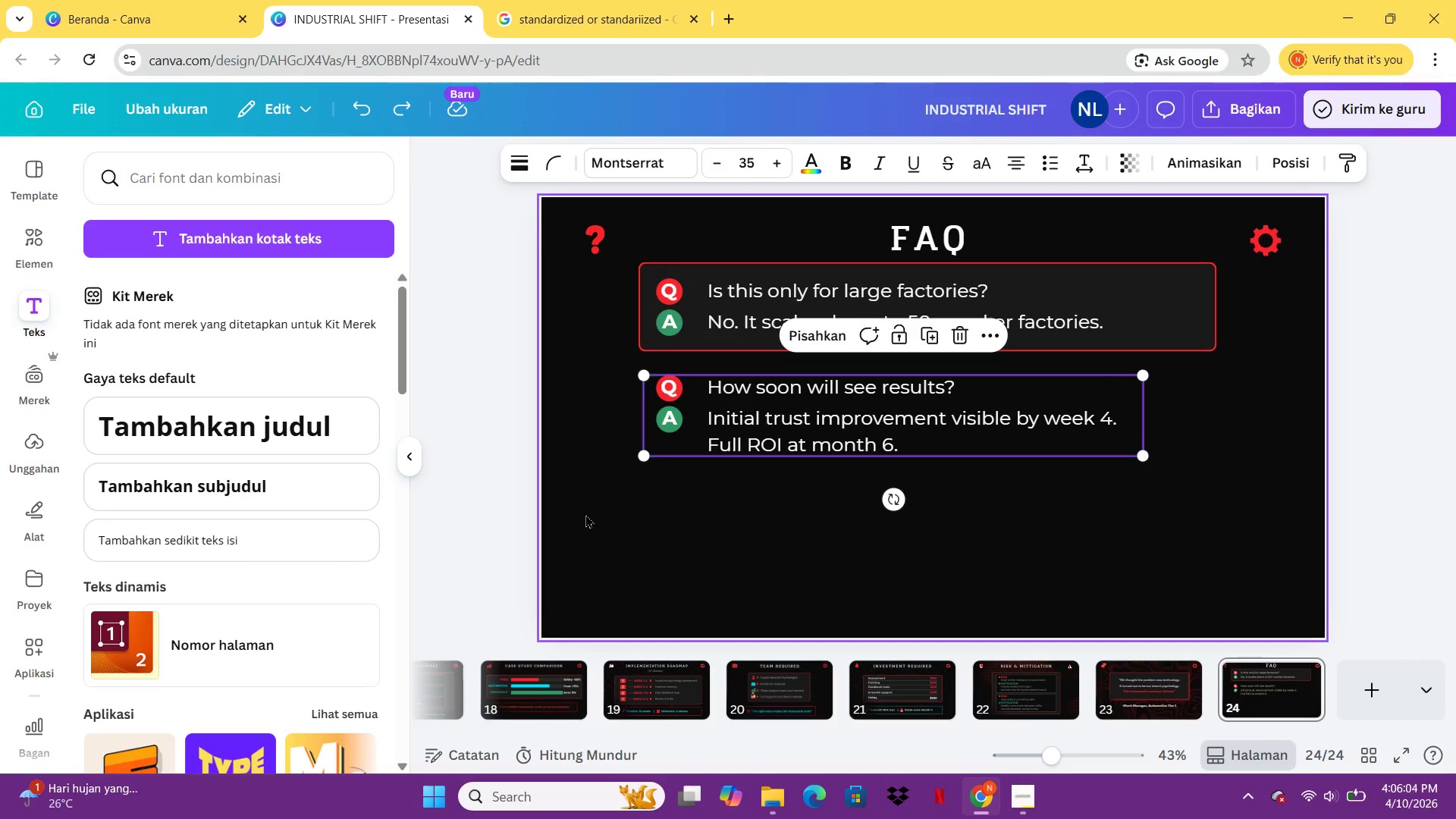 
left_click_drag(start_coordinate=[584, 518], to_coordinate=[894, 380])
 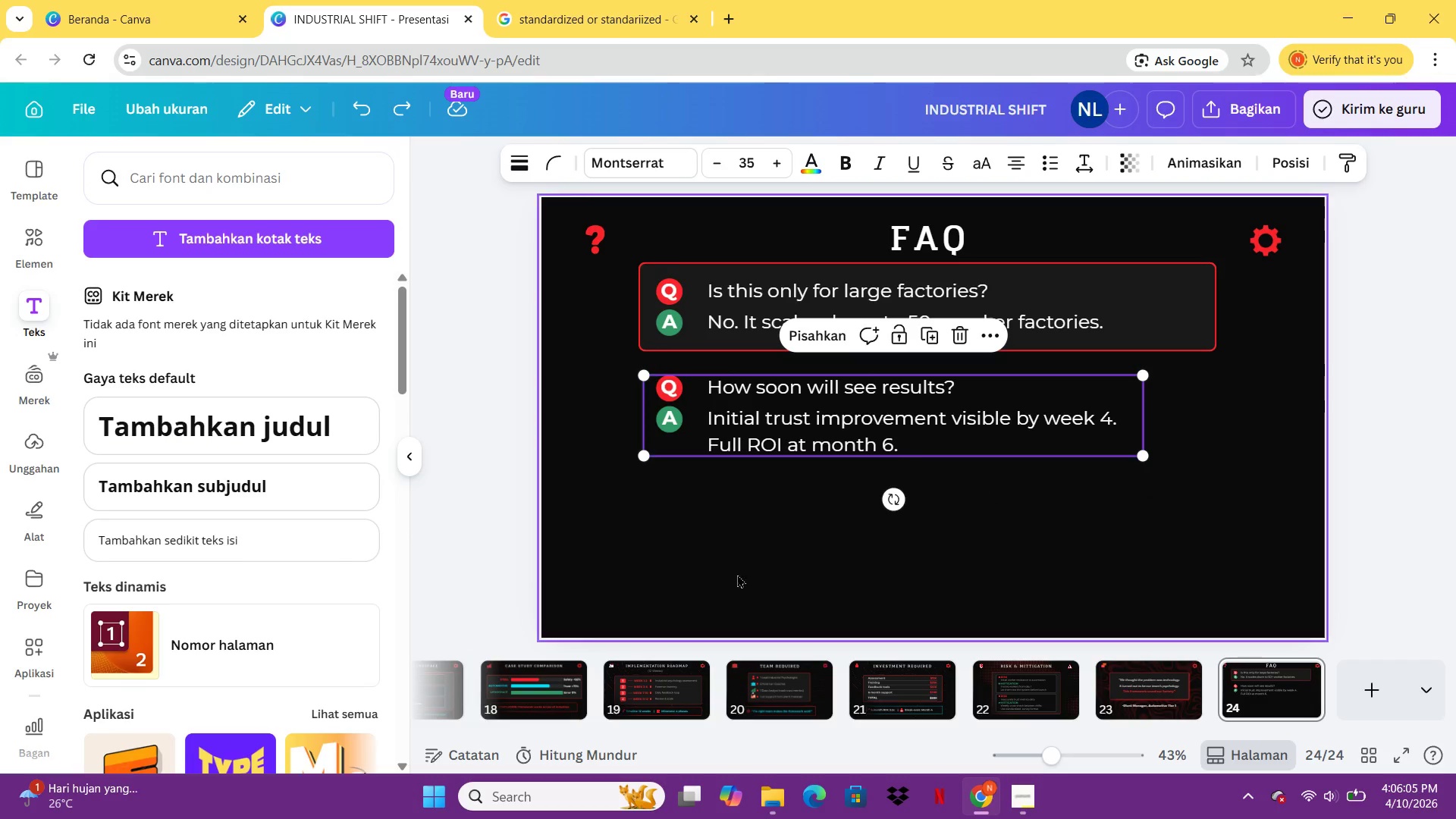 
left_click([718, 595])
 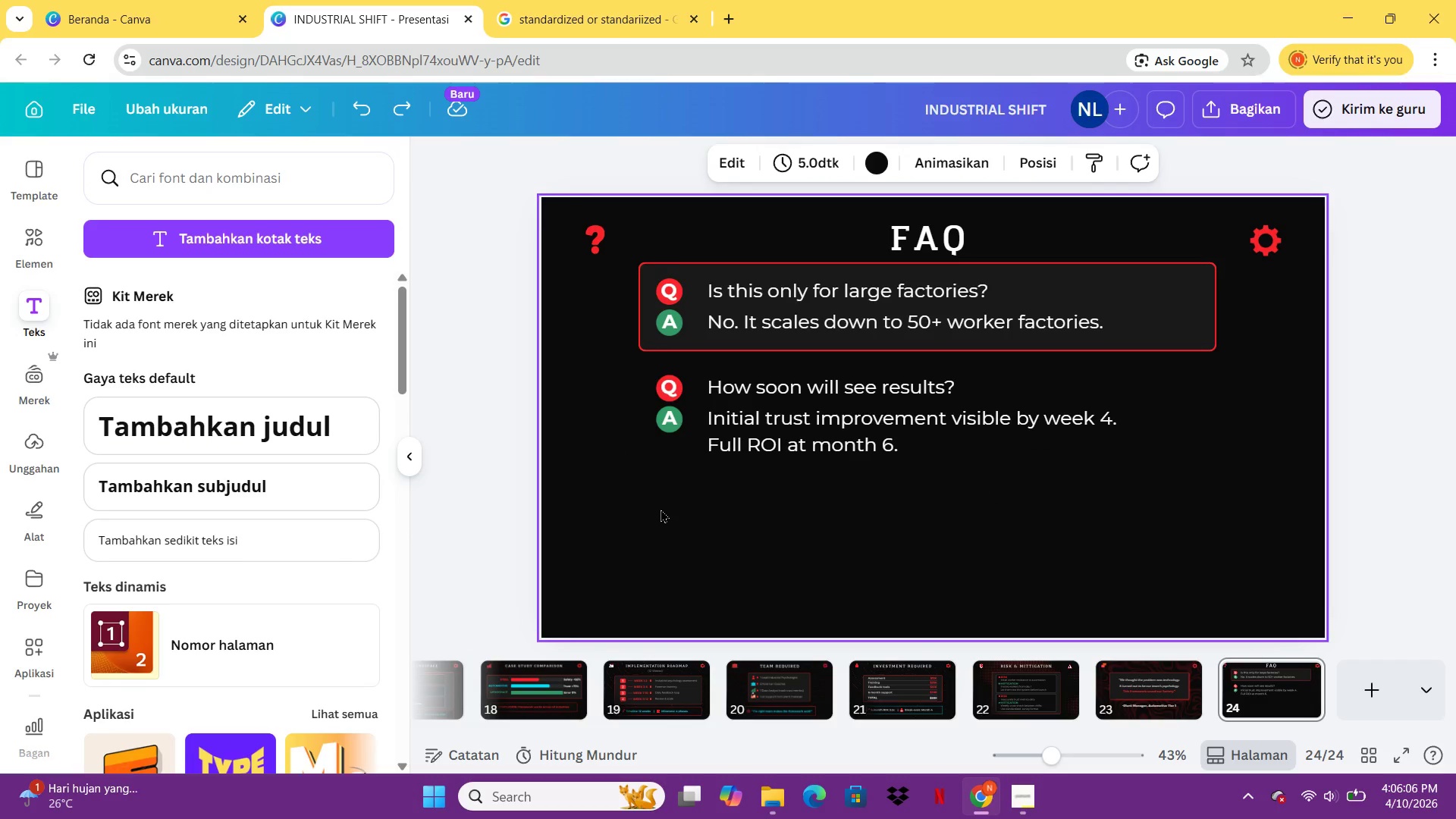 
left_click_drag(start_coordinate=[661, 509], to_coordinate=[858, 378])
 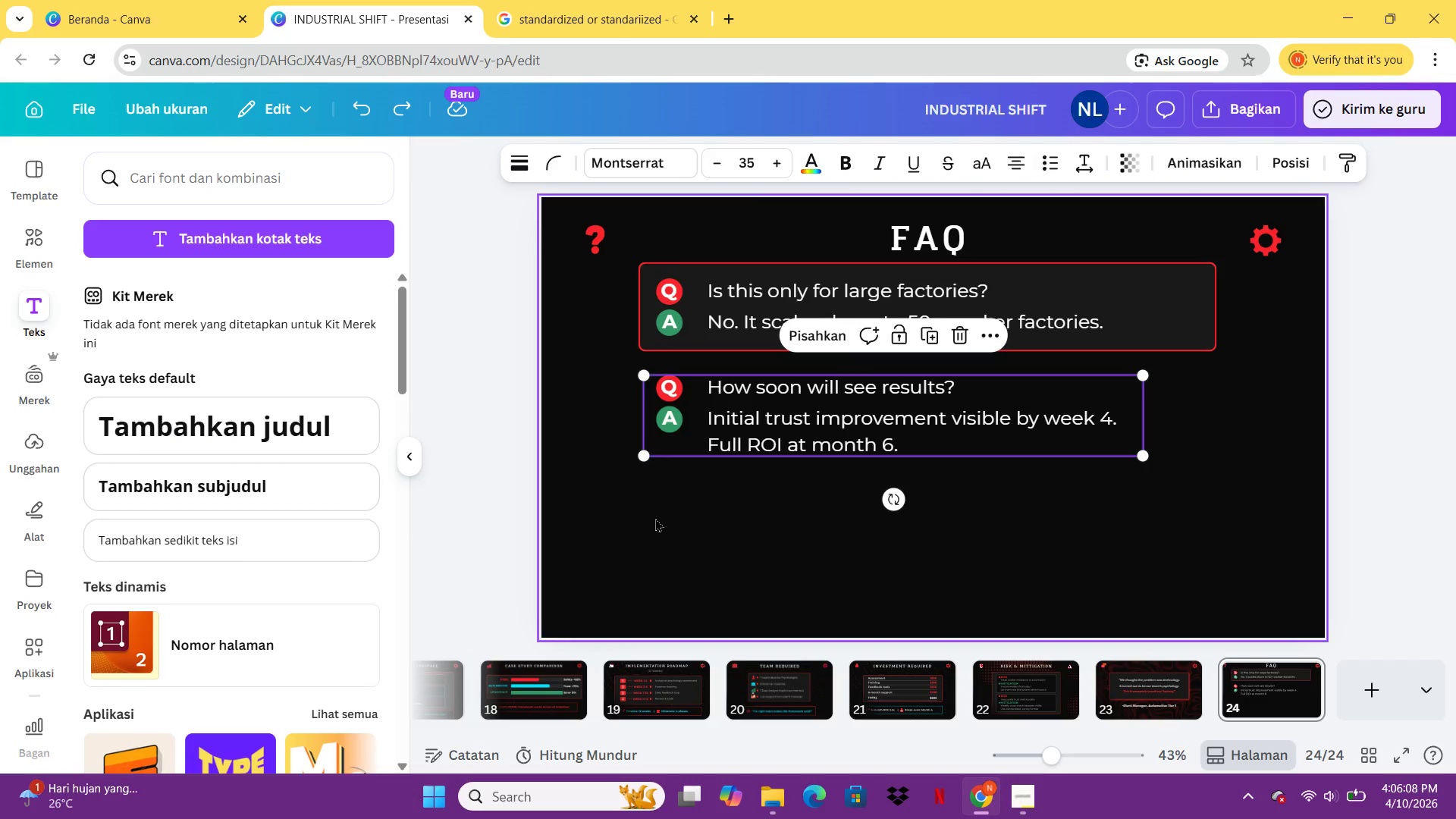 
hold_key(key=ControlLeft, duration=1.76)
 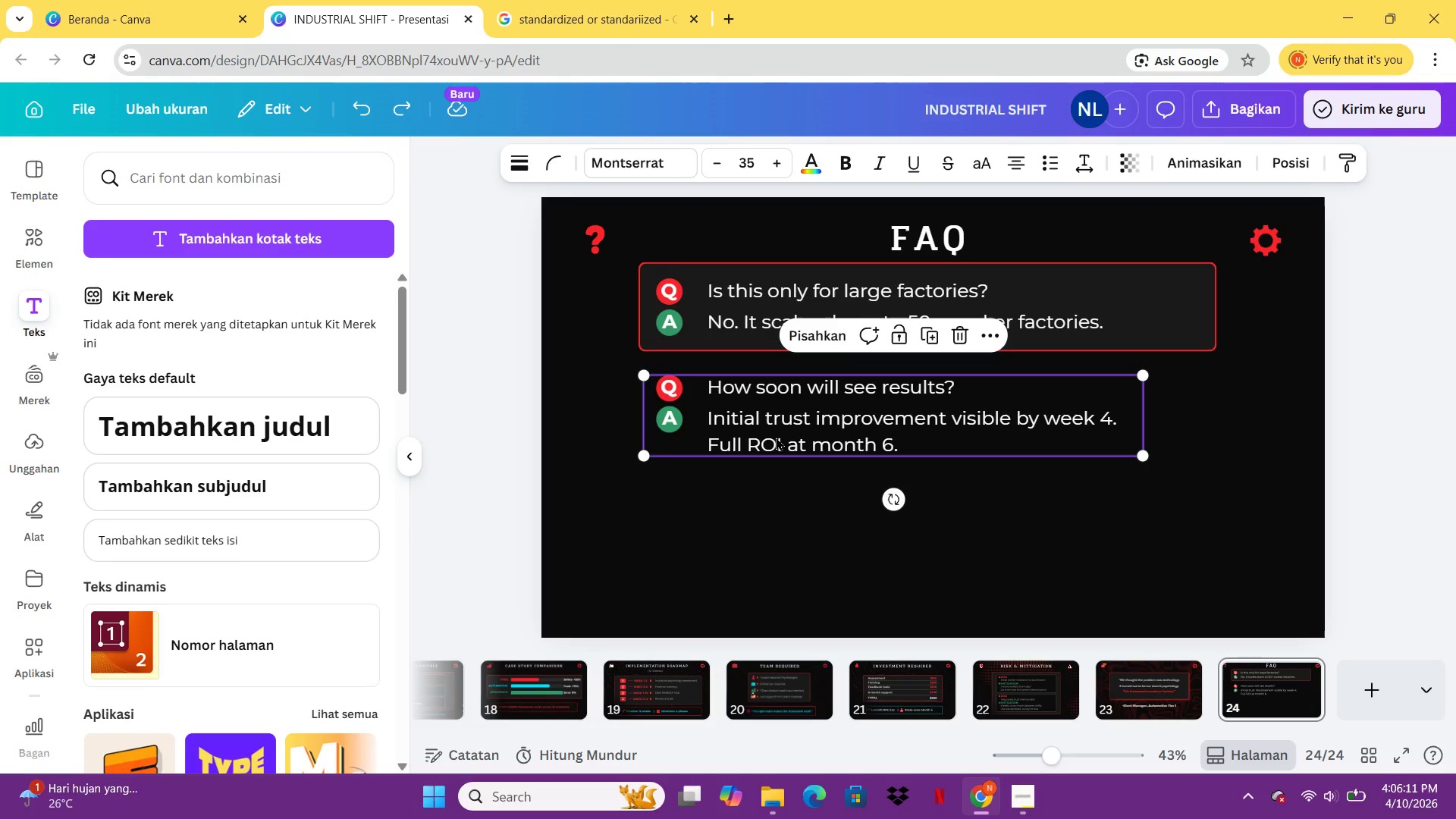 
key(Control+C)
 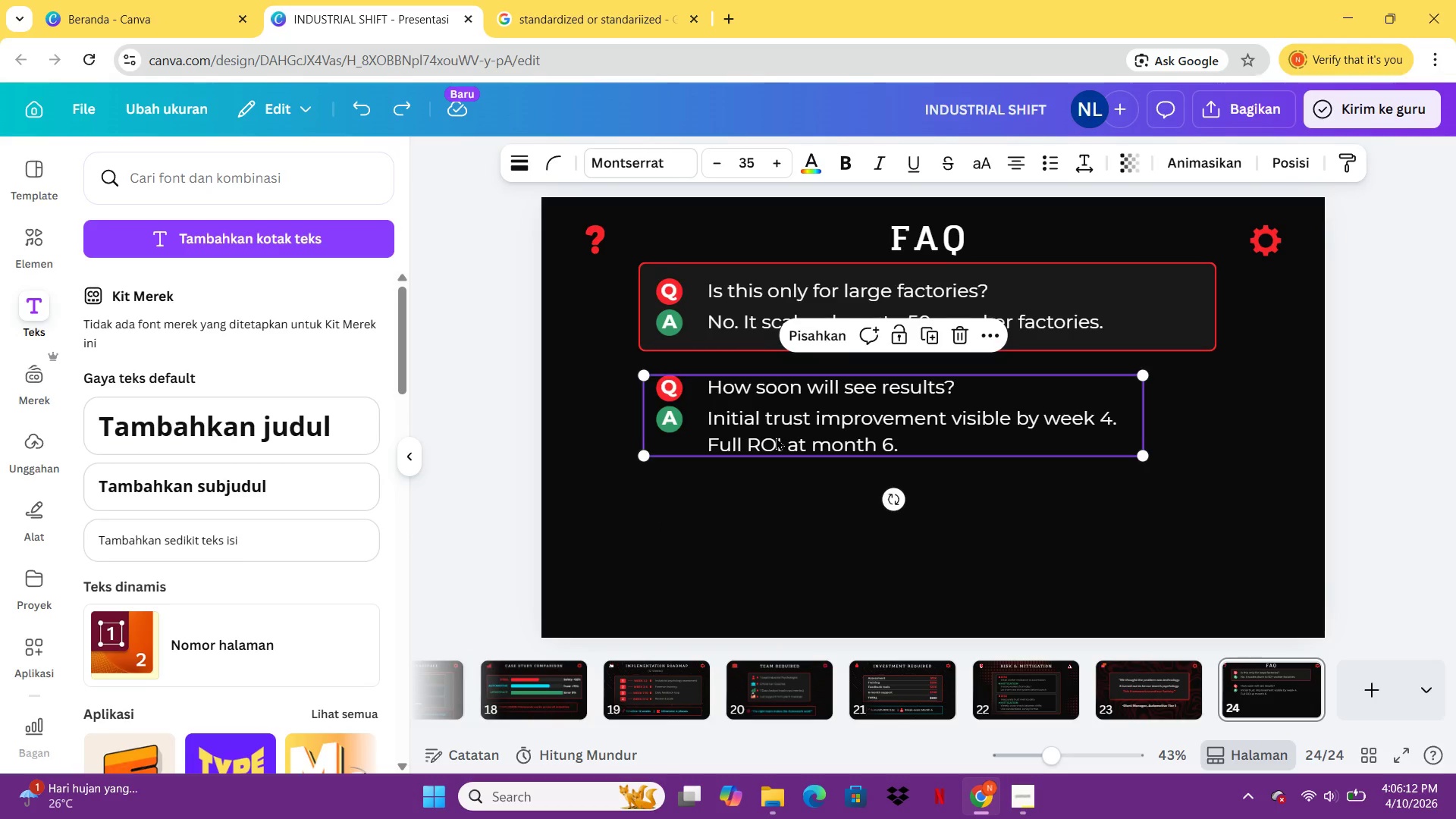 
key(Control+V)
 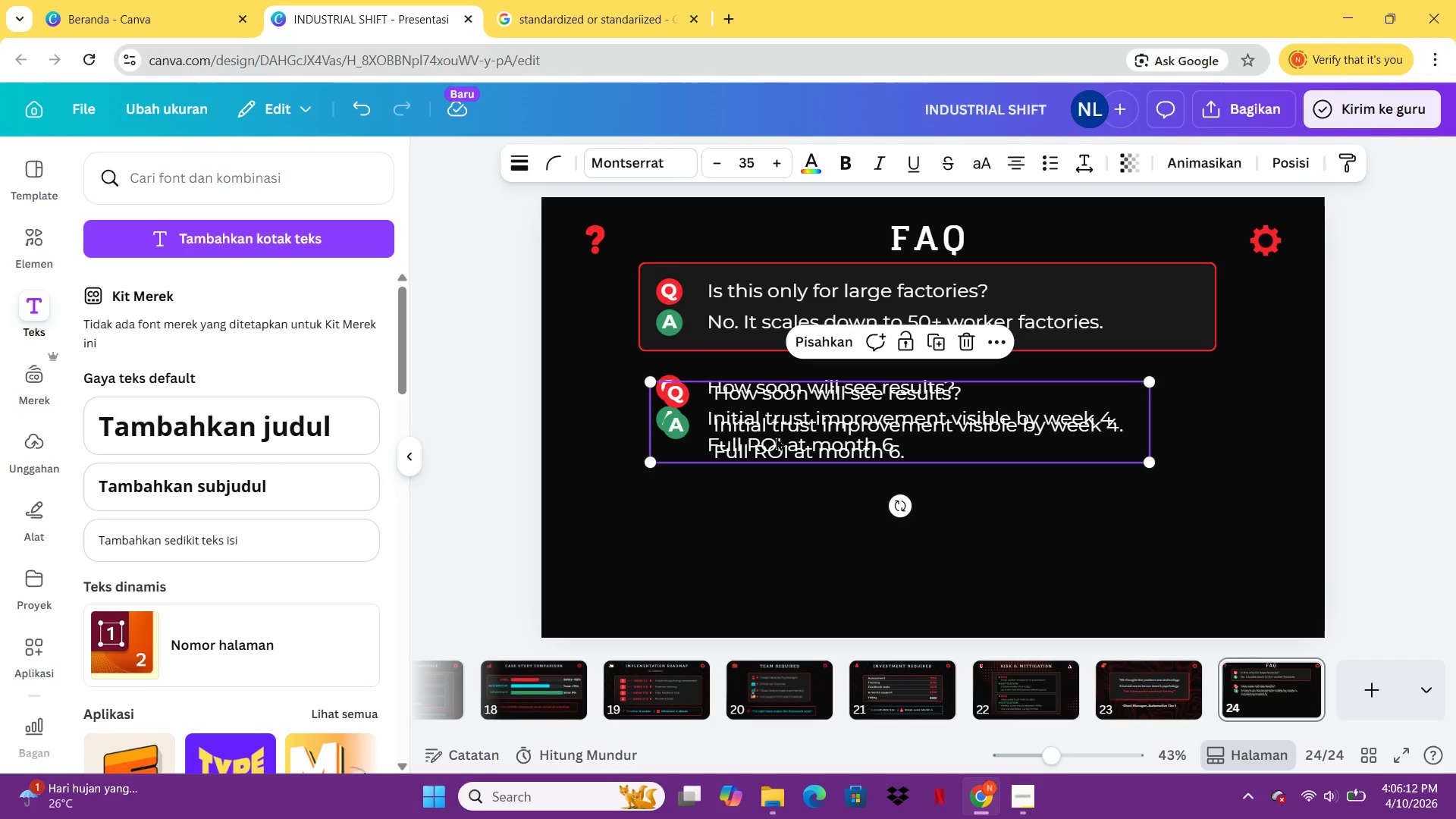 
left_click_drag(start_coordinate=[776, 437], to_coordinate=[768, 539])
 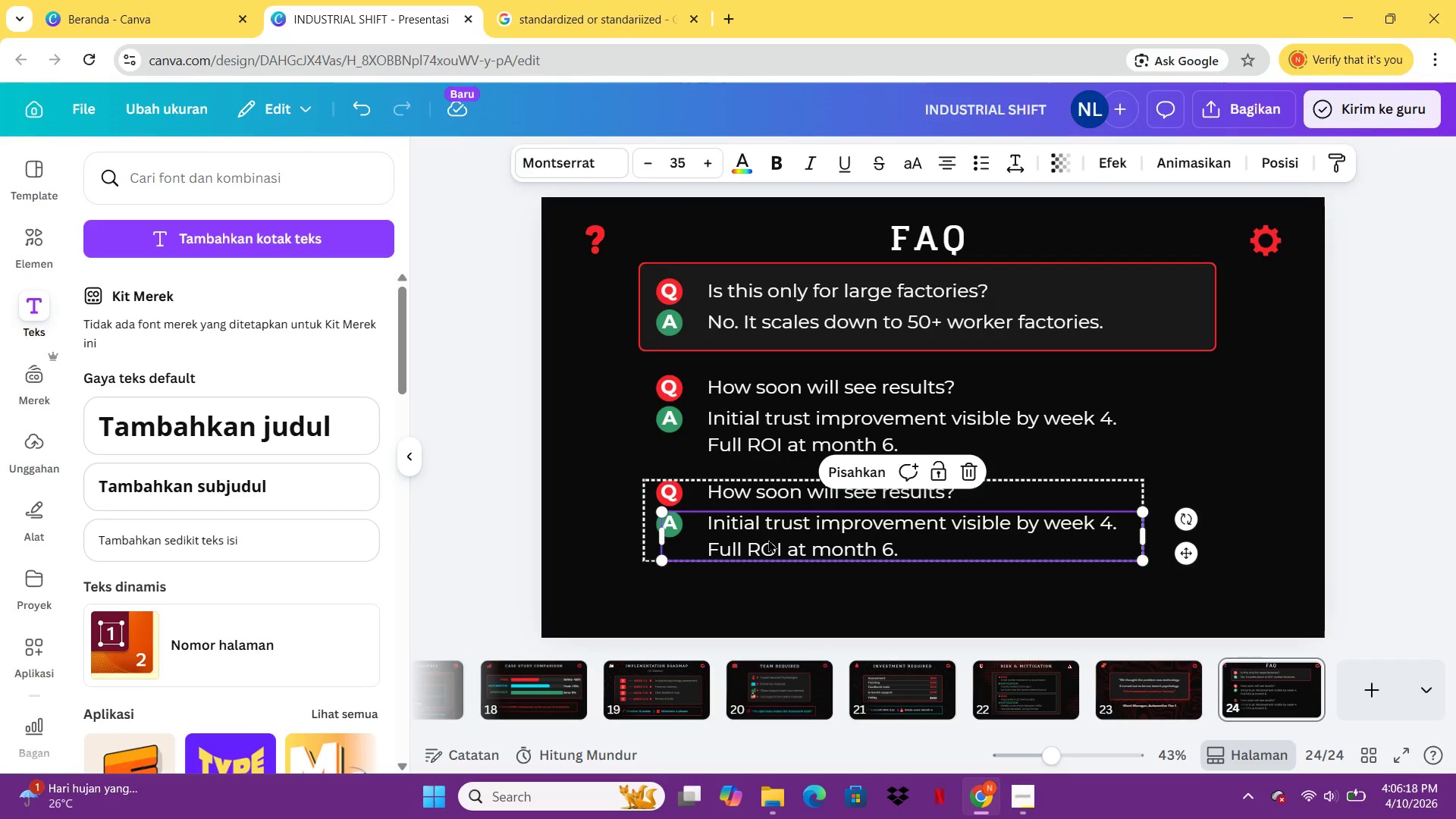 
double_click([768, 539])
 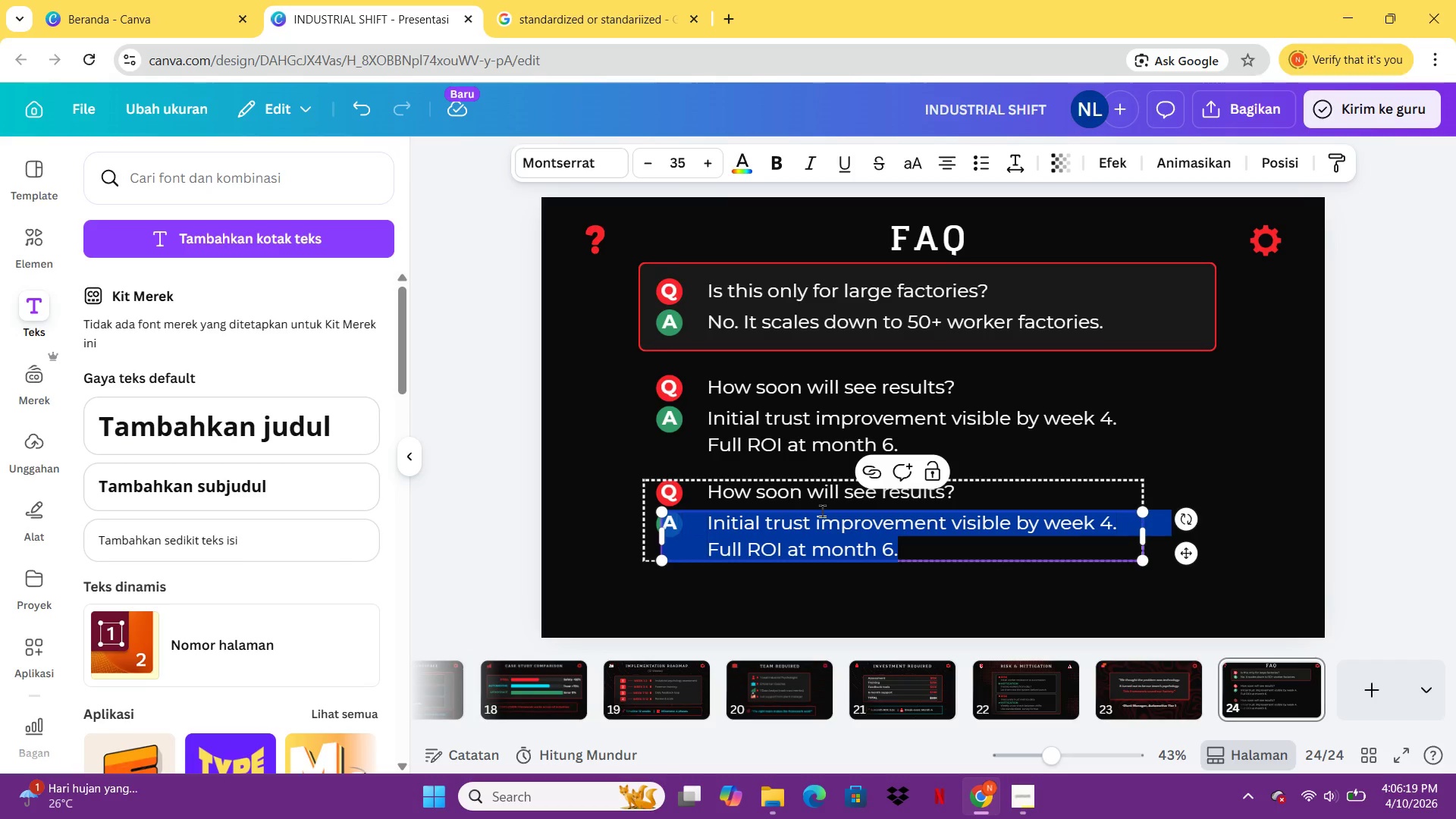 
left_click([822, 510])
 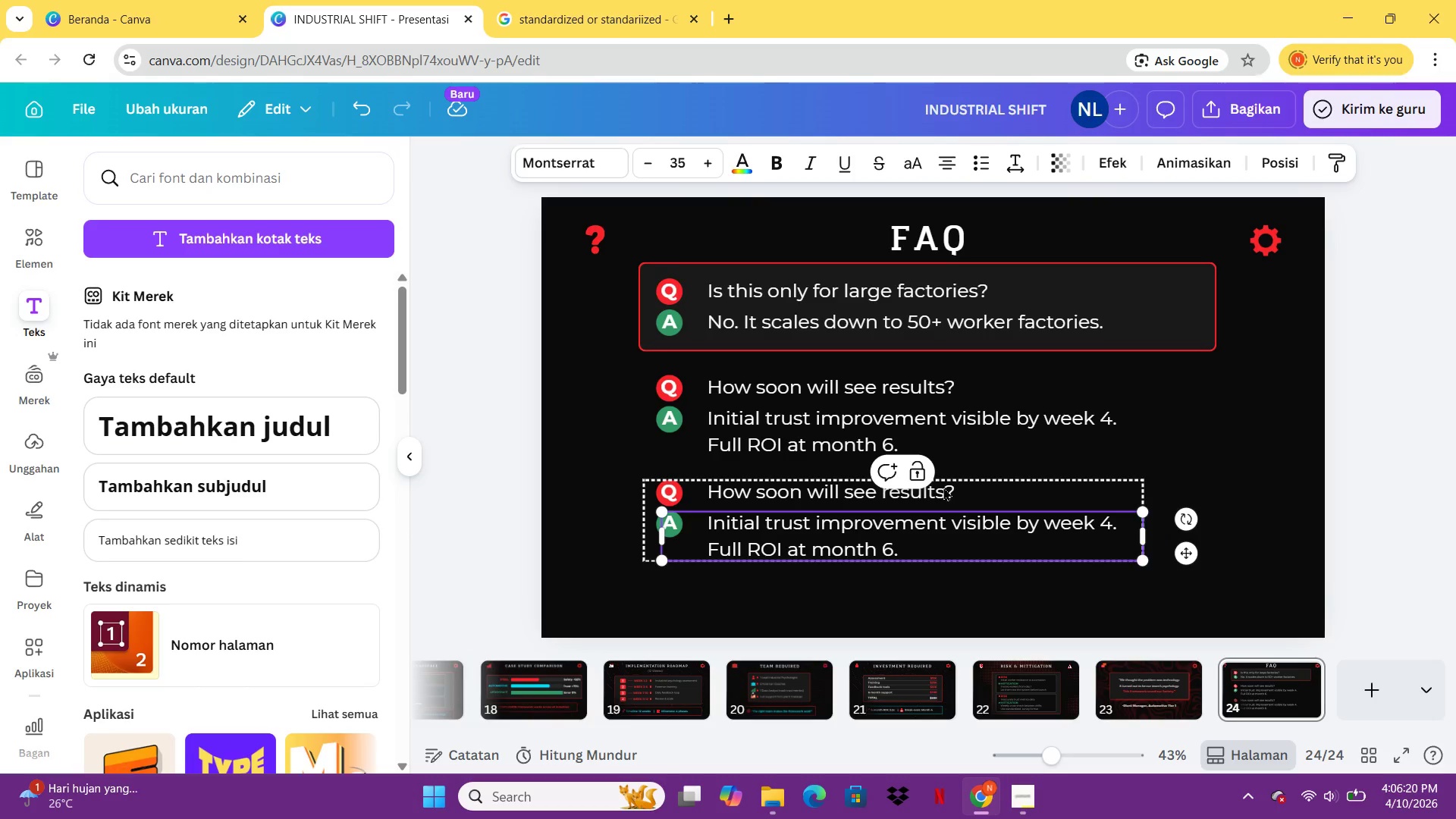 
left_click([943, 487])
 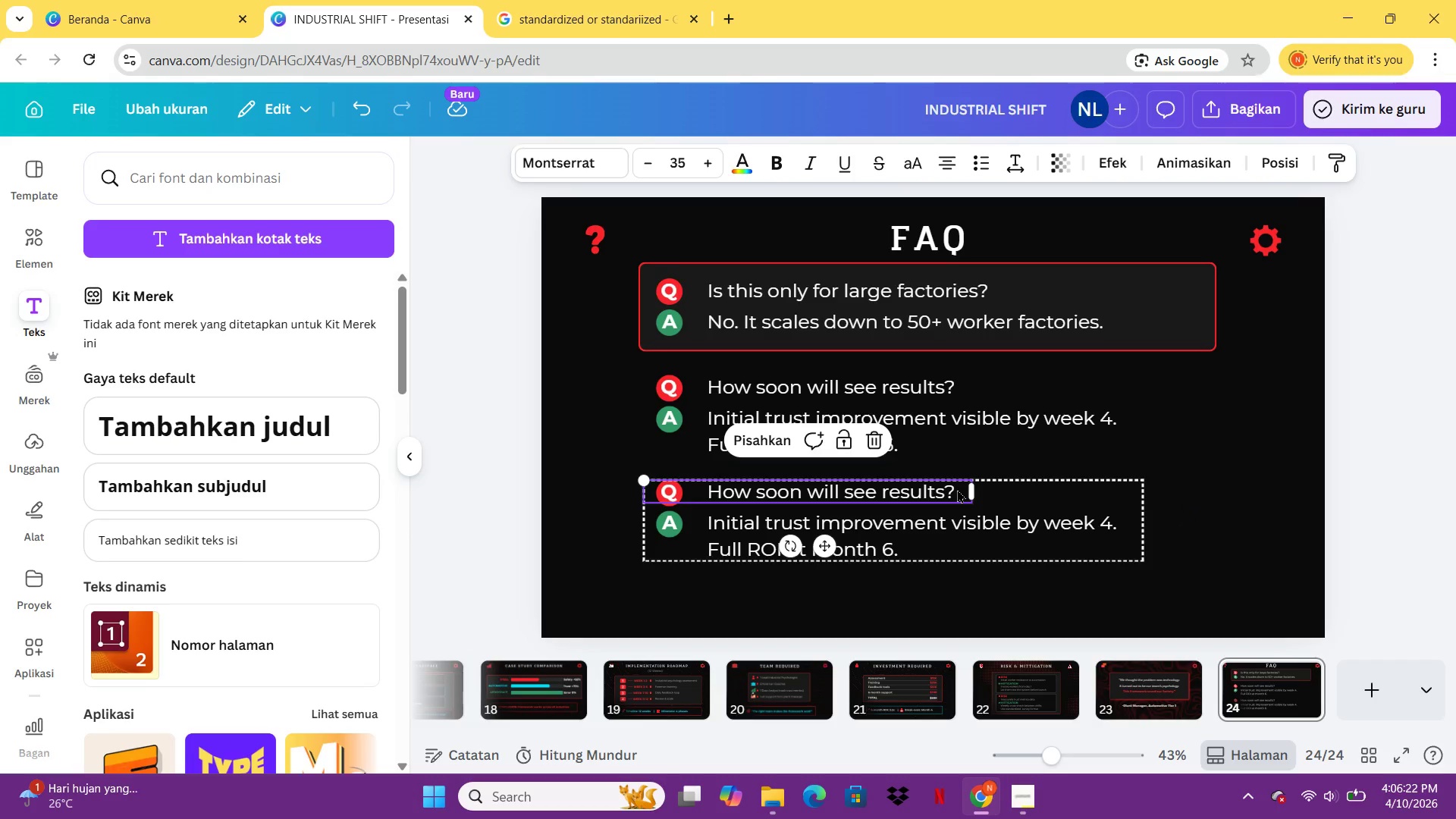 
double_click([957, 489])
 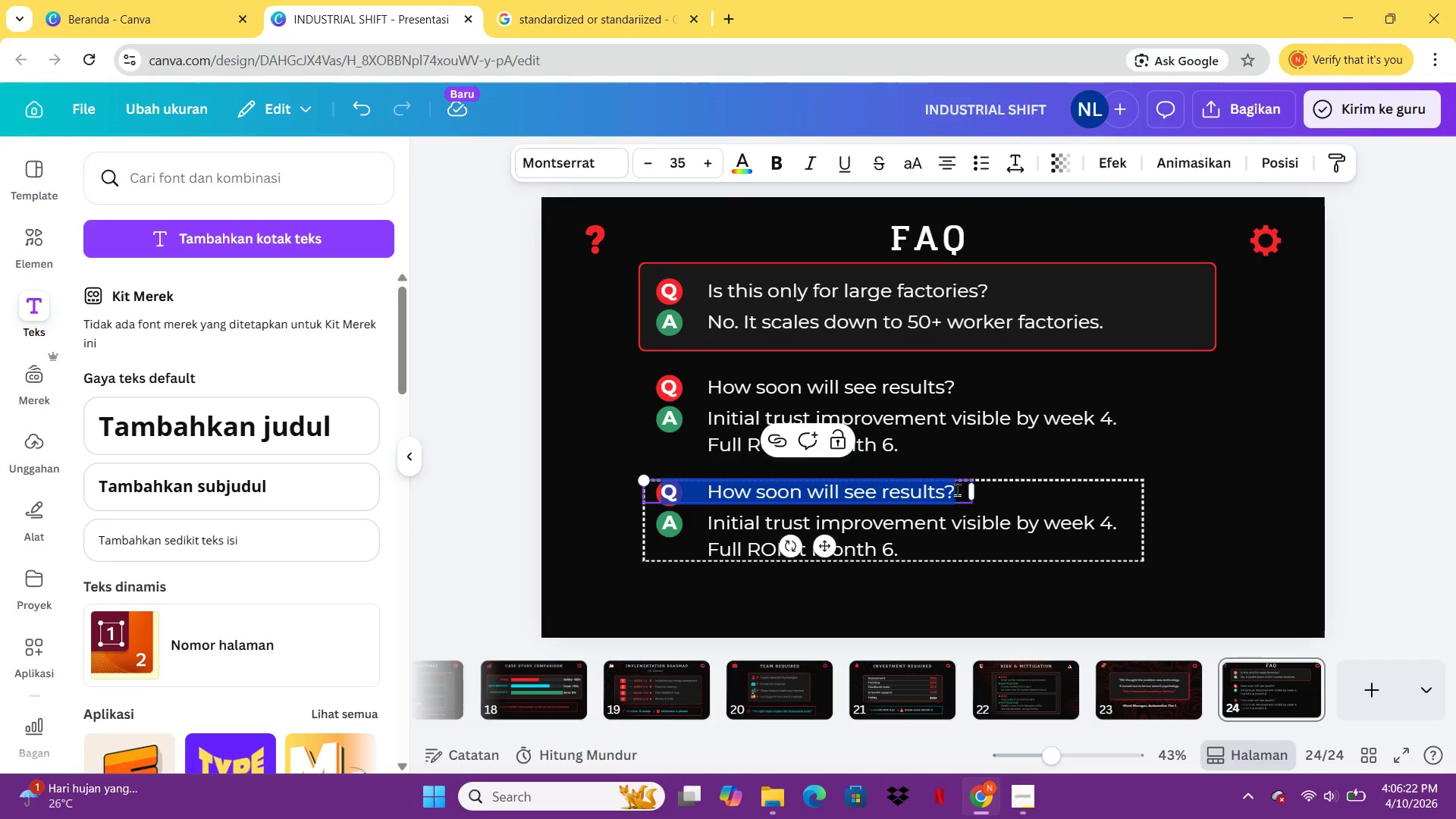 
triple_click([957, 489])
 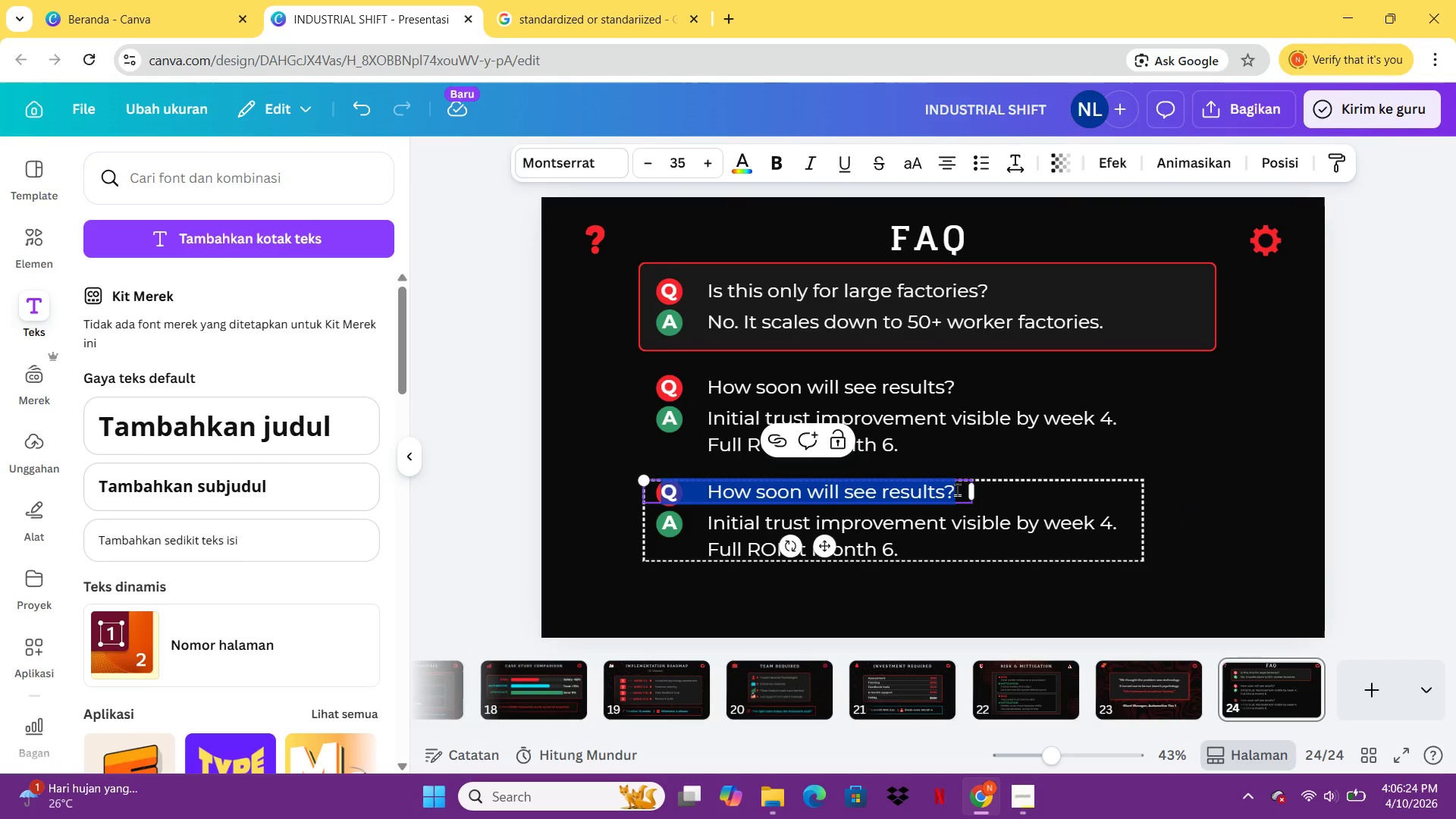 
left_click([957, 489])
 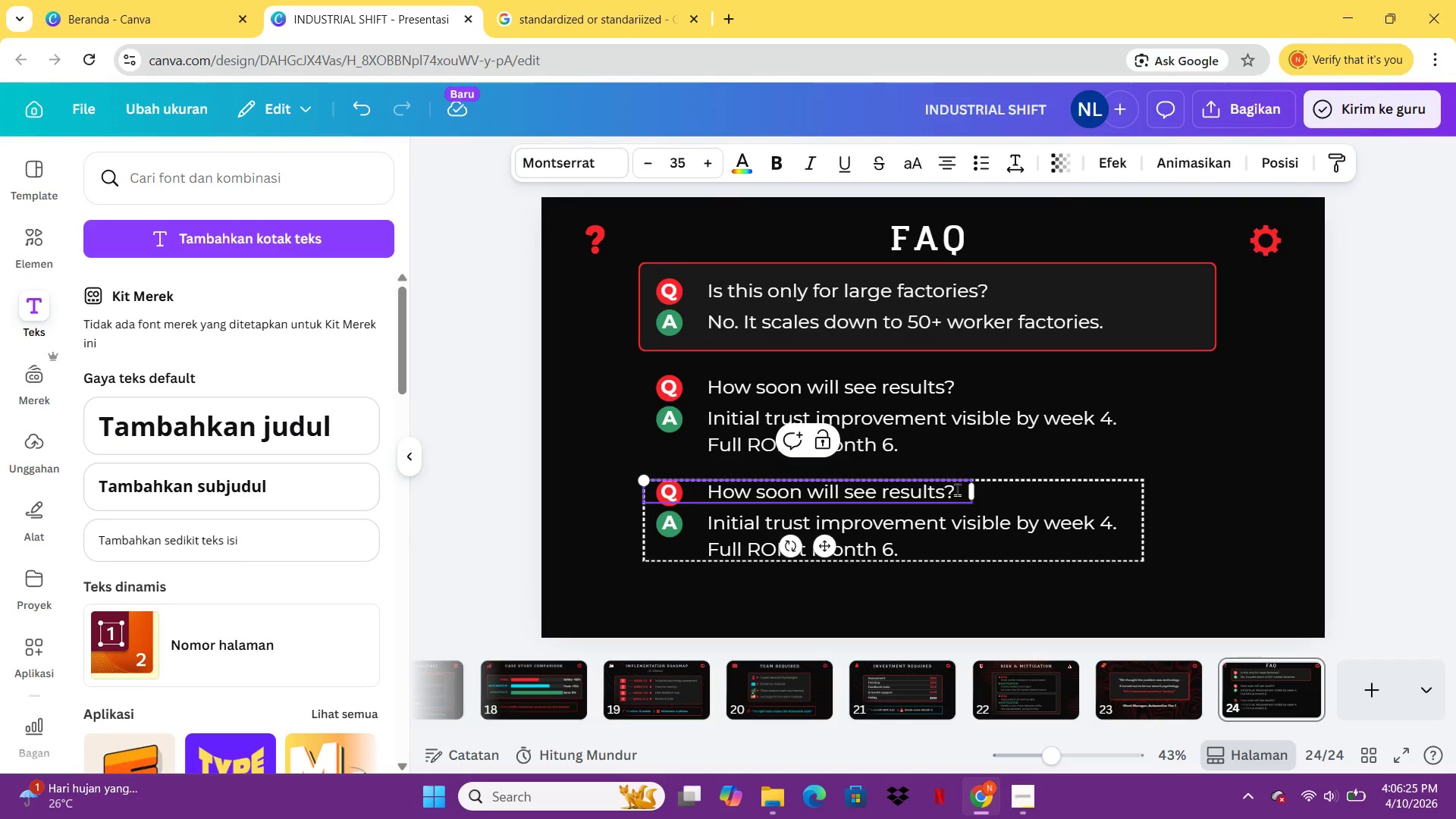 
key(Backspace)
 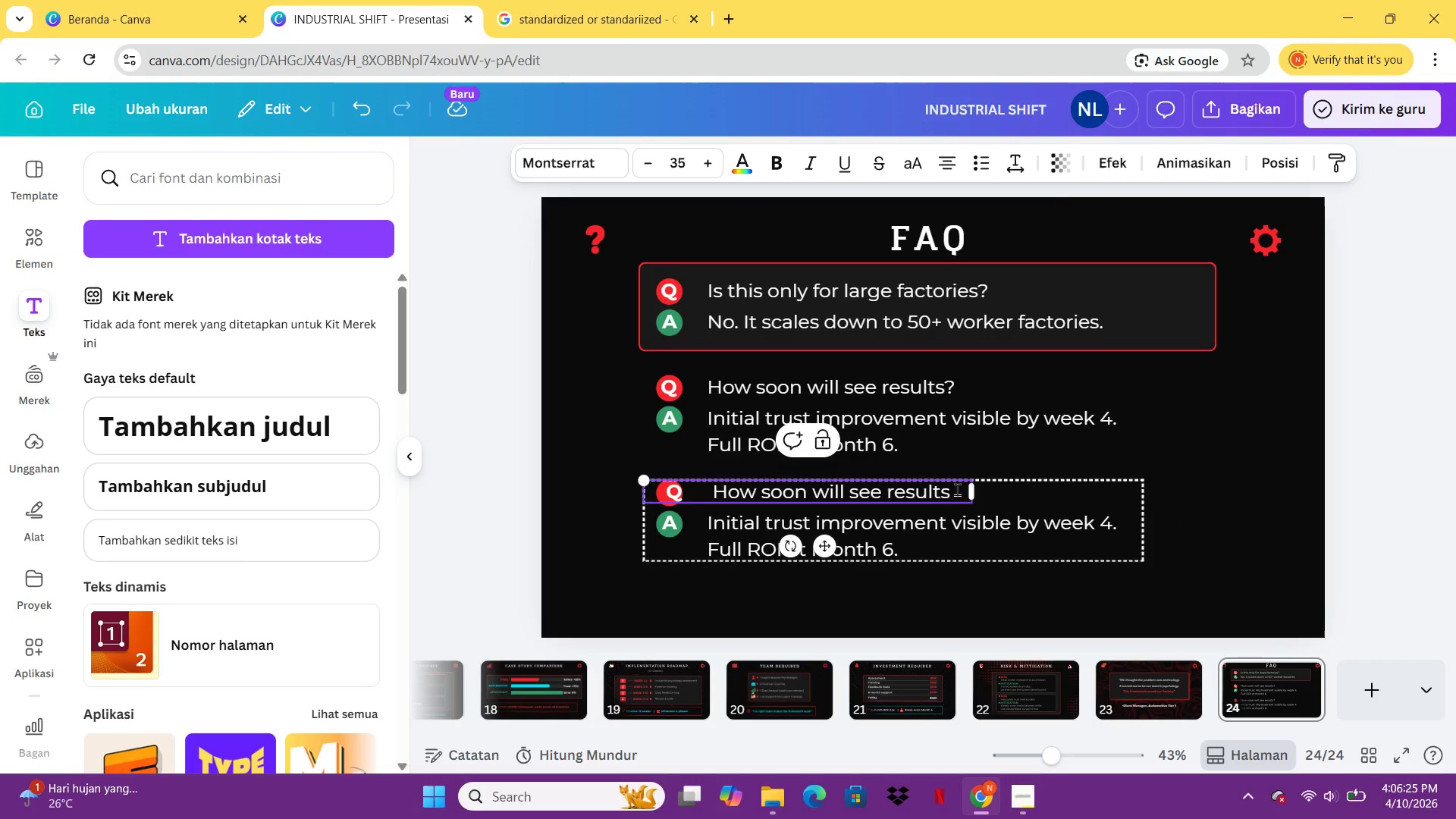 
key(Backspace)
 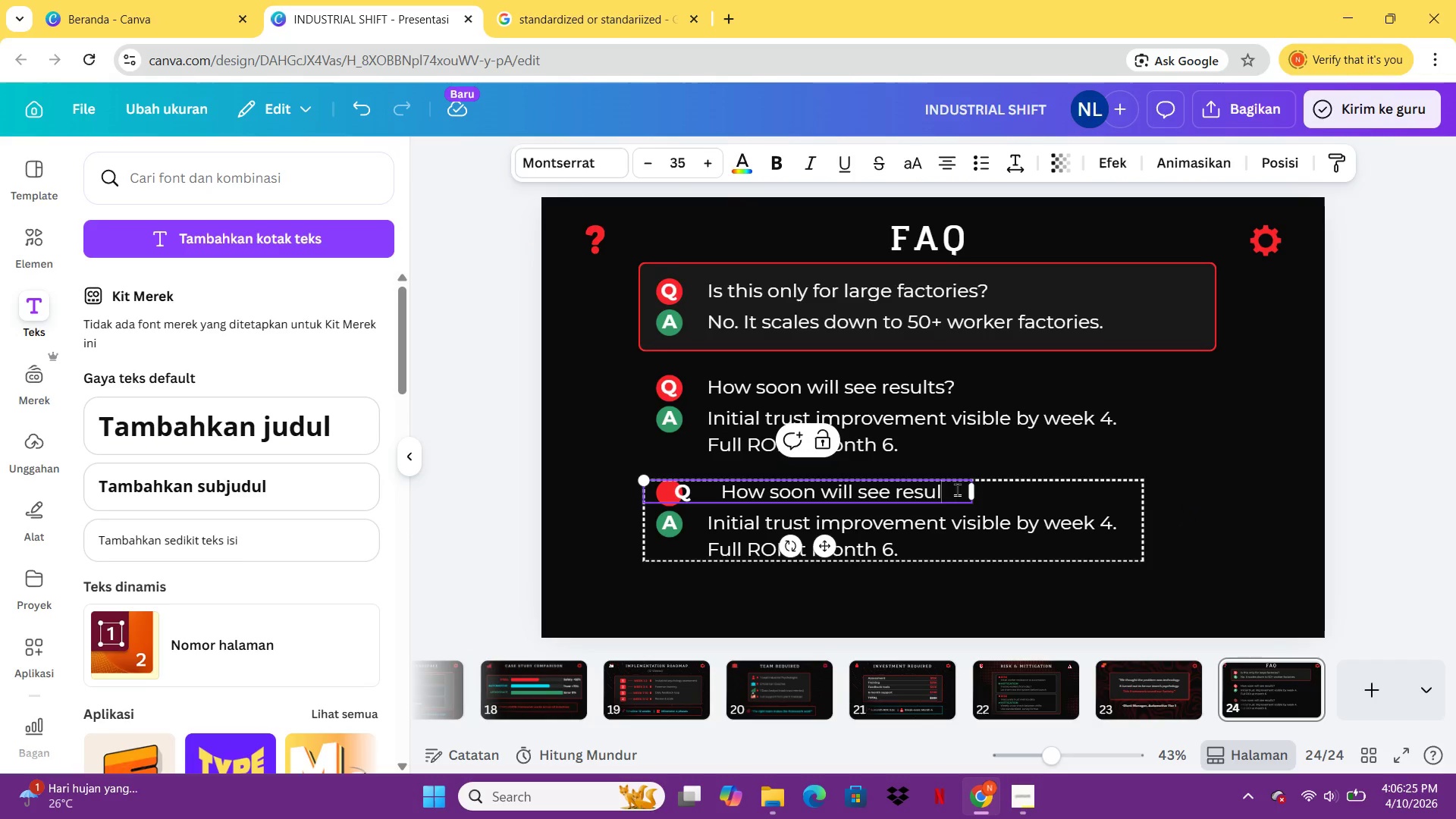 
hold_key(key=Backspace, duration=0.8)
 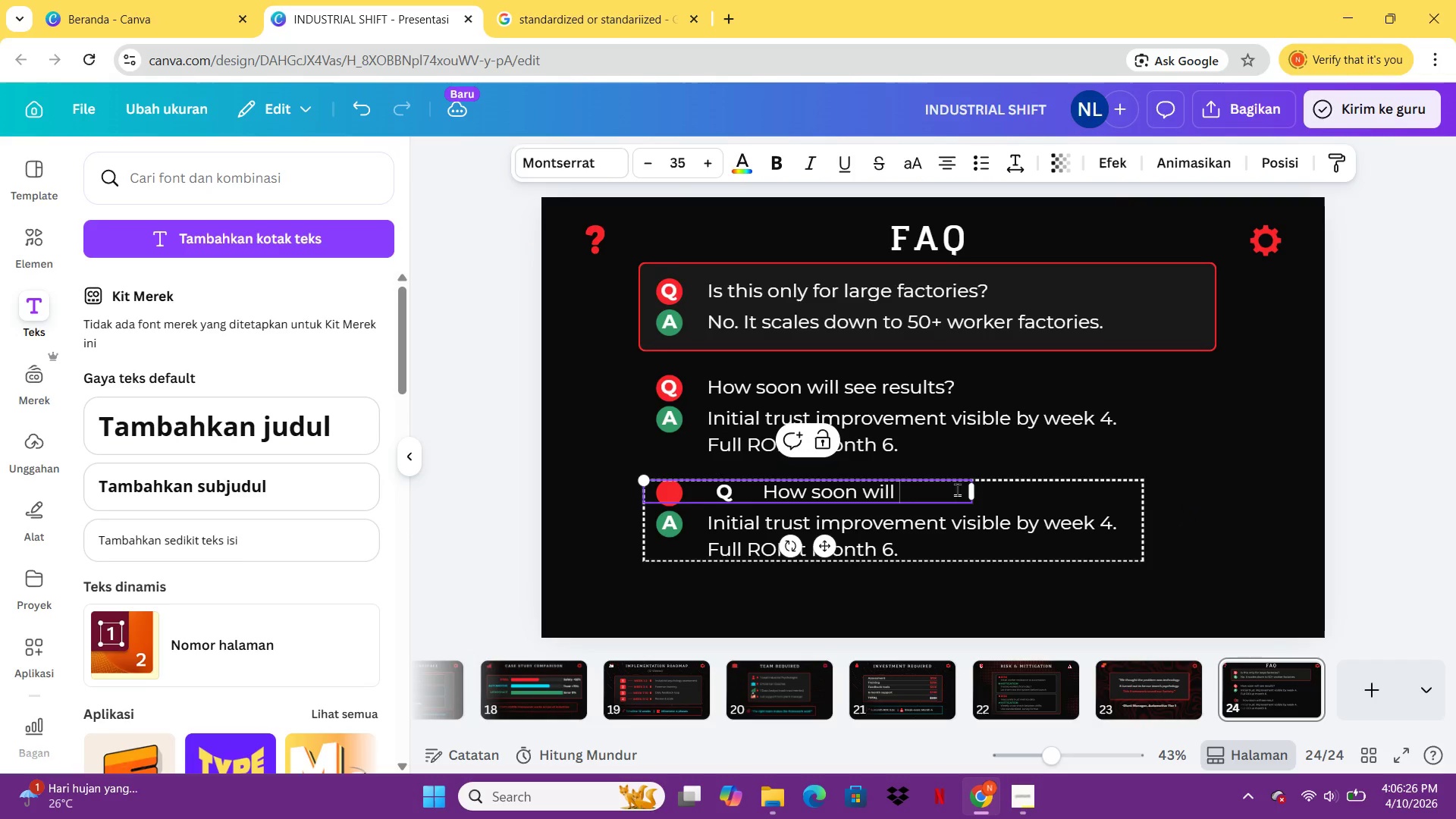 
key(Backspace)
 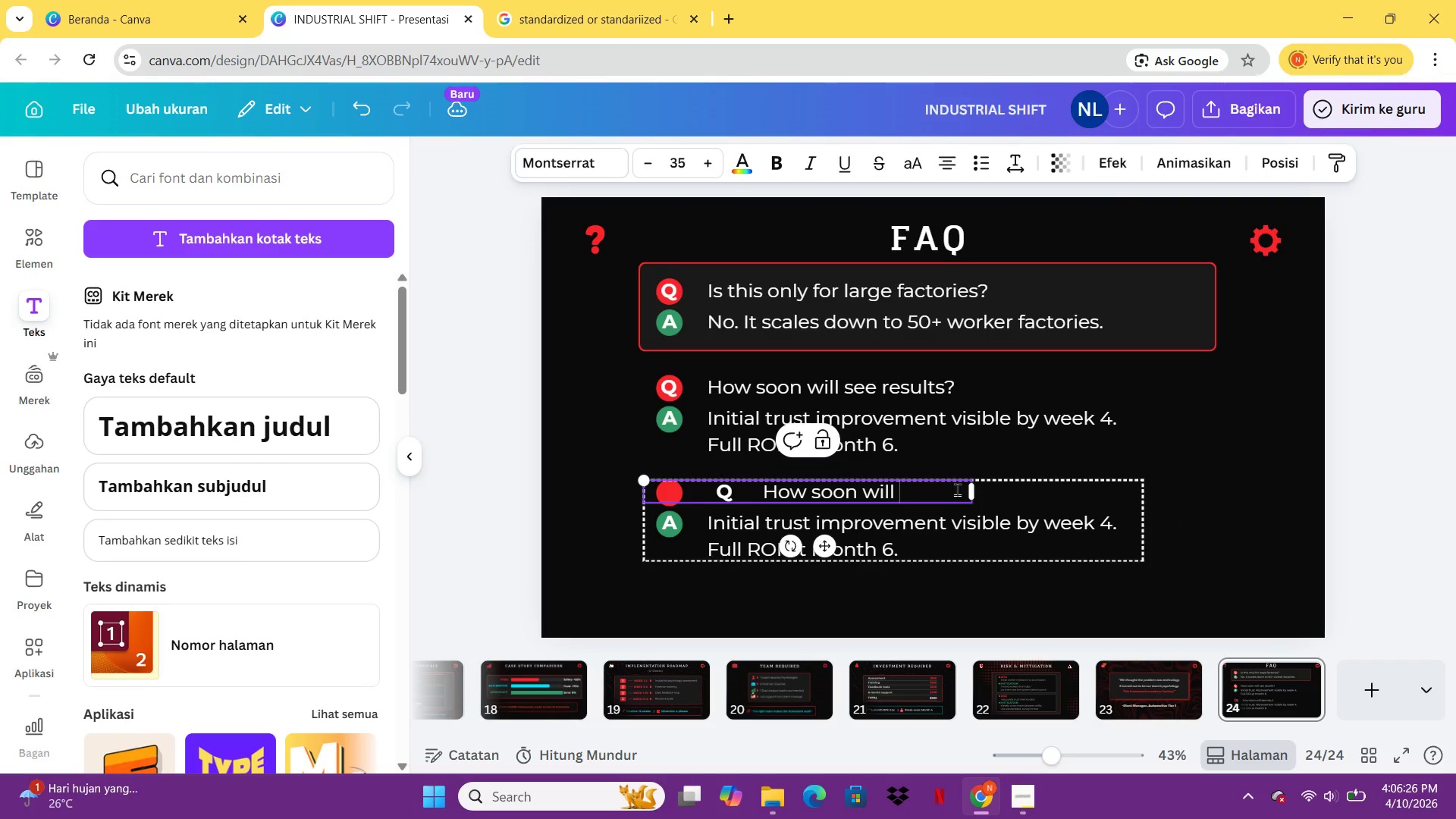 
key(Backspace)
 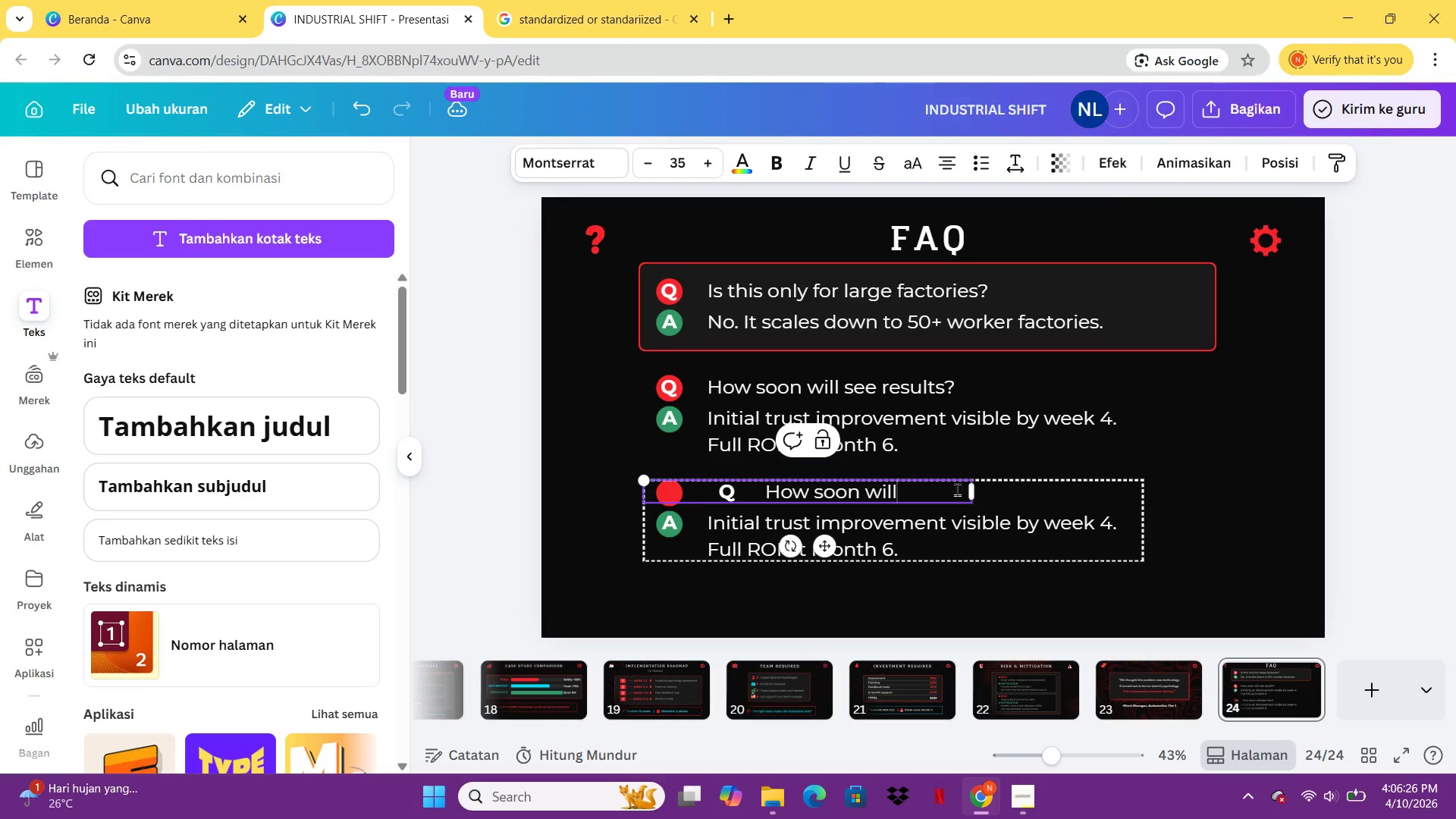 
key(Backspace)
 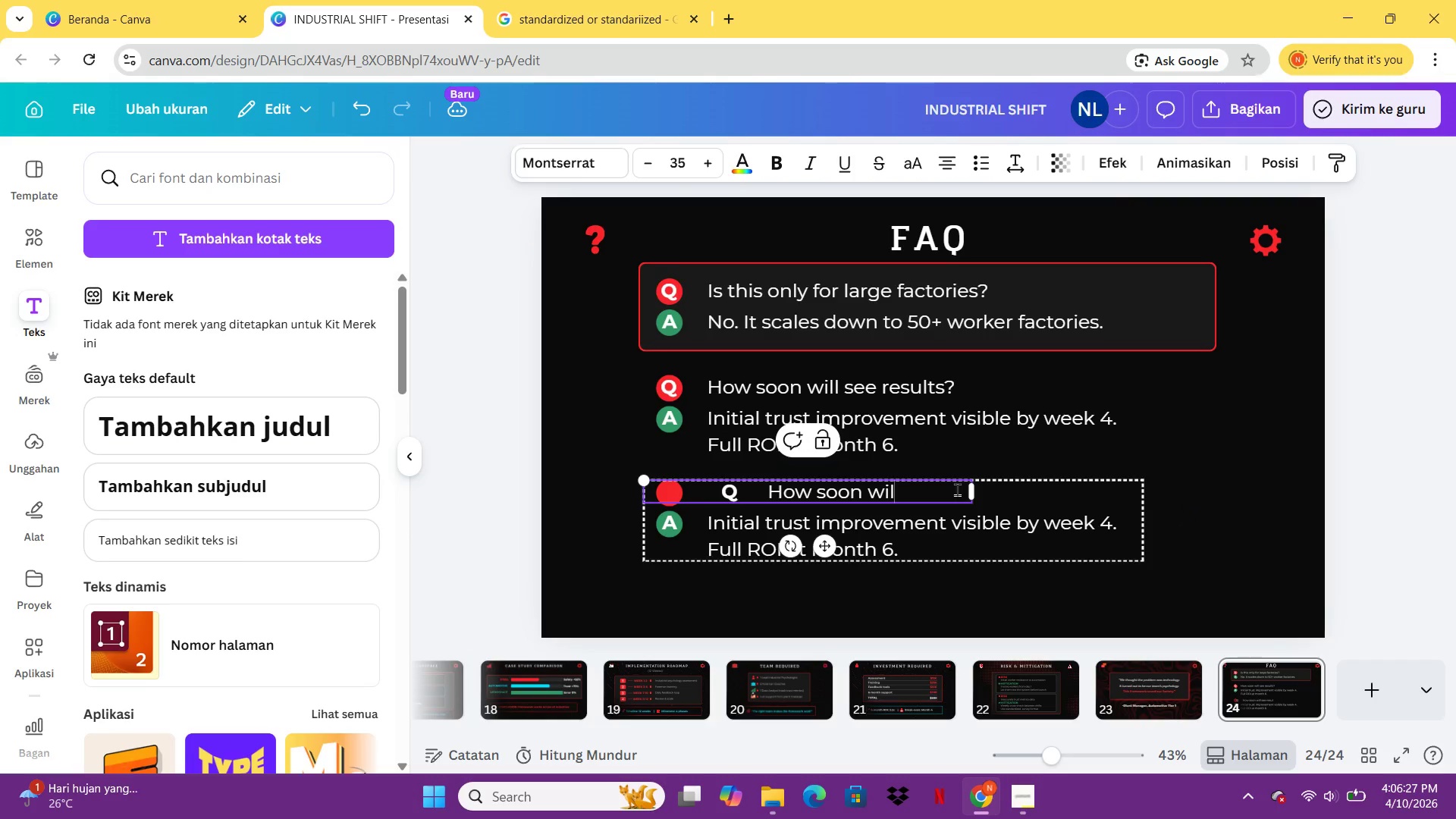 
key(Backspace)
 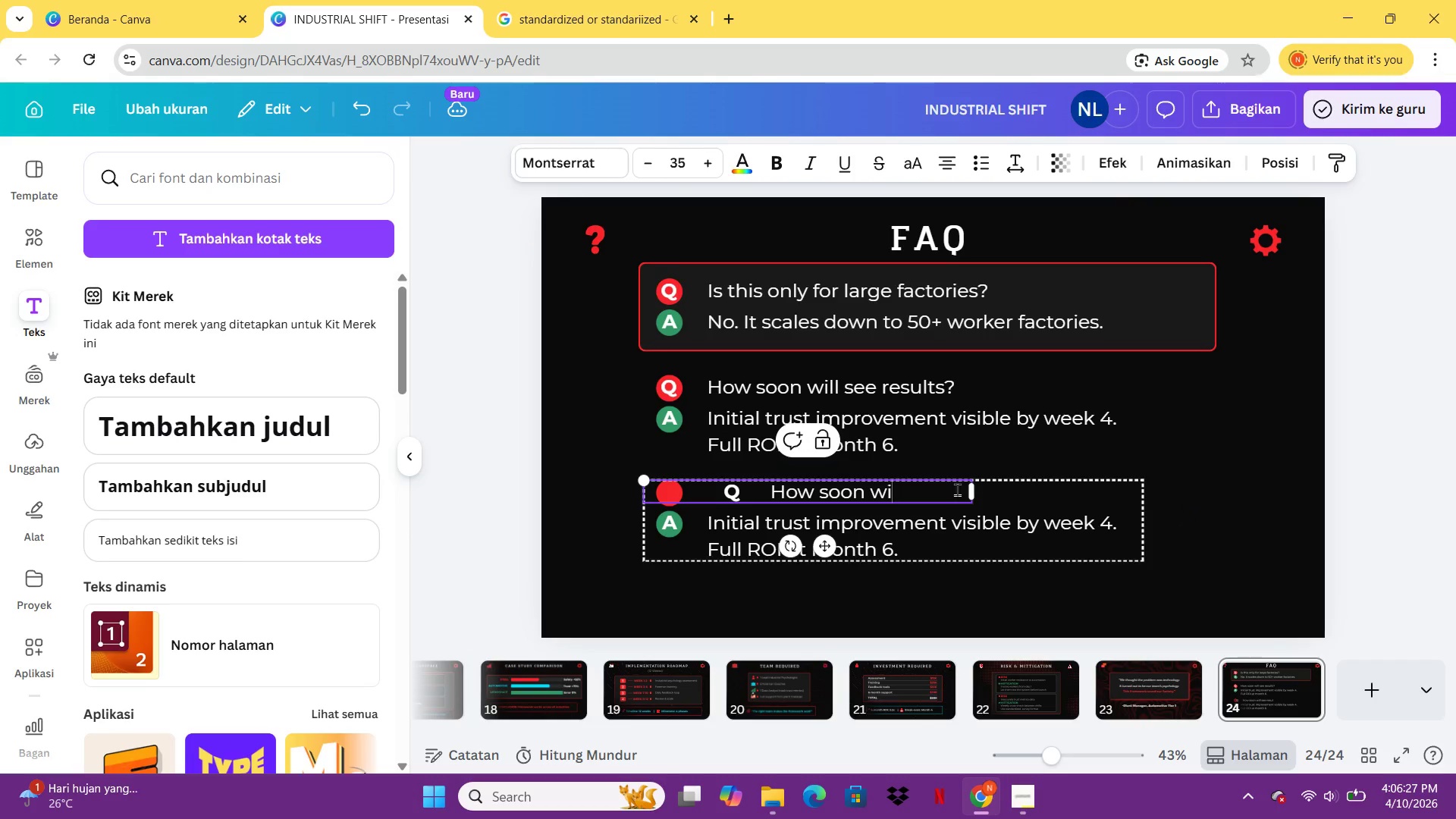 
key(Backspace)
 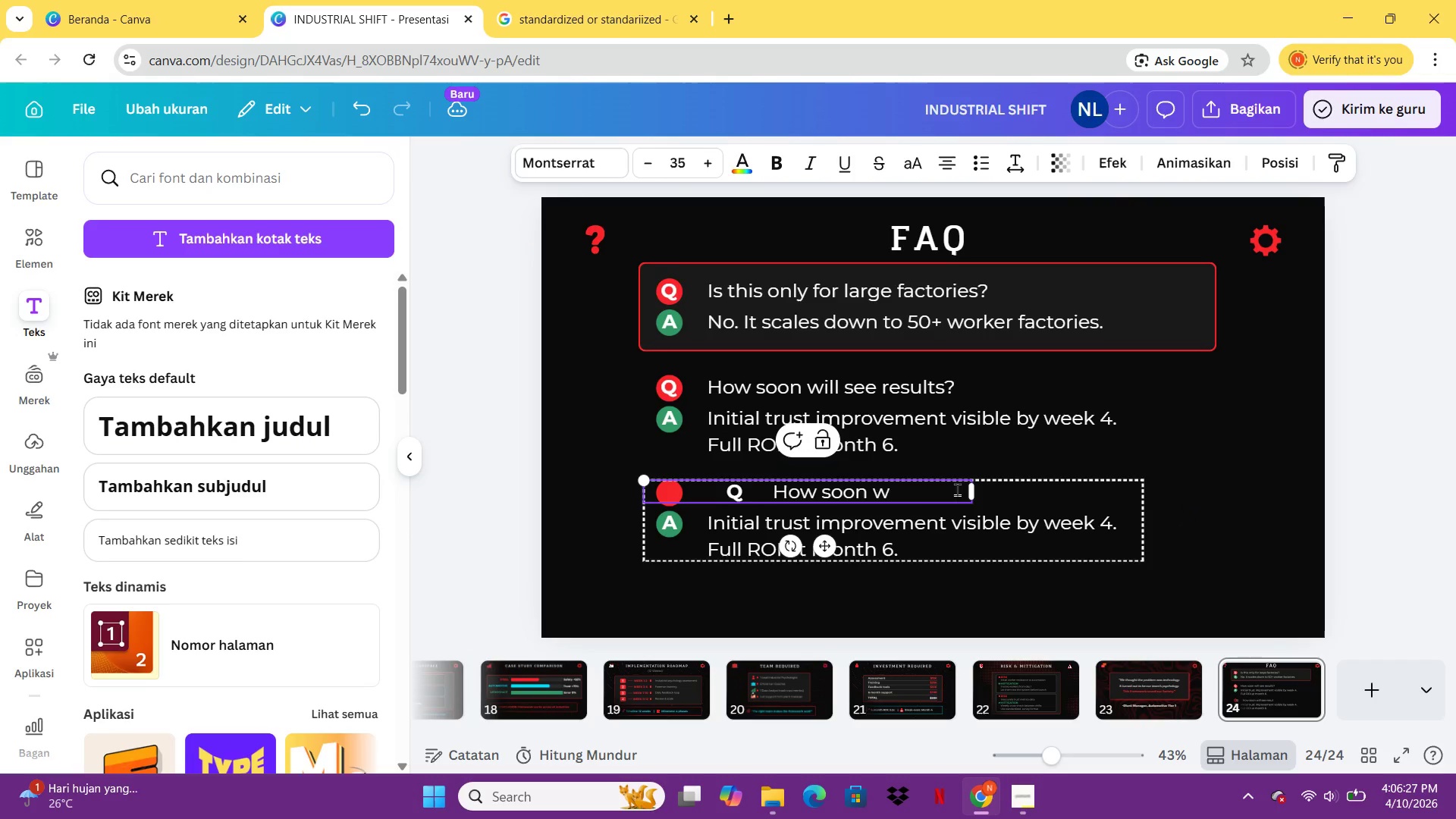 
key(Backspace)
 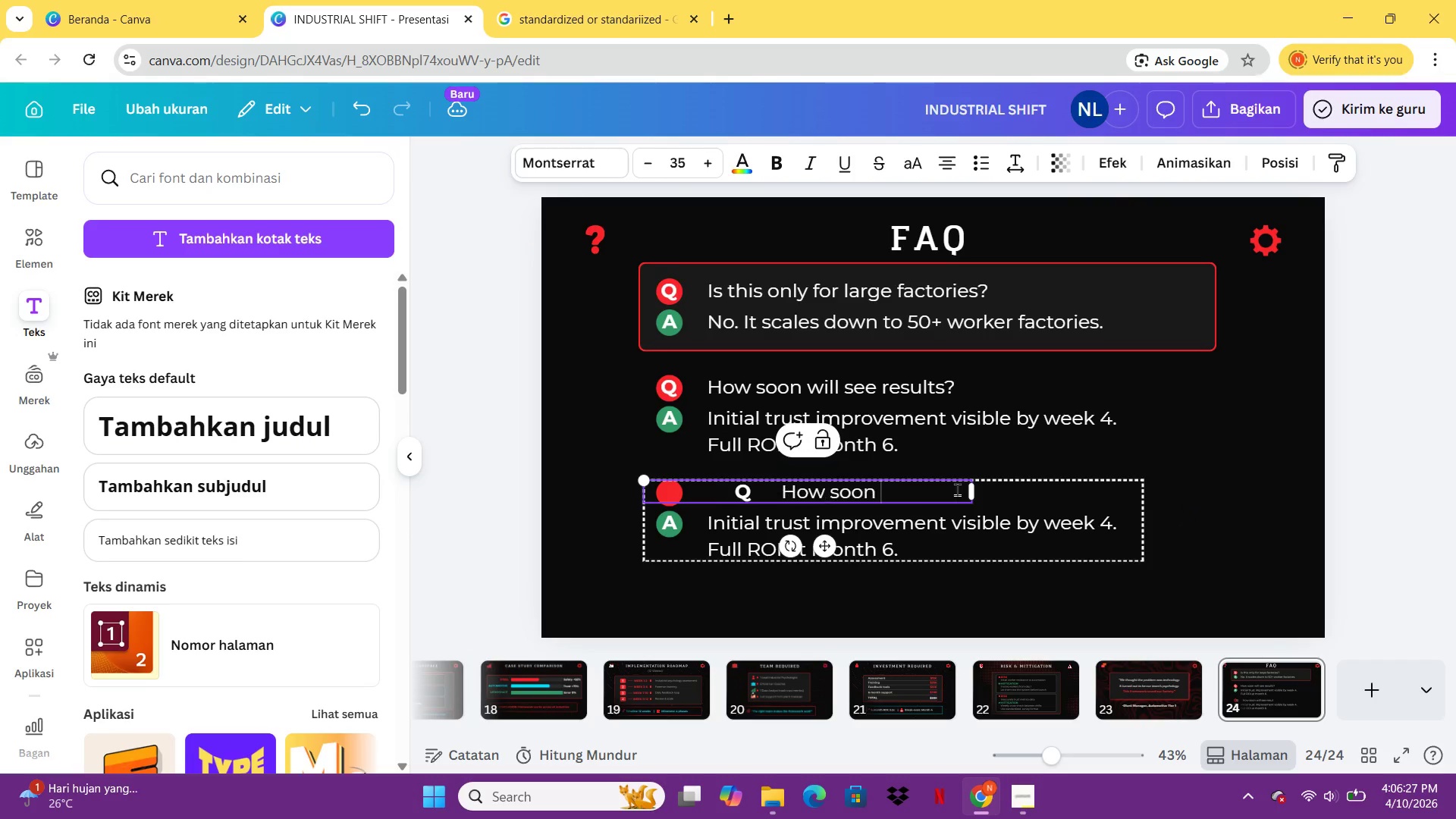 
key(Backspace)
 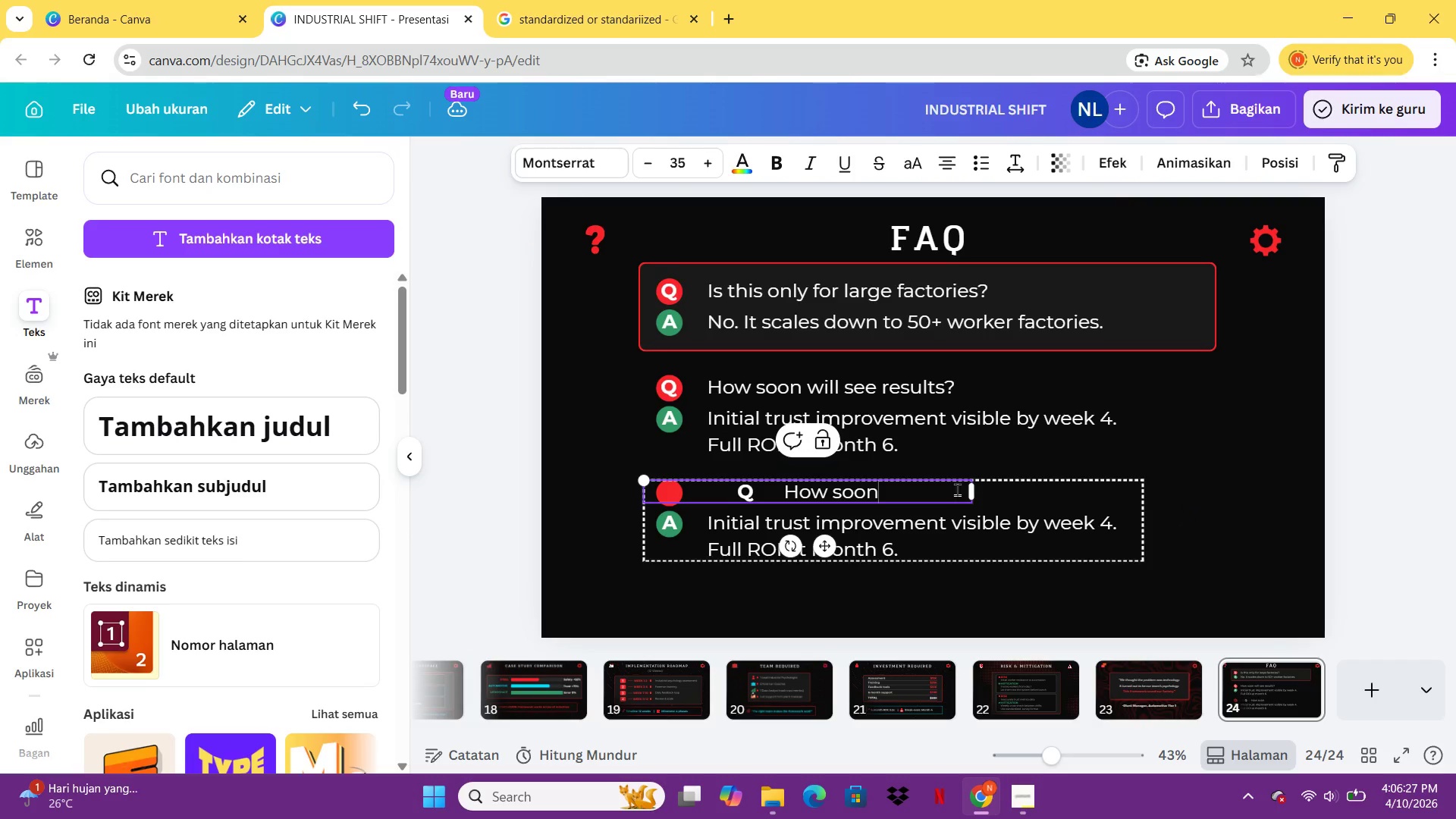 
key(Backspace)
 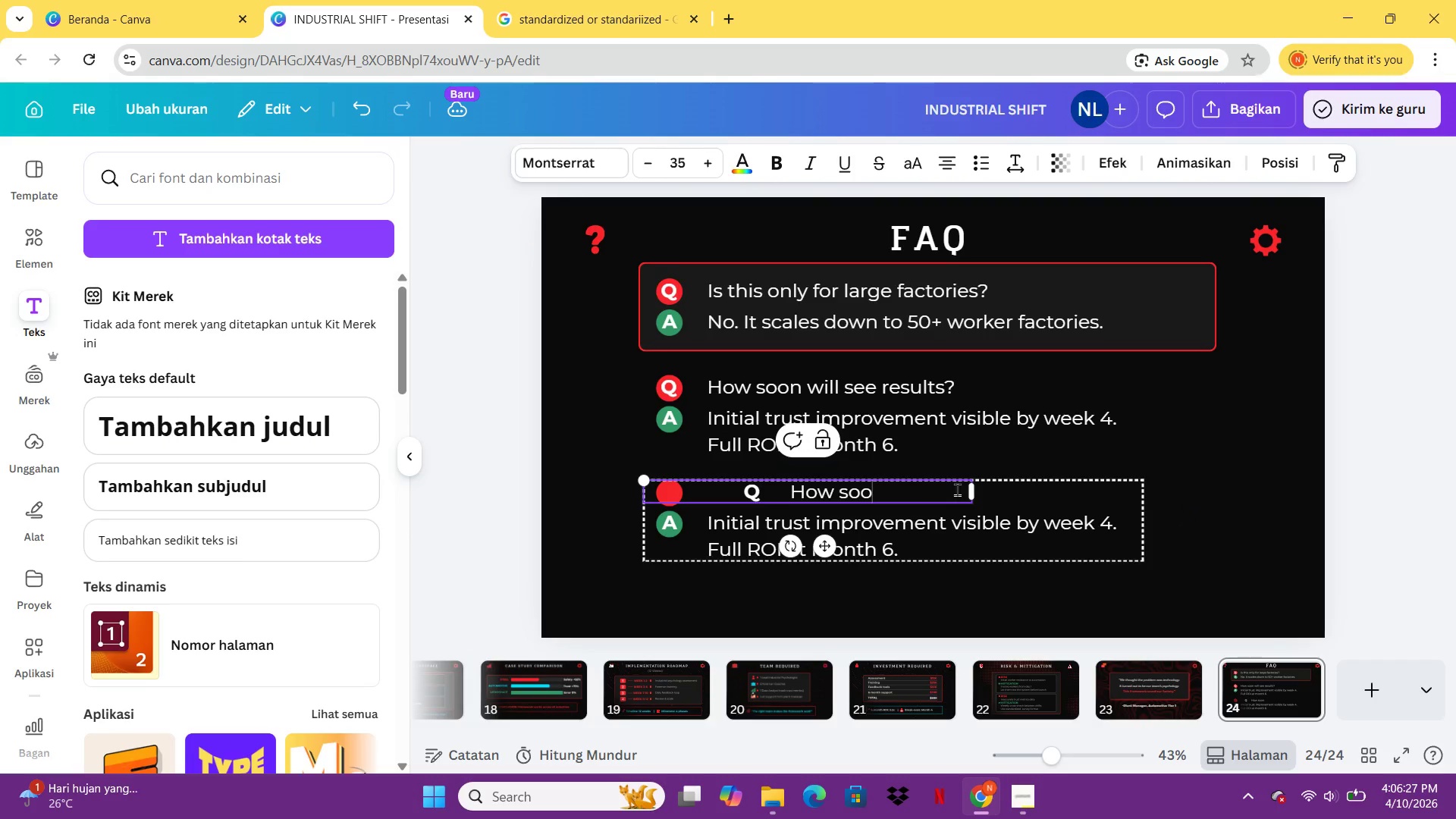 
key(Backspace)
 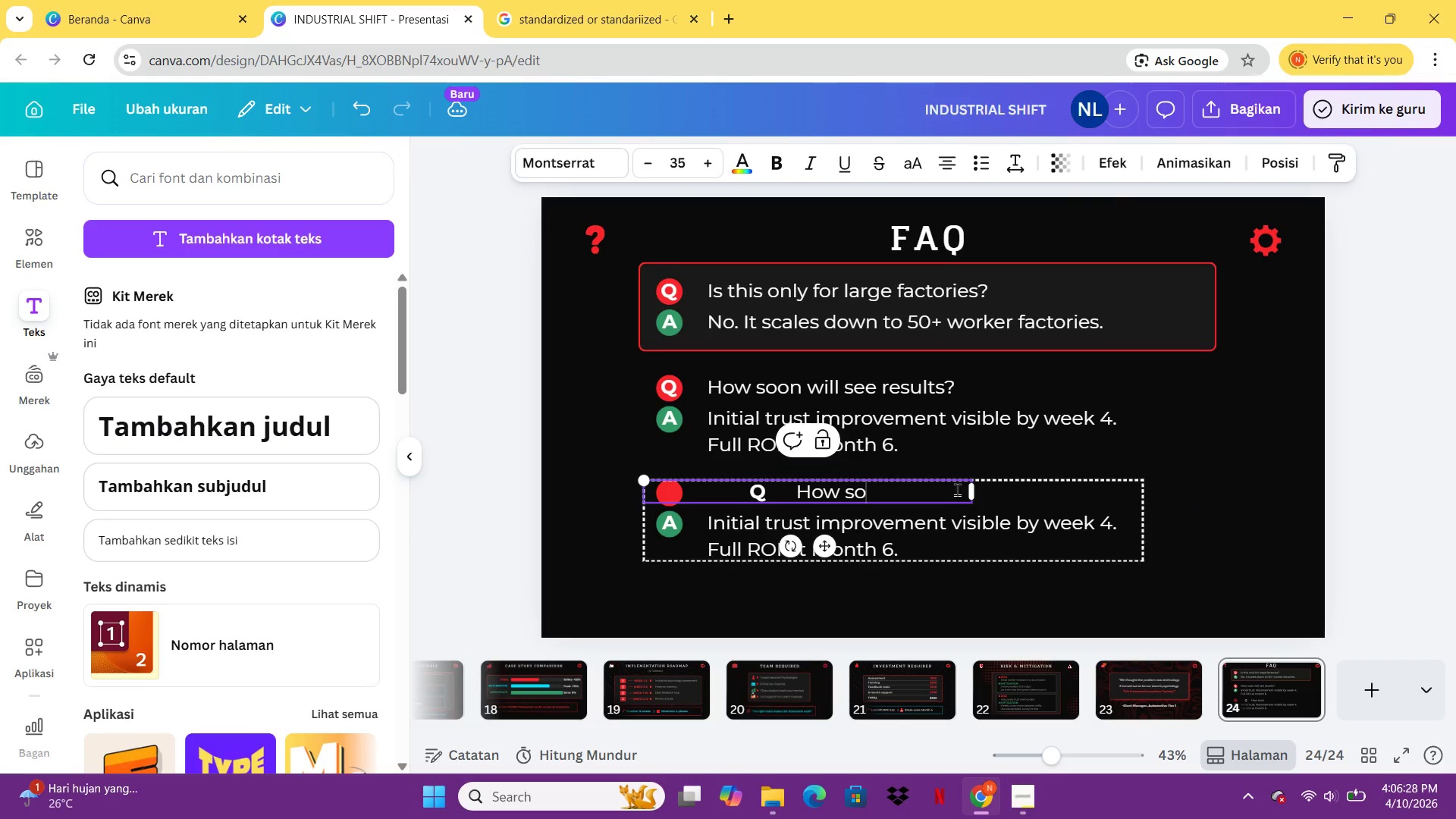 
key(Backspace)
 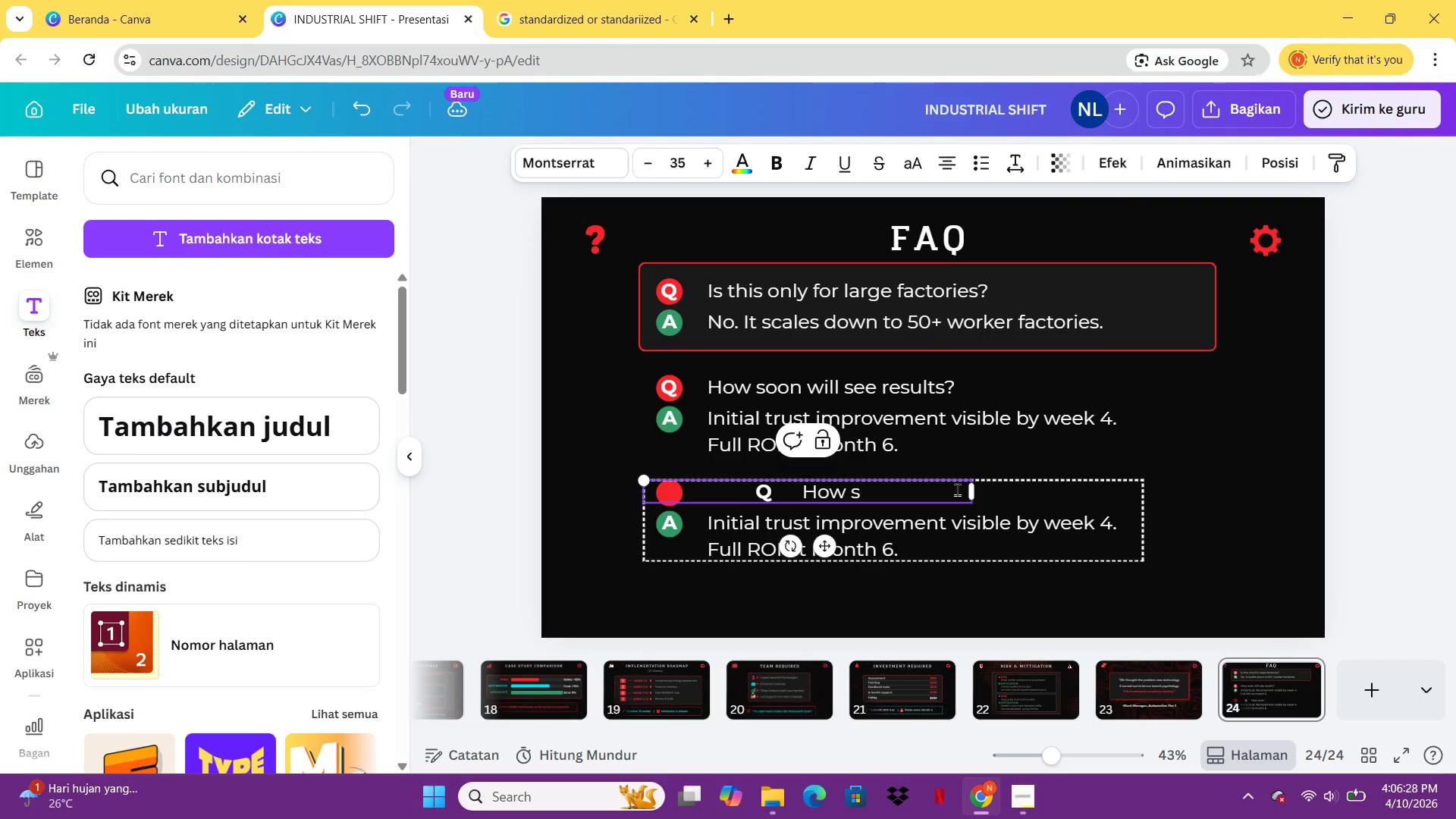 
key(Backspace)
 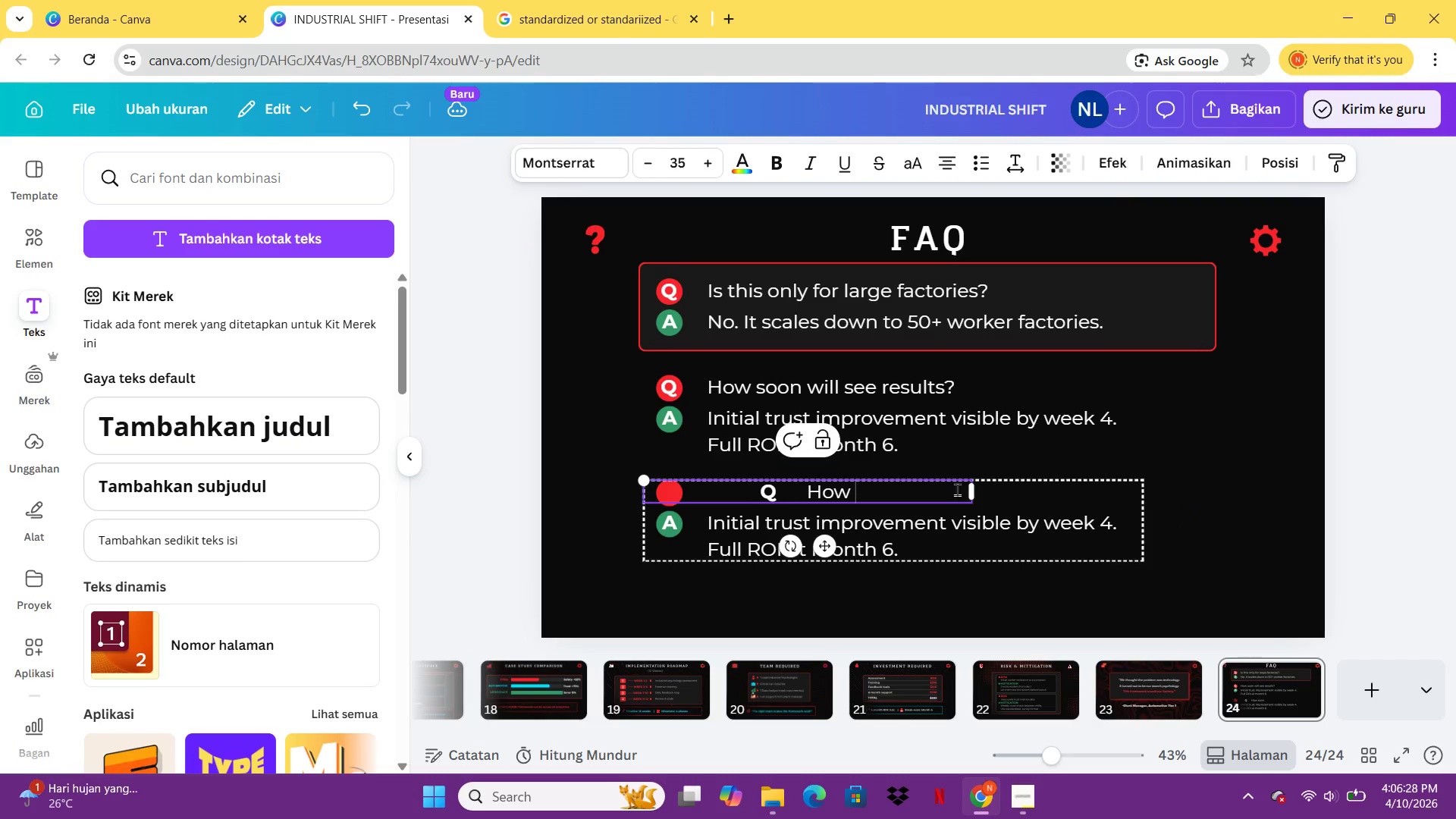 
key(Backspace)
 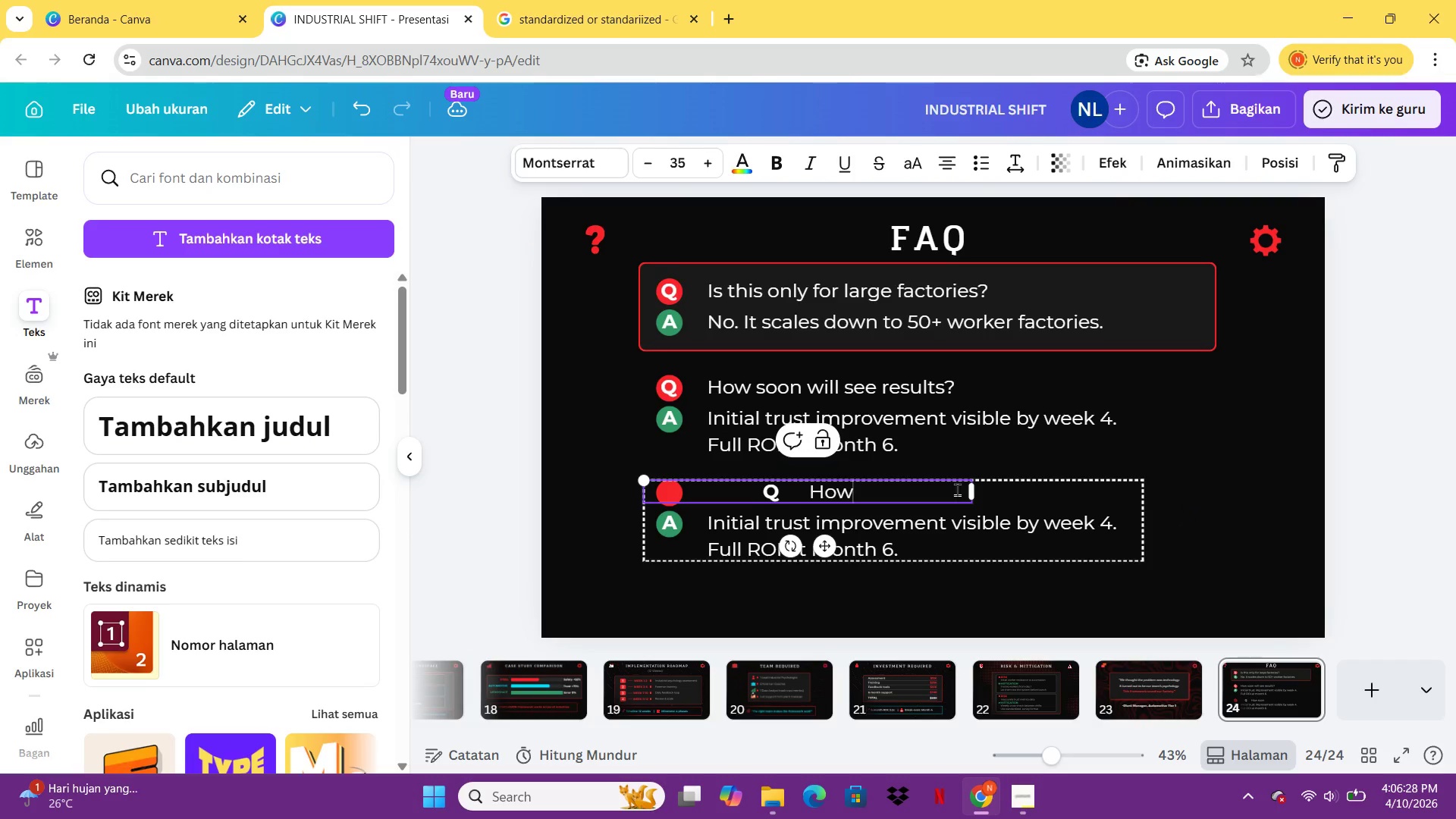 
key(Backspace)
 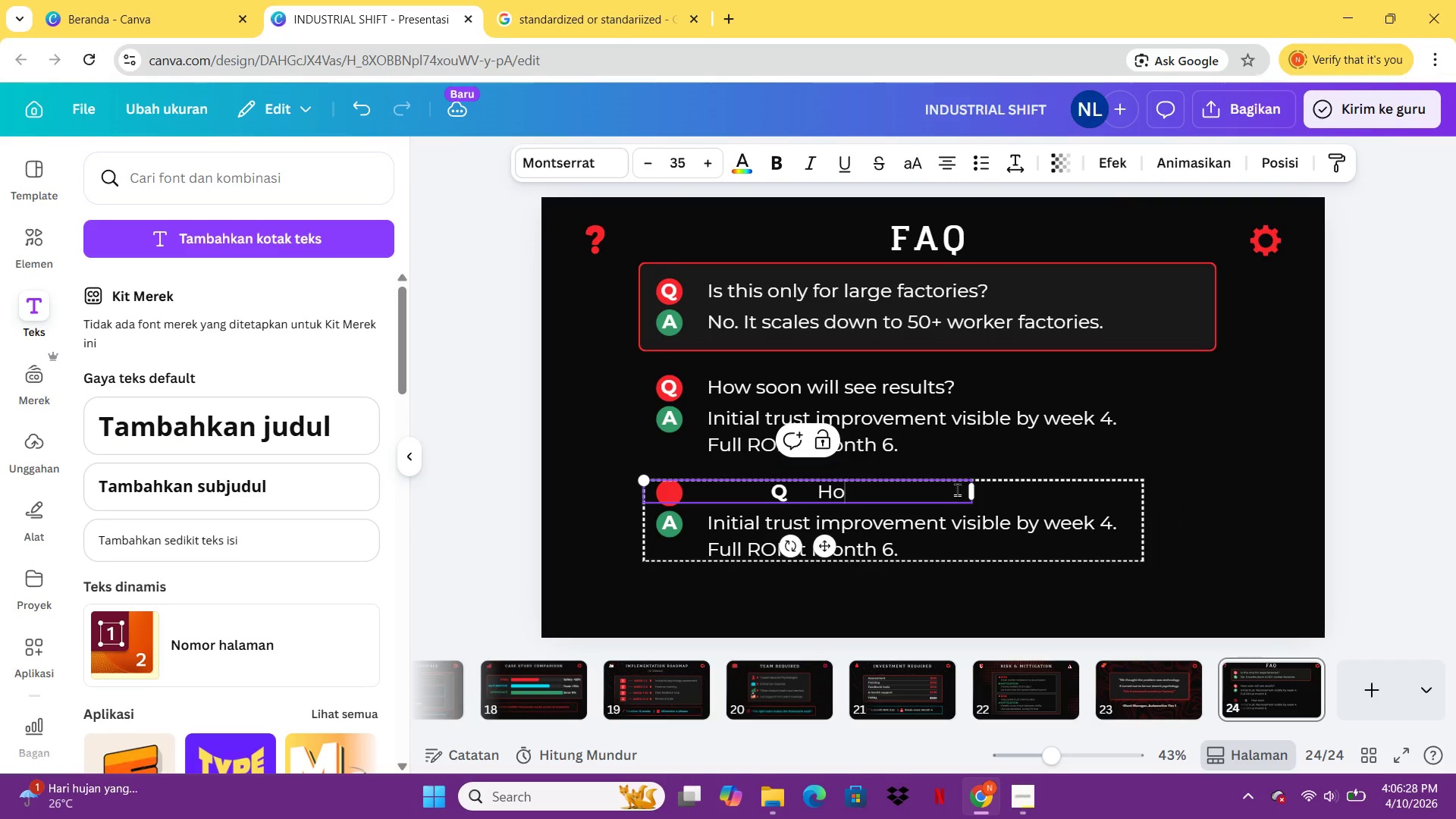 
key(Backspace)
 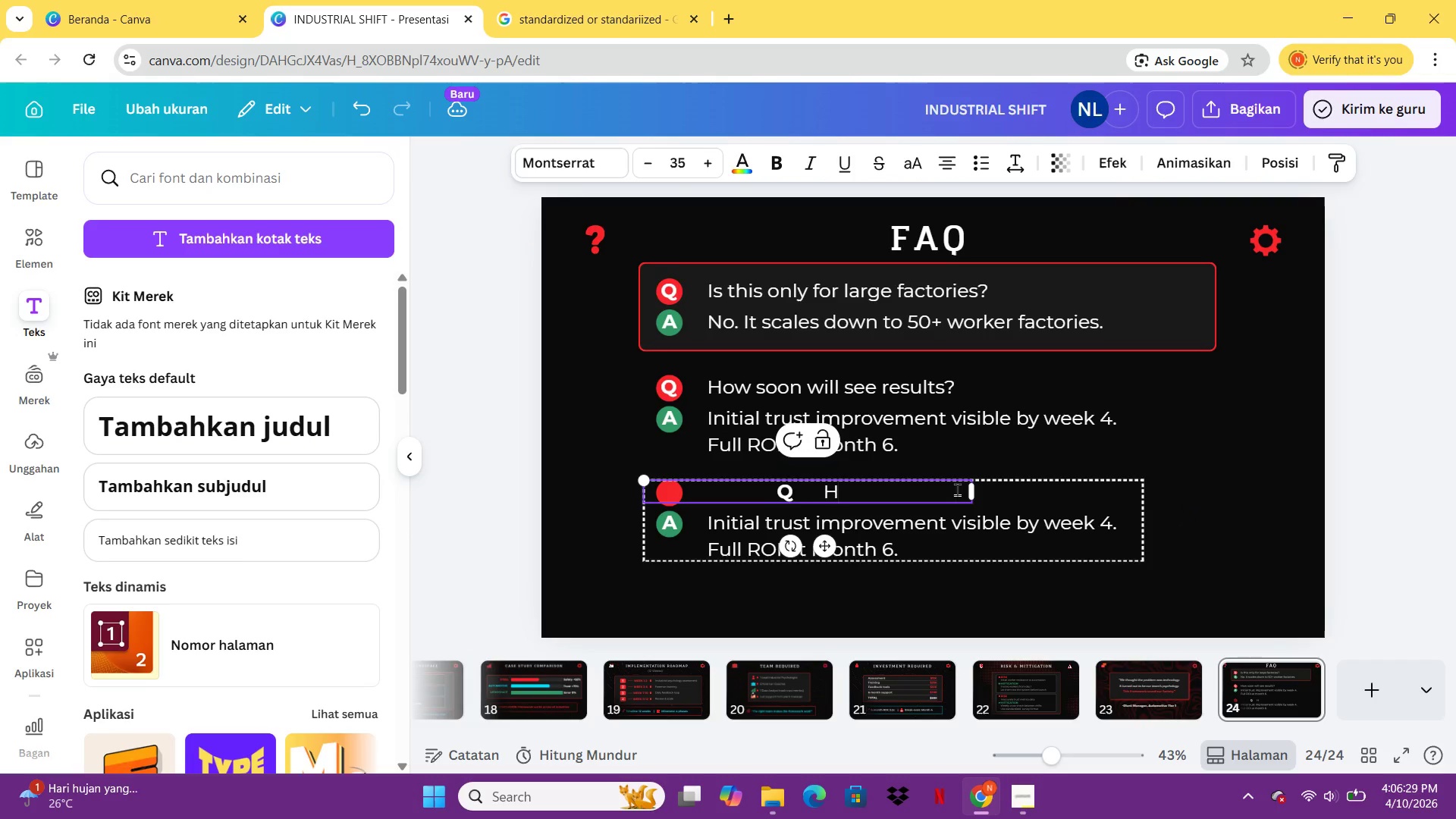 
key(Backspace)
 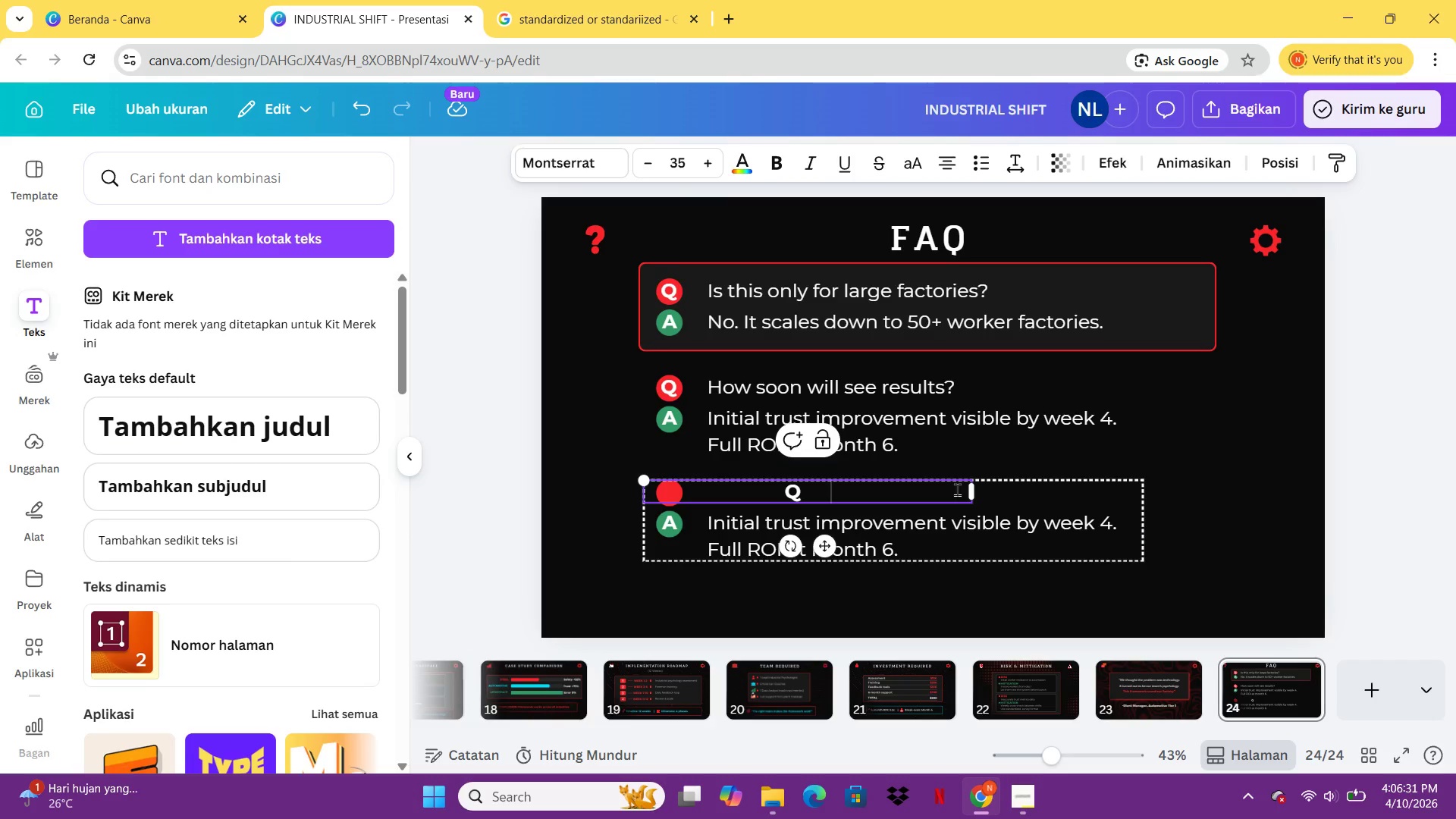 
type(What if our workers reject the program?)
 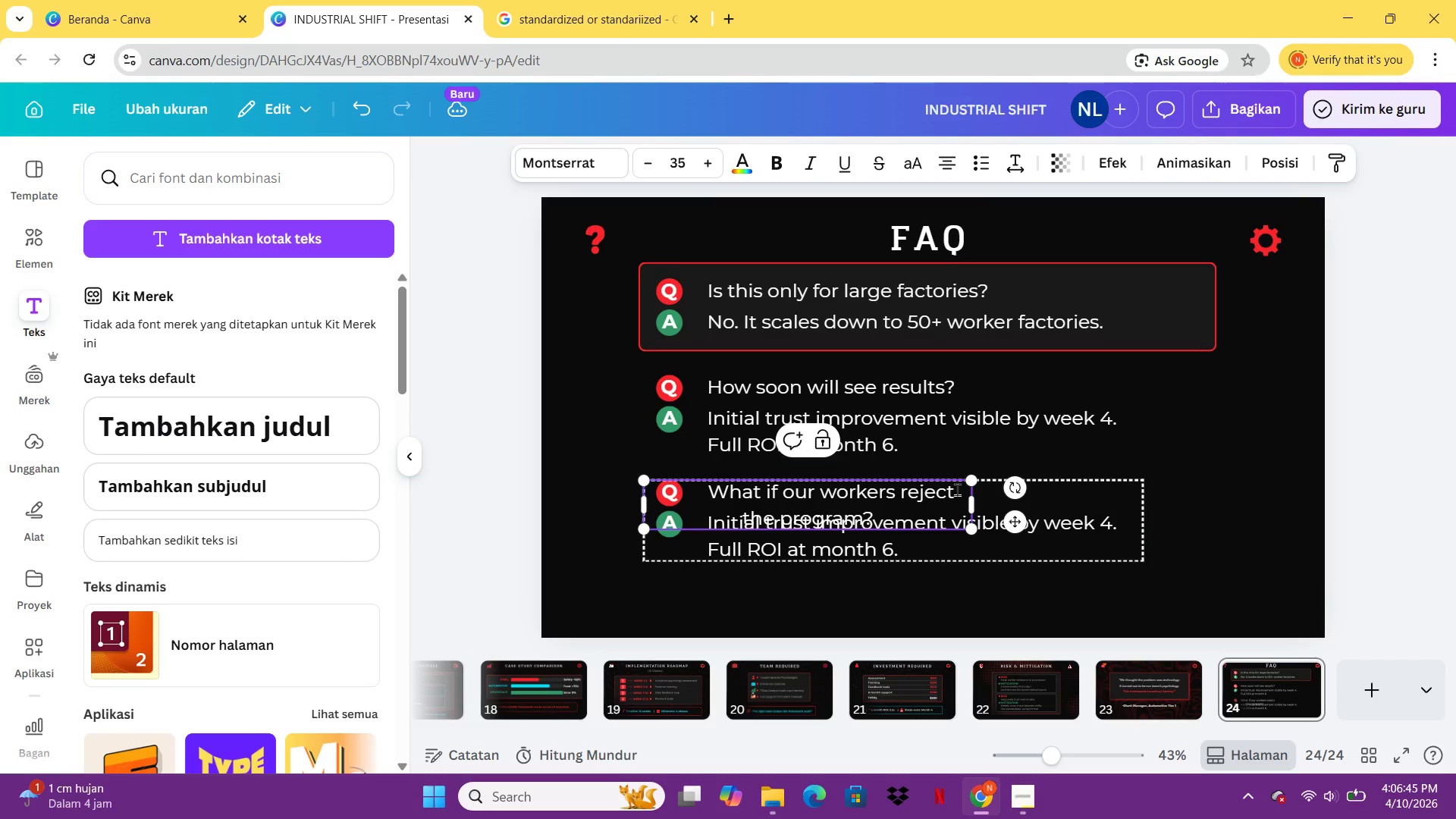 
left_click_drag(start_coordinate=[979, 507], to_coordinate=[1114, 504])
 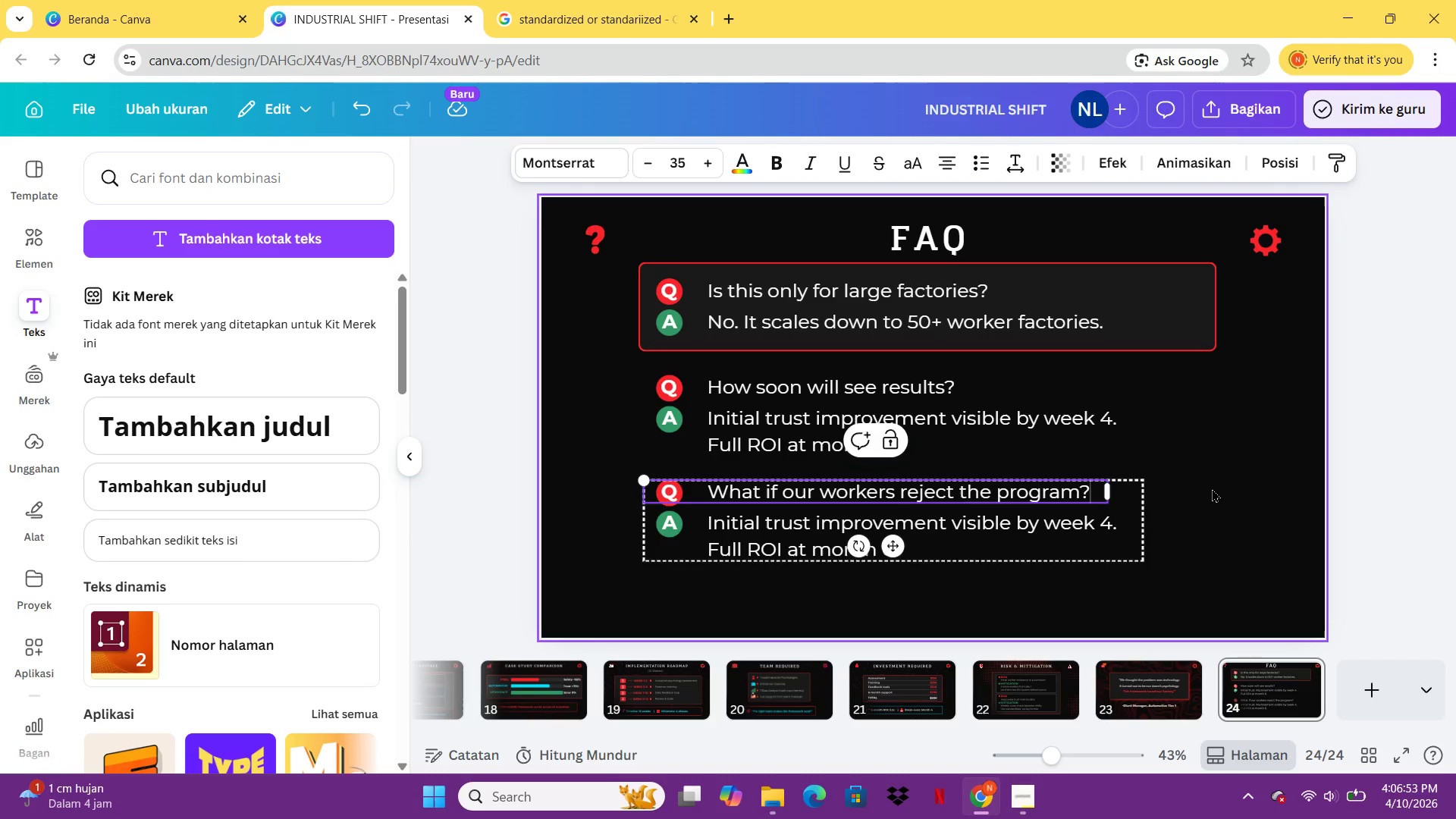 
left_click([1212, 488])
 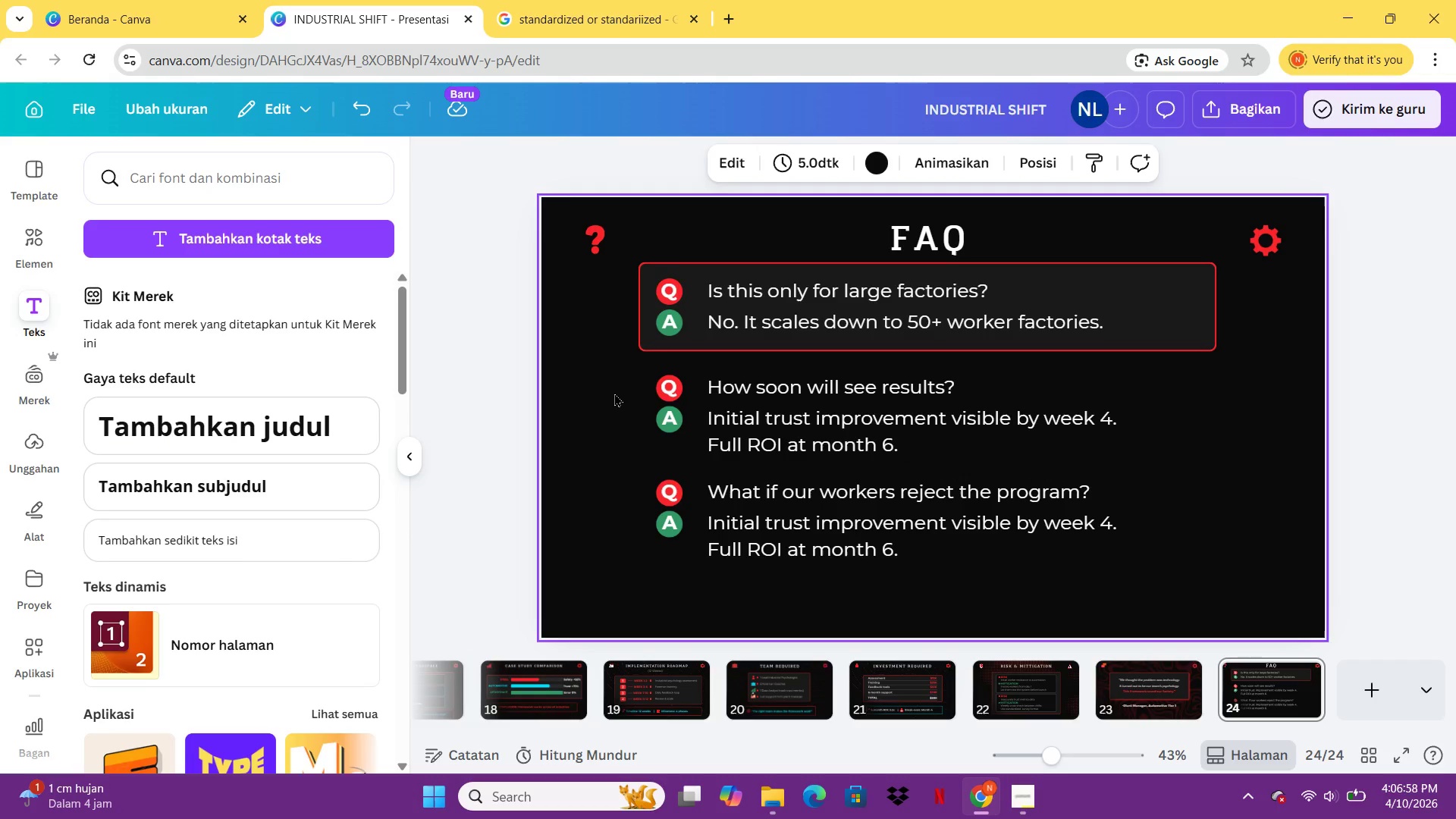 
wait(9.3)
 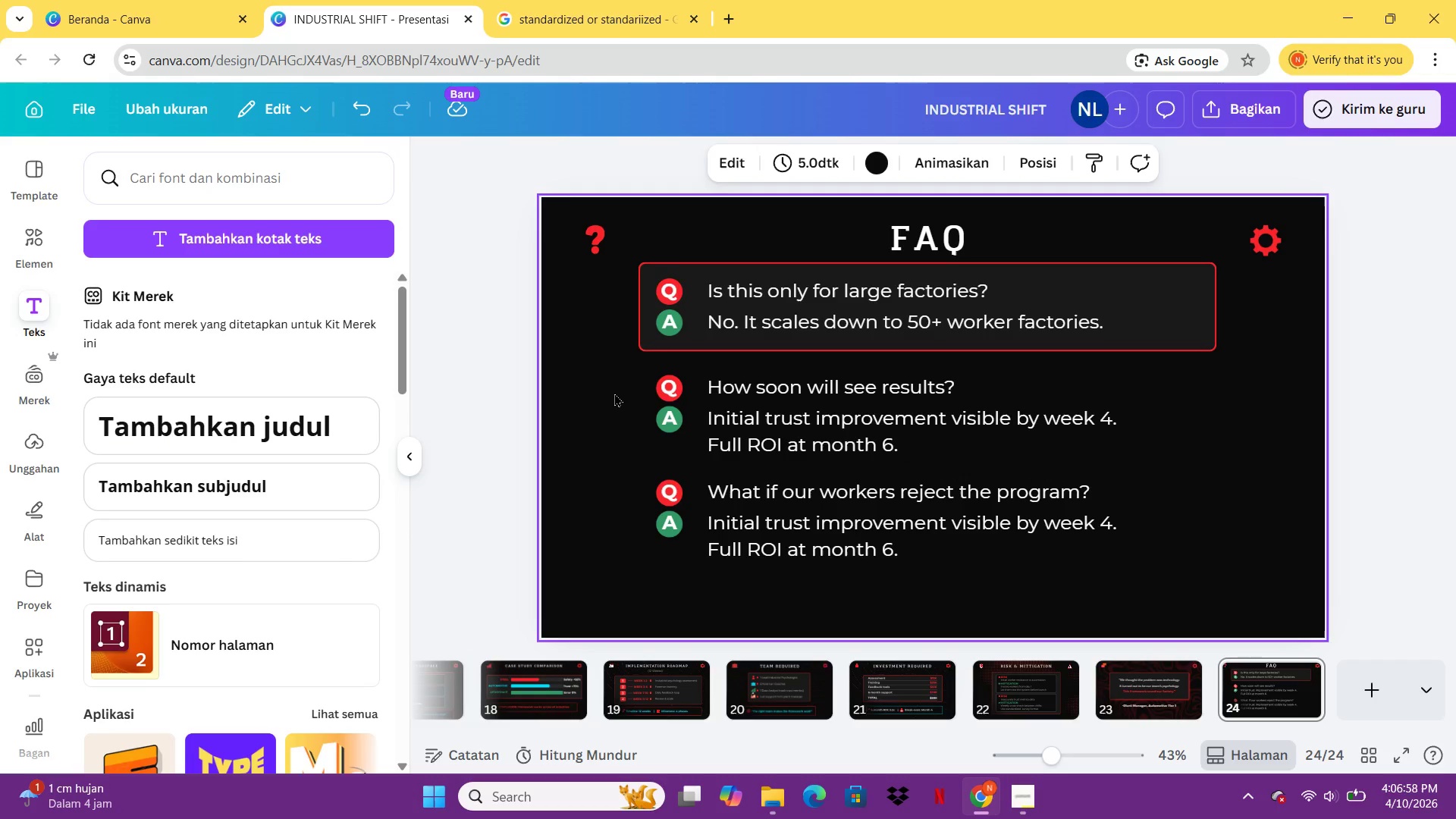 
double_click([837, 522])
 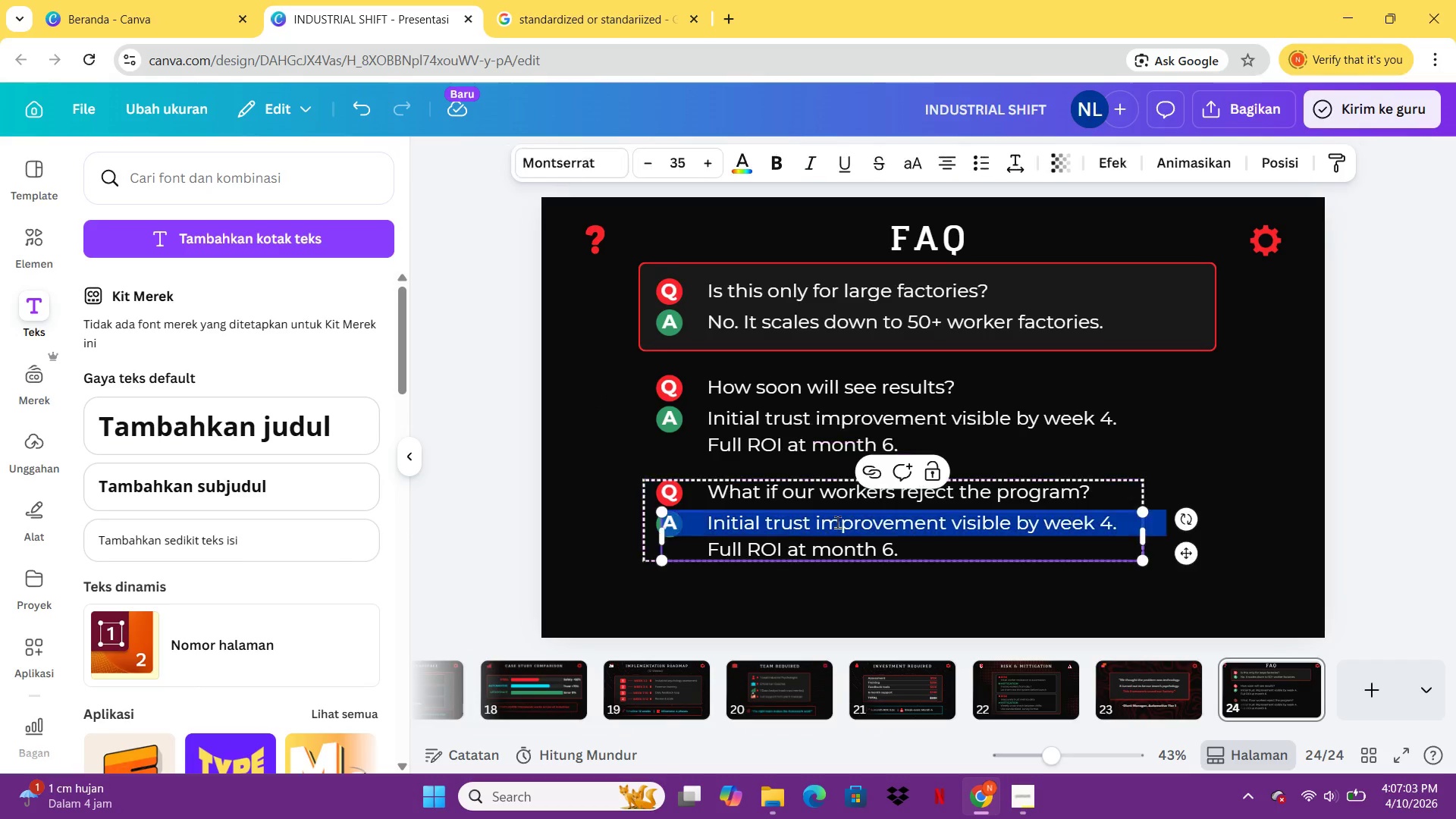 
triple_click([837, 522])
 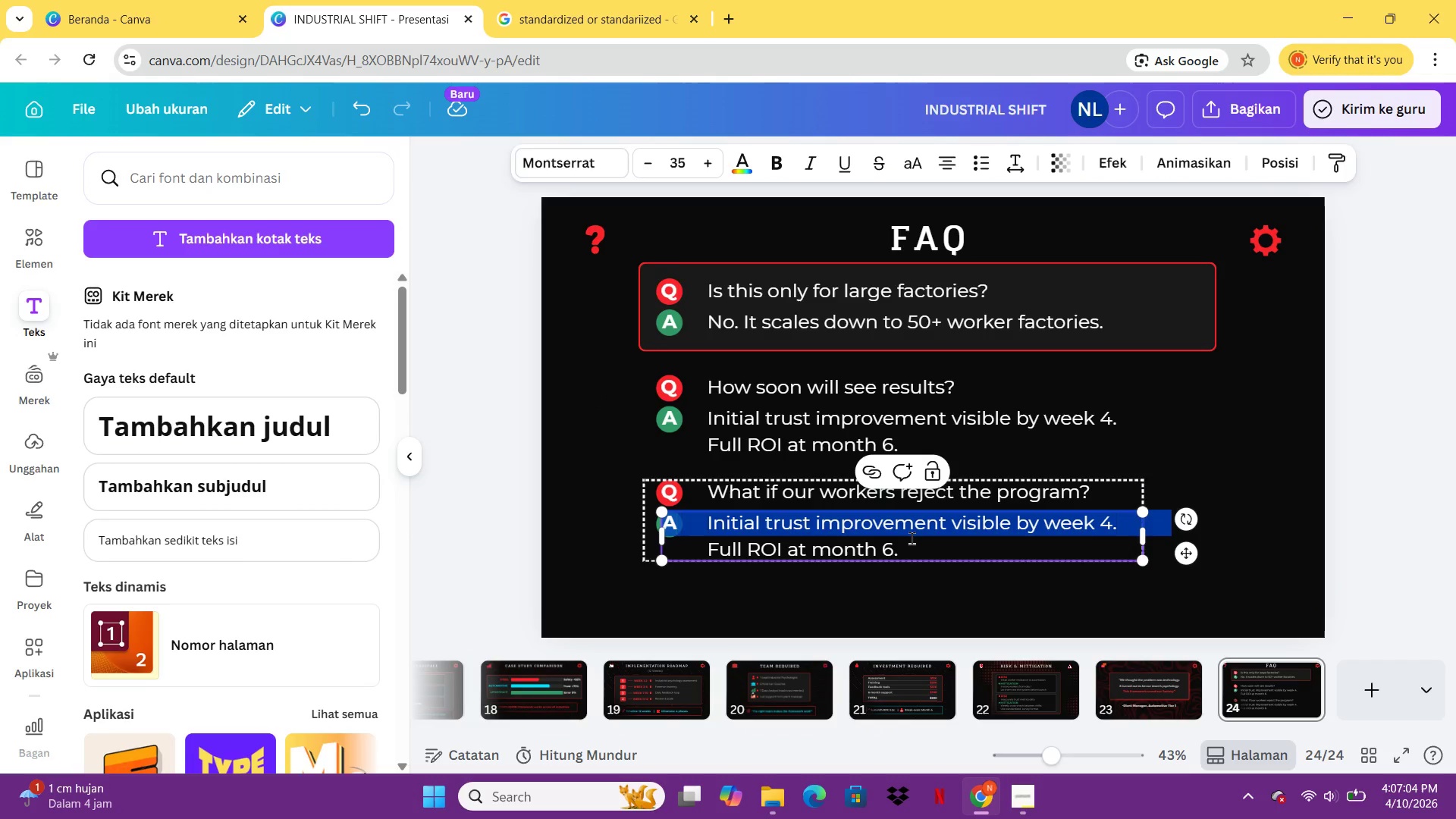 
left_click([912, 538])
 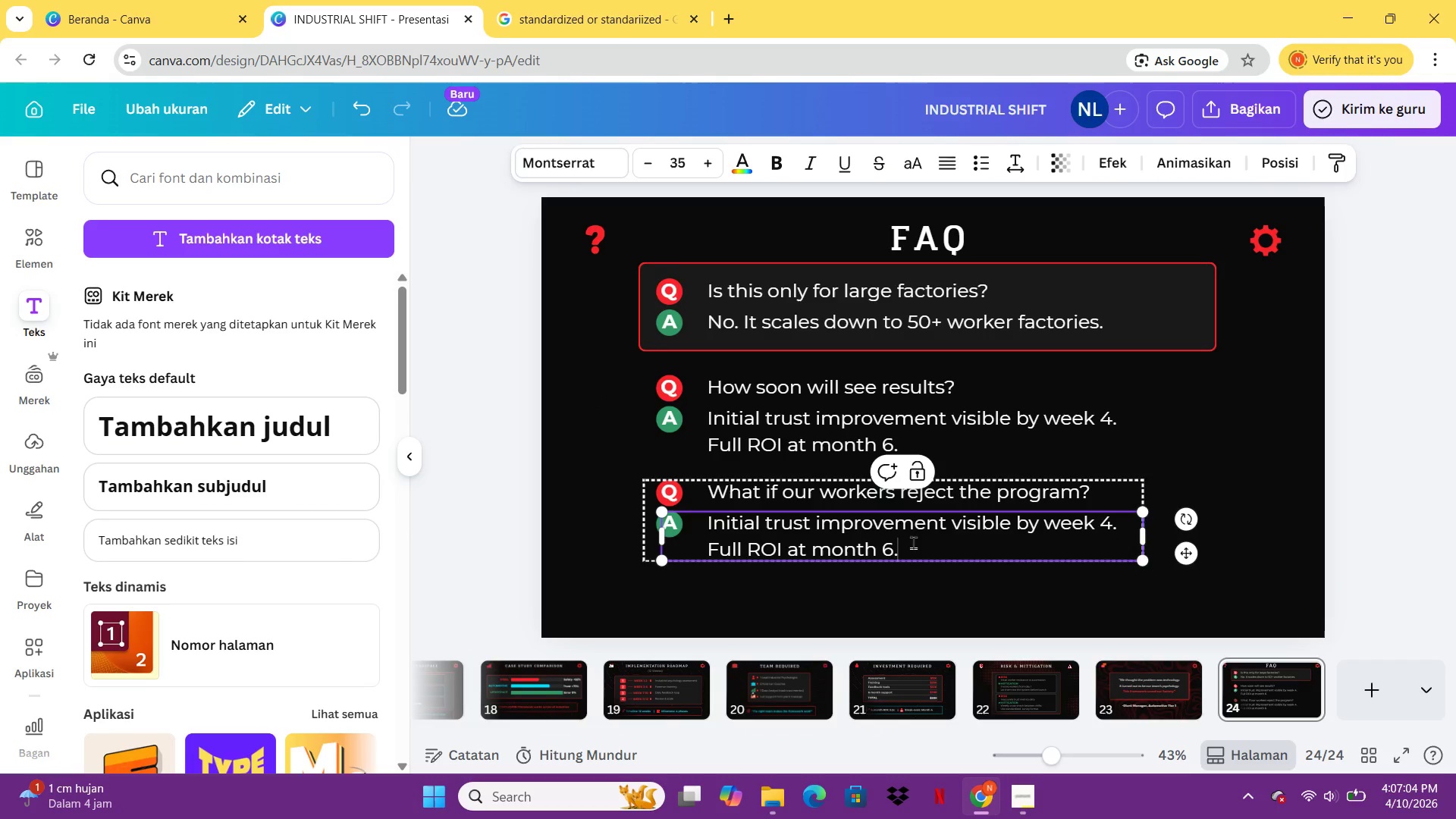 
left_click_drag(start_coordinate=[913, 542], to_coordinate=[715, 531])
 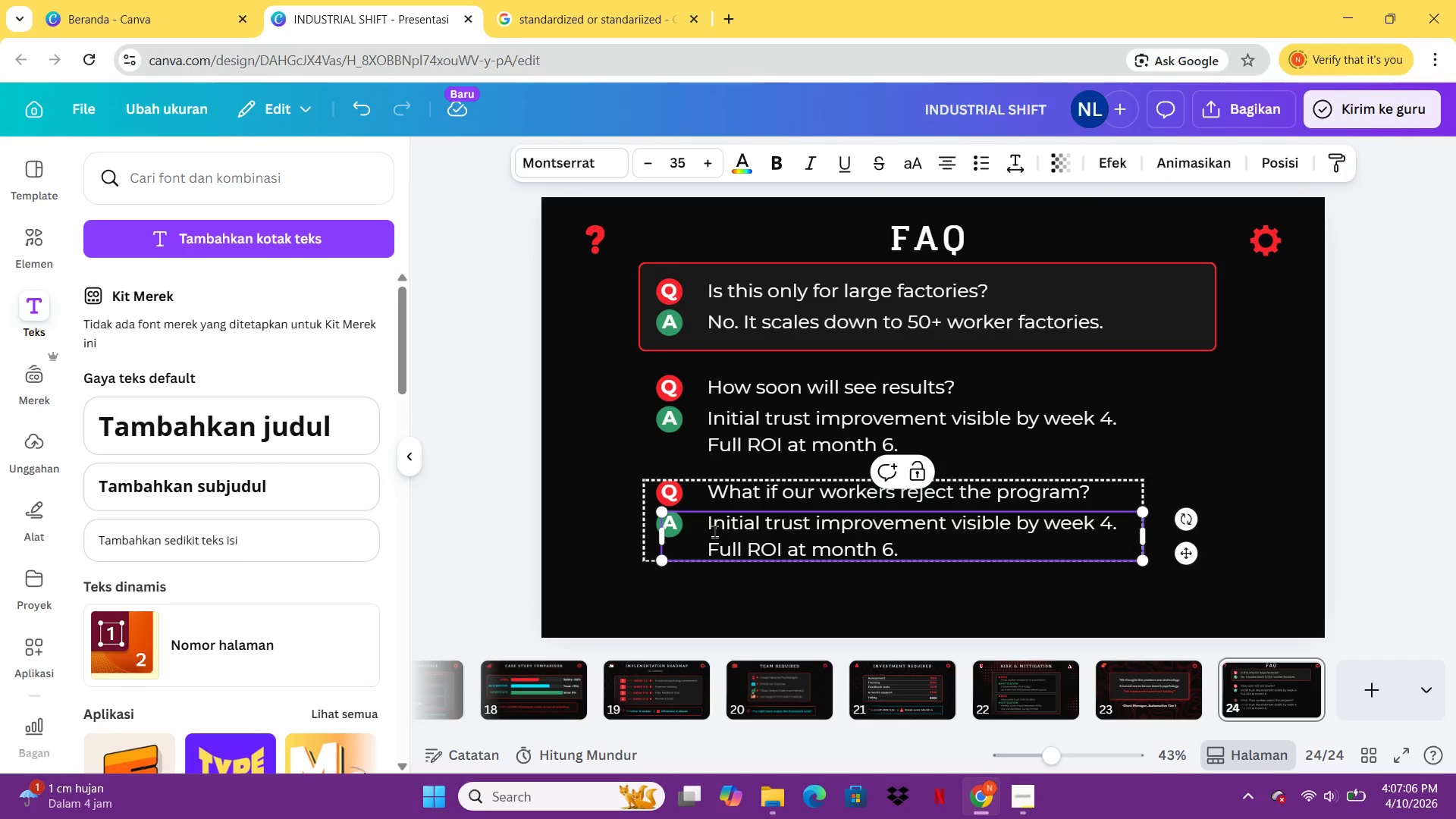 
left_click([715, 531])
 